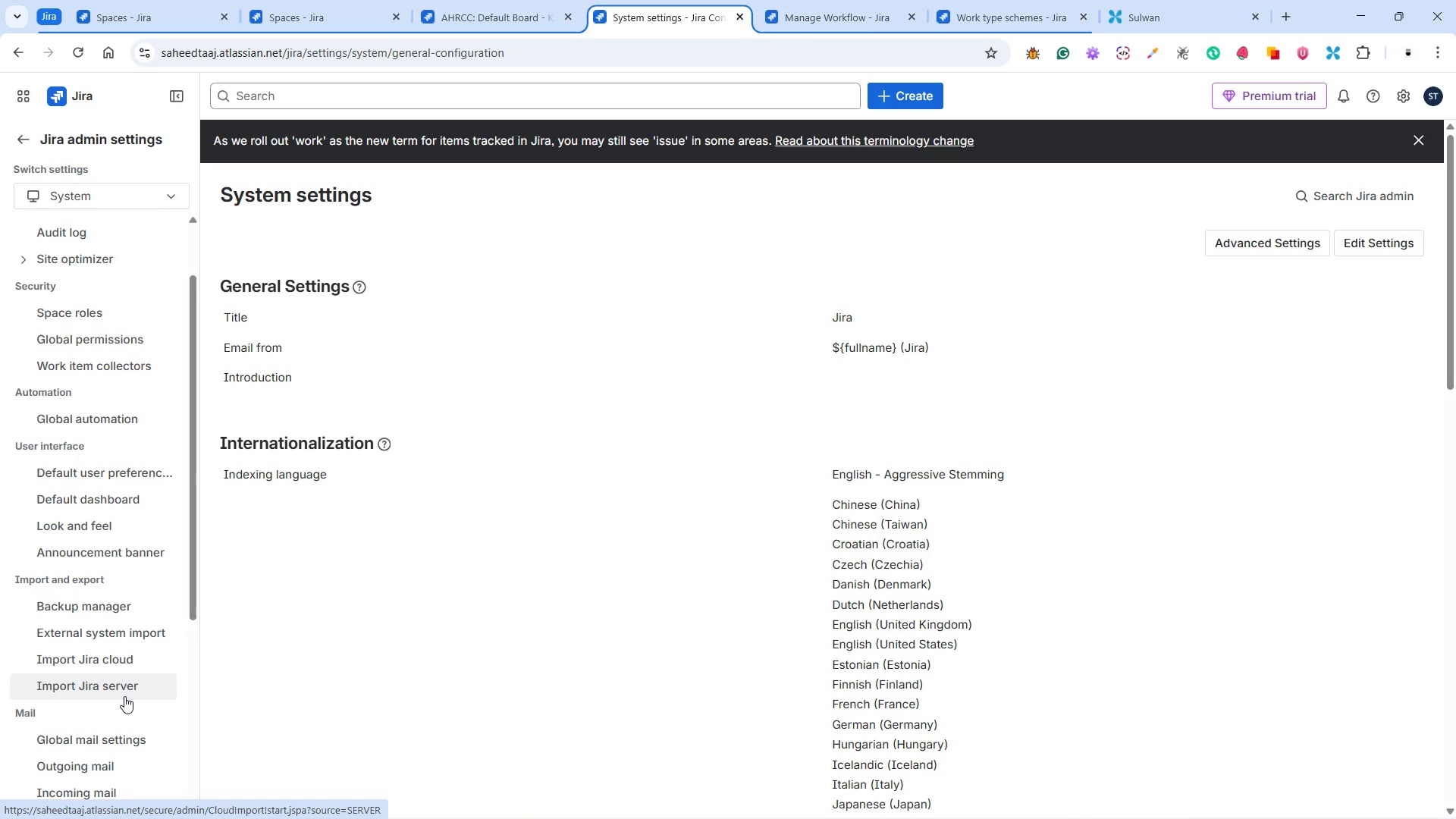 
scroll: coordinate [161, 544], scroll_direction: up, amount: 4.0
 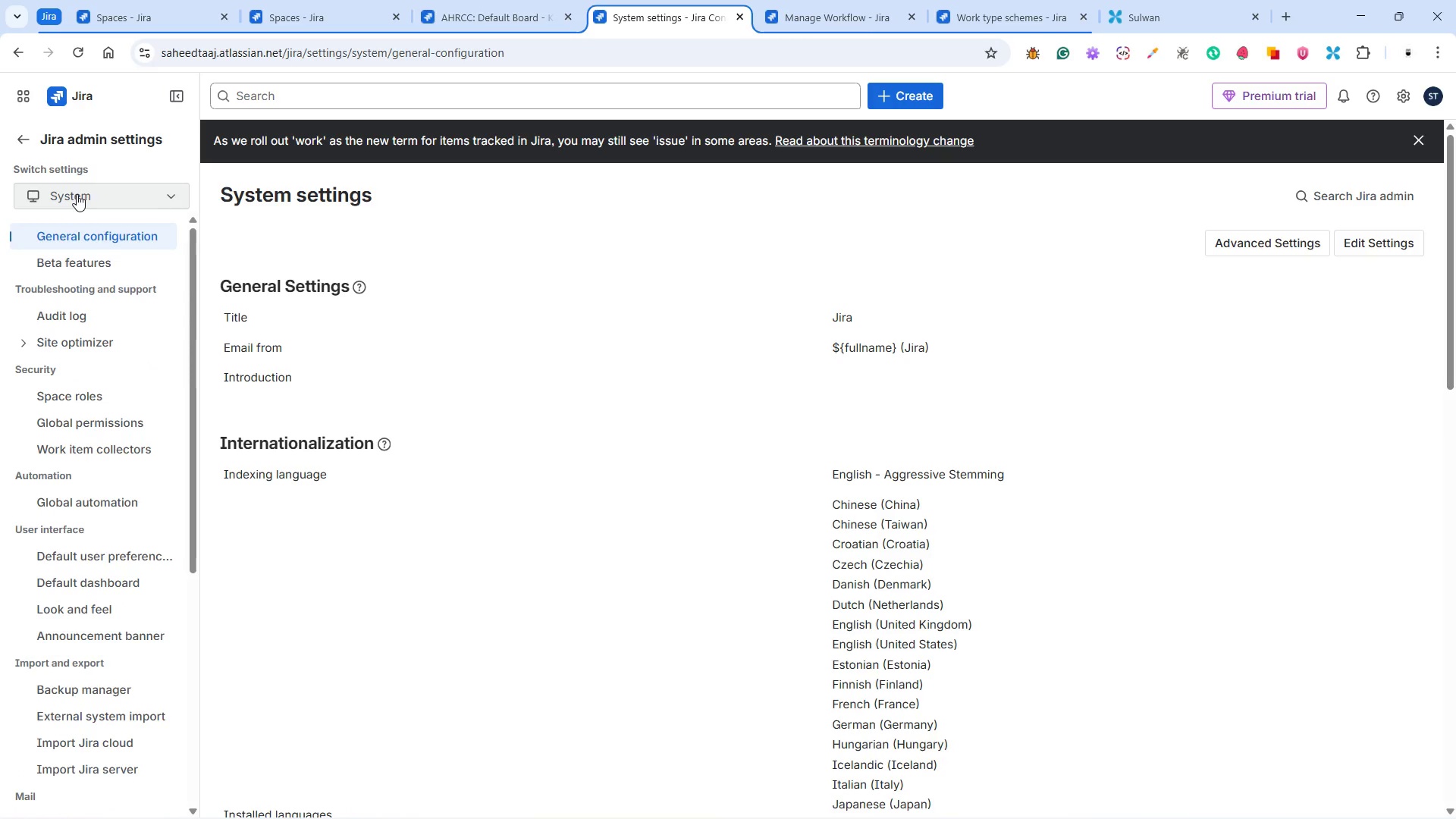 
left_click([77, 194])
 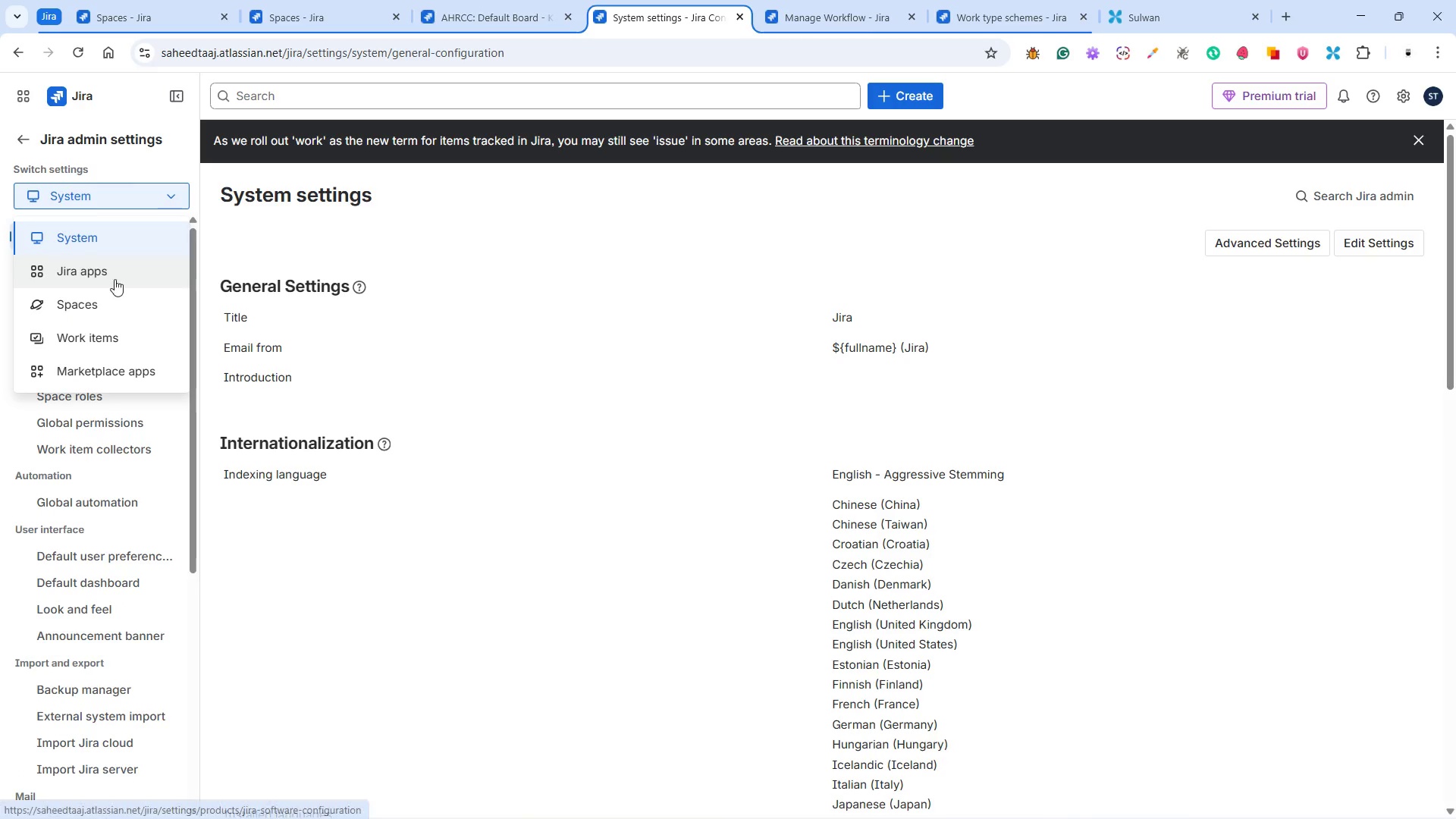 
left_click([104, 274])
 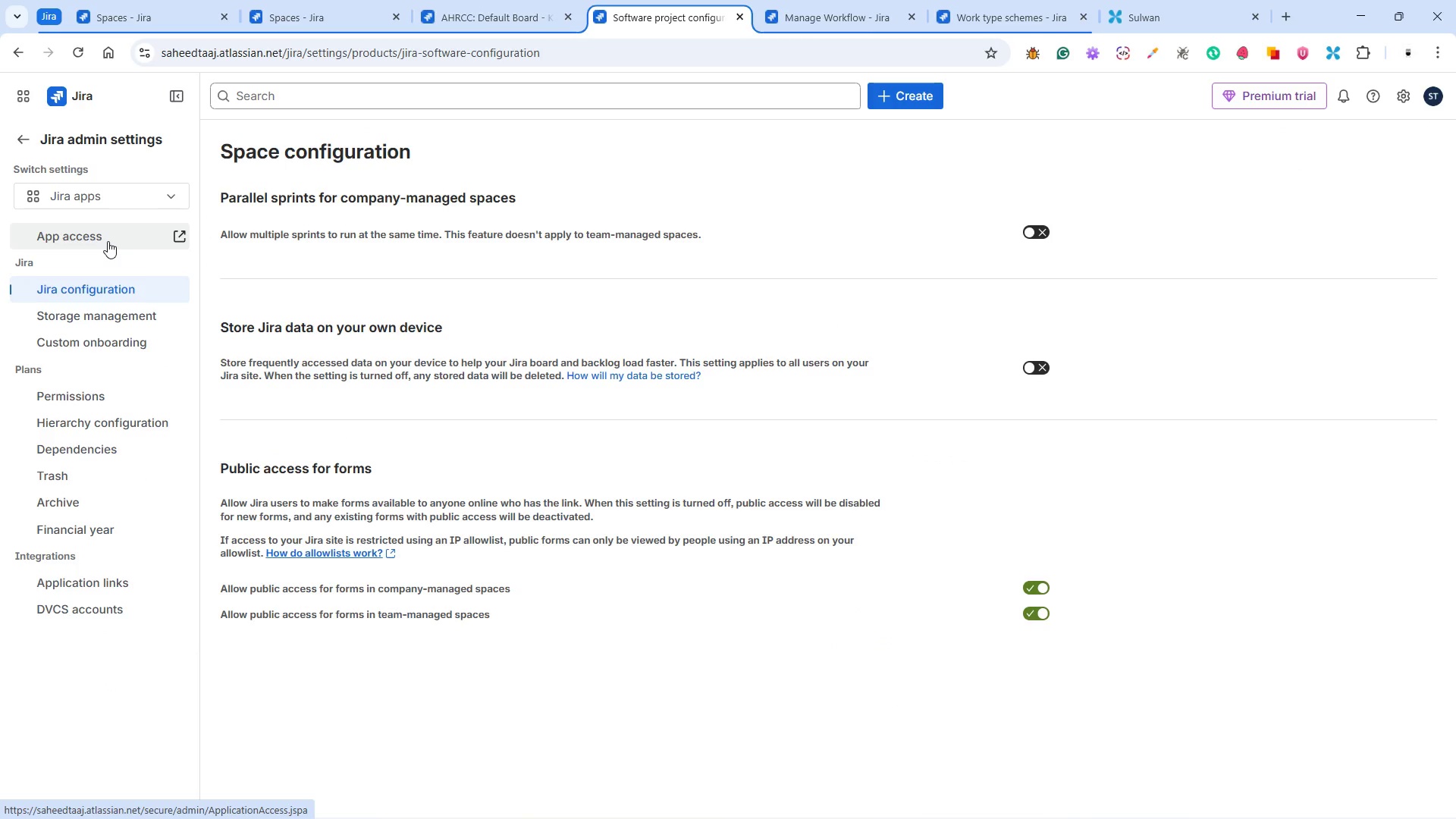 
left_click([111, 199])
 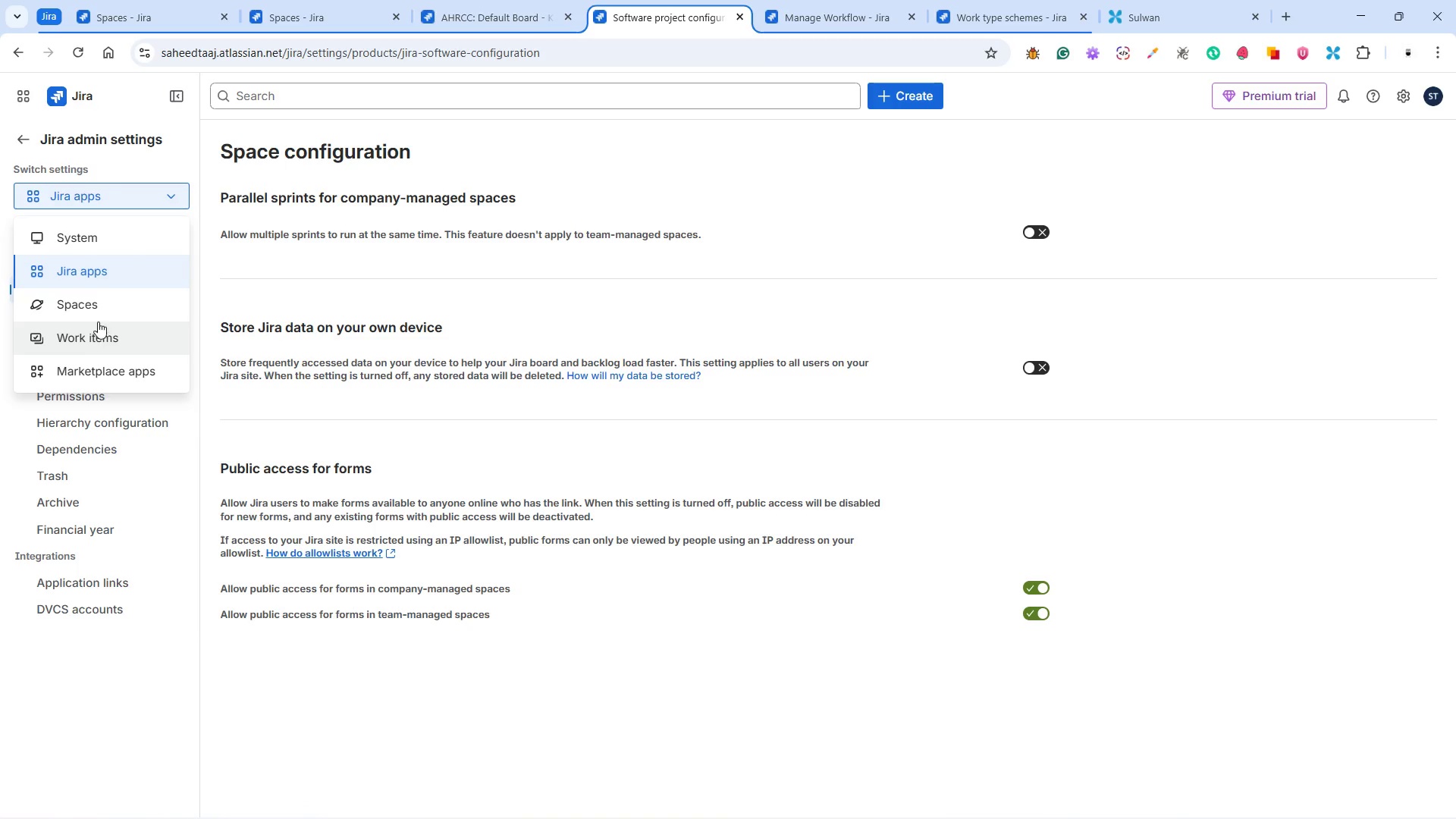 
left_click([96, 312])
 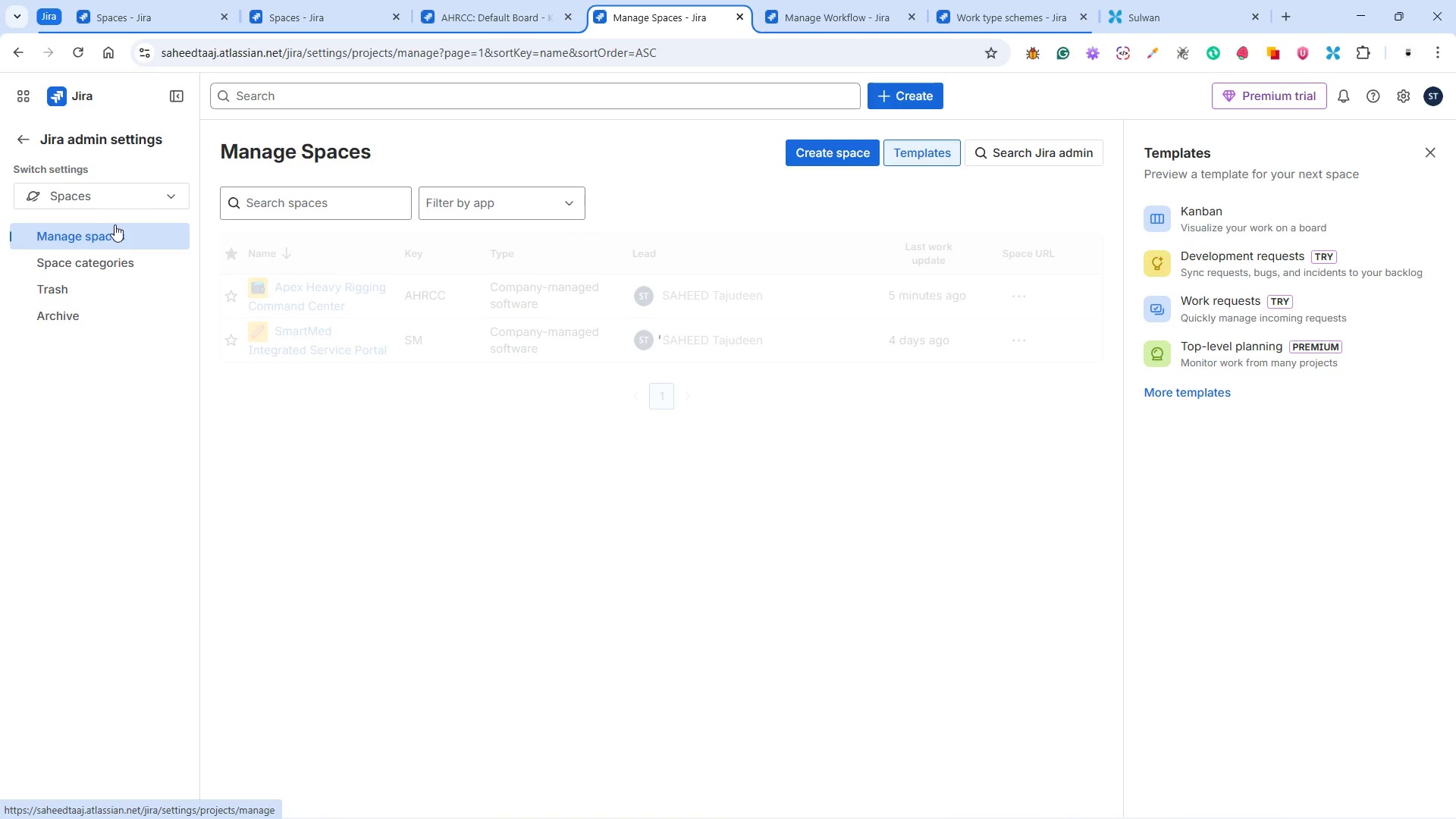 
left_click([110, 197])
 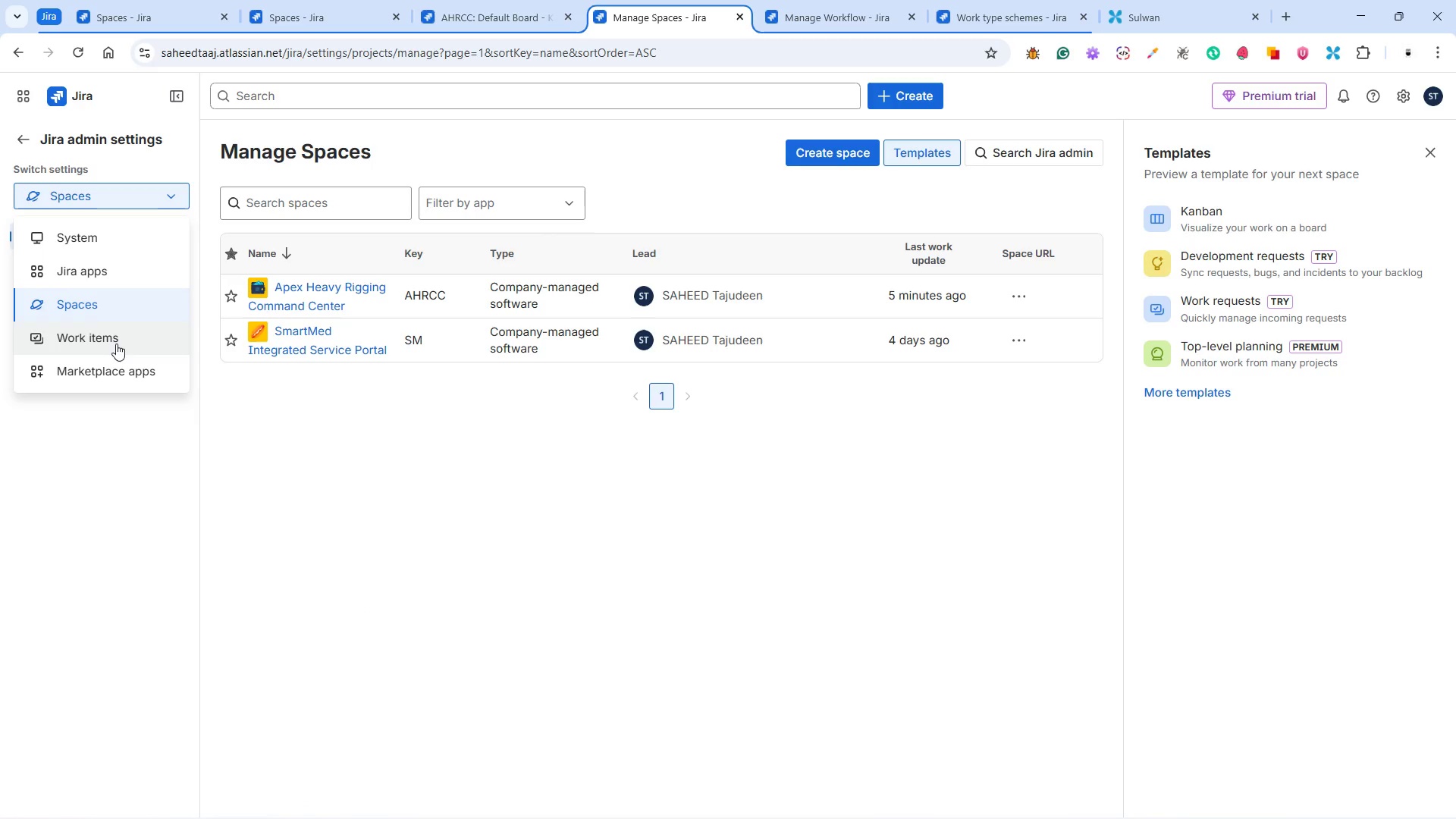 
left_click([116, 344])
 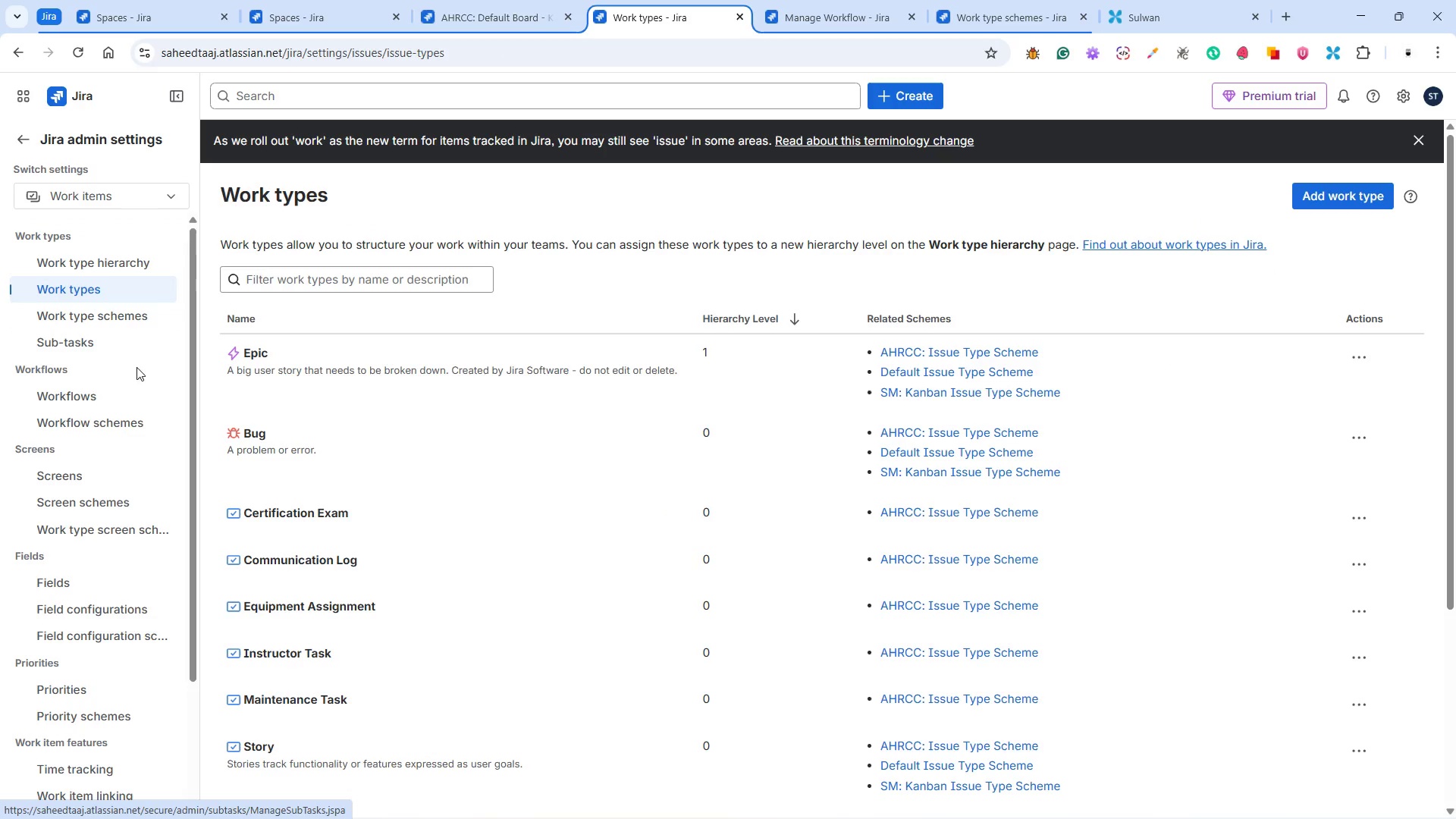 
scroll: coordinate [136, 400], scroll_direction: down, amount: 7.0
 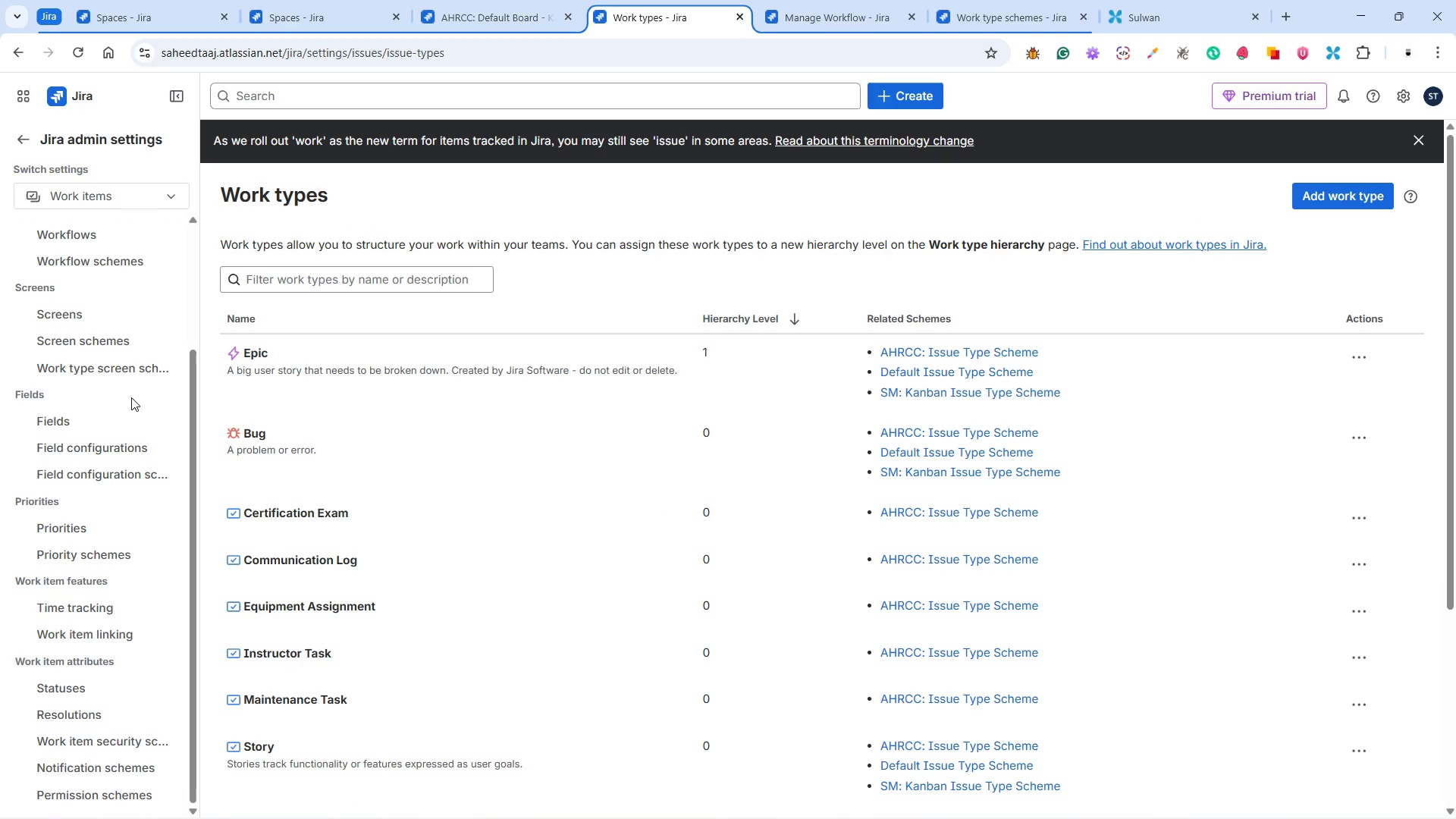 
scroll: coordinate [127, 391], scroll_direction: up, amount: 6.0
 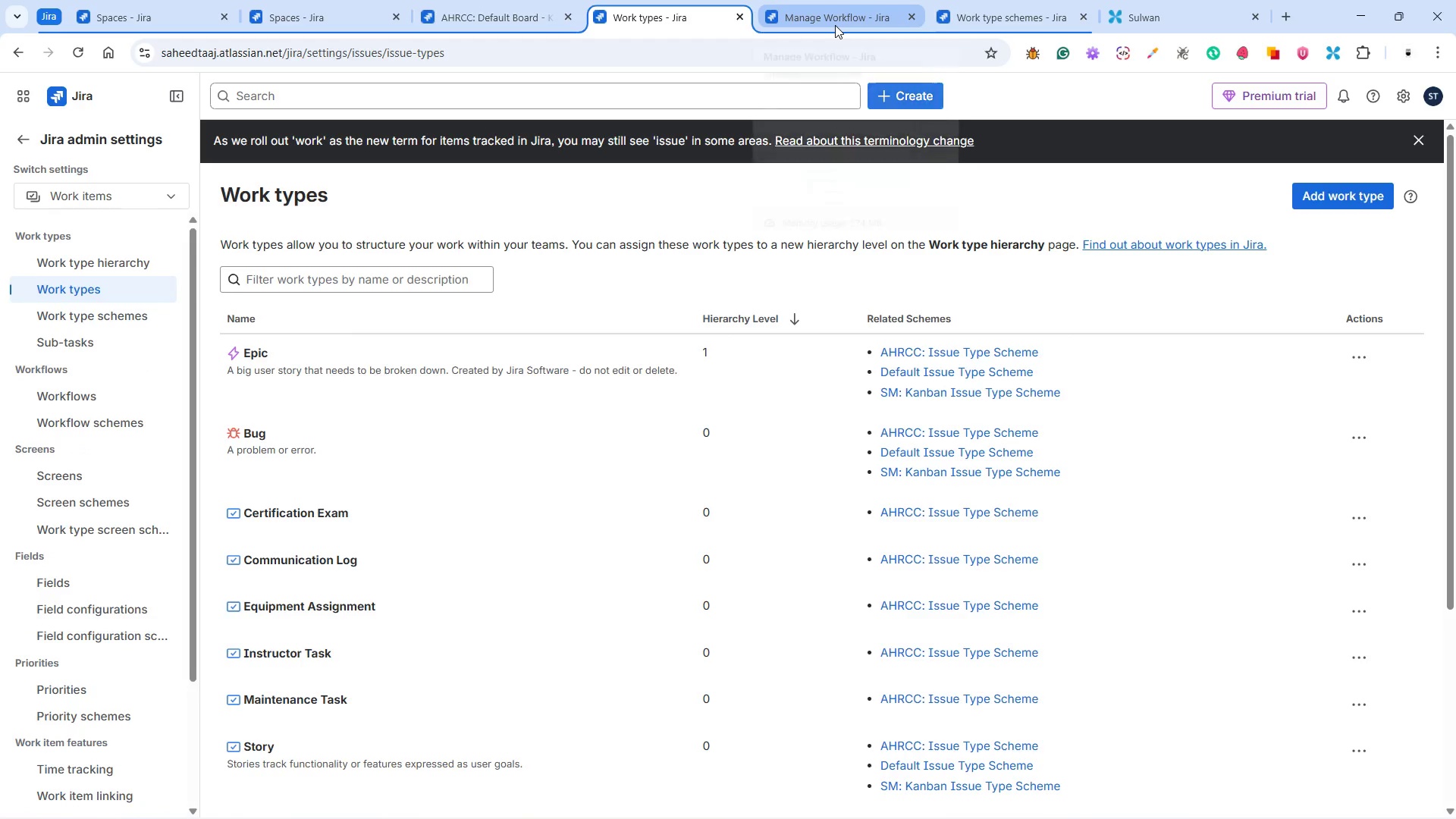 
left_click([835, 25])
 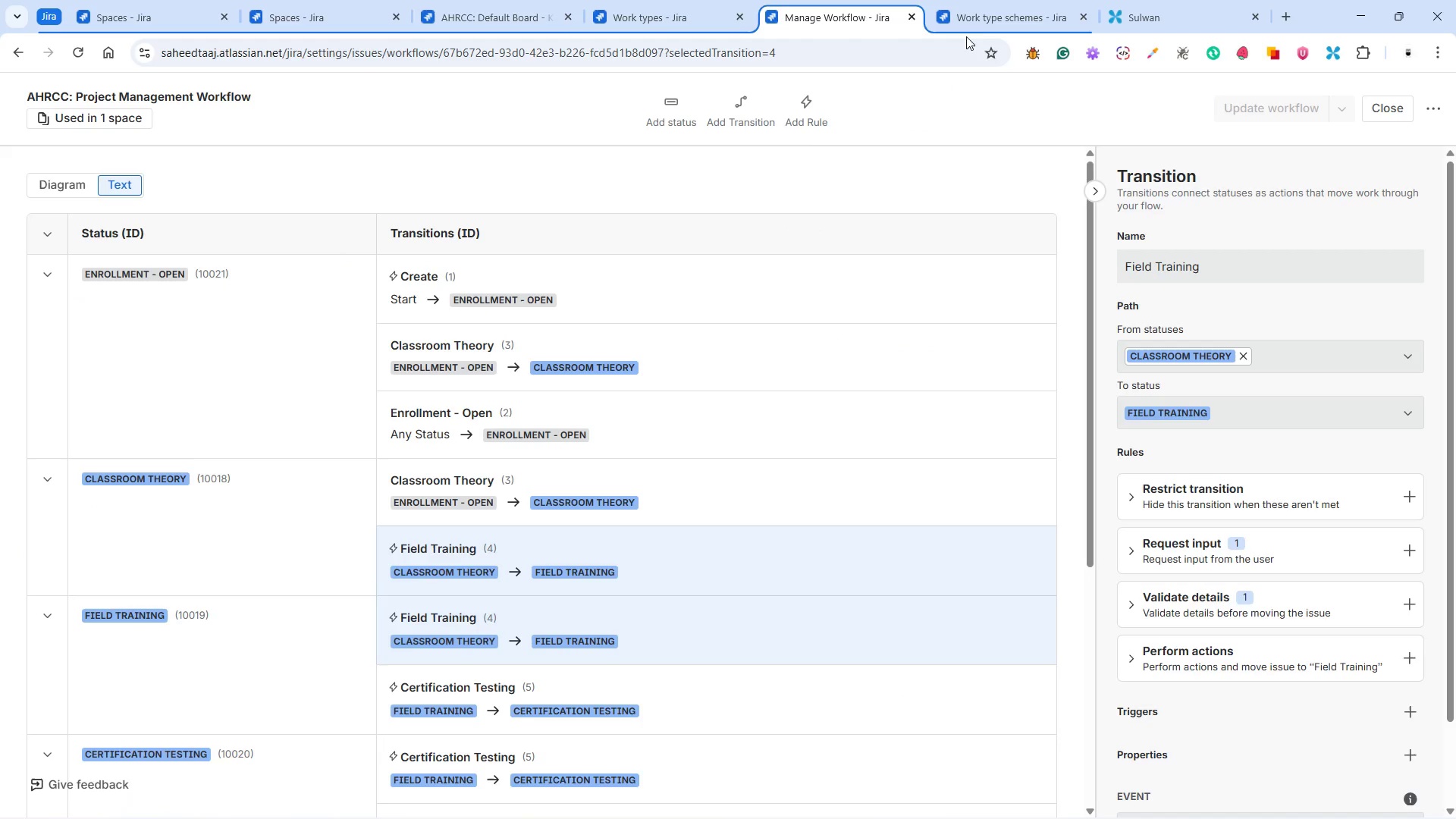 
left_click([998, 29])
 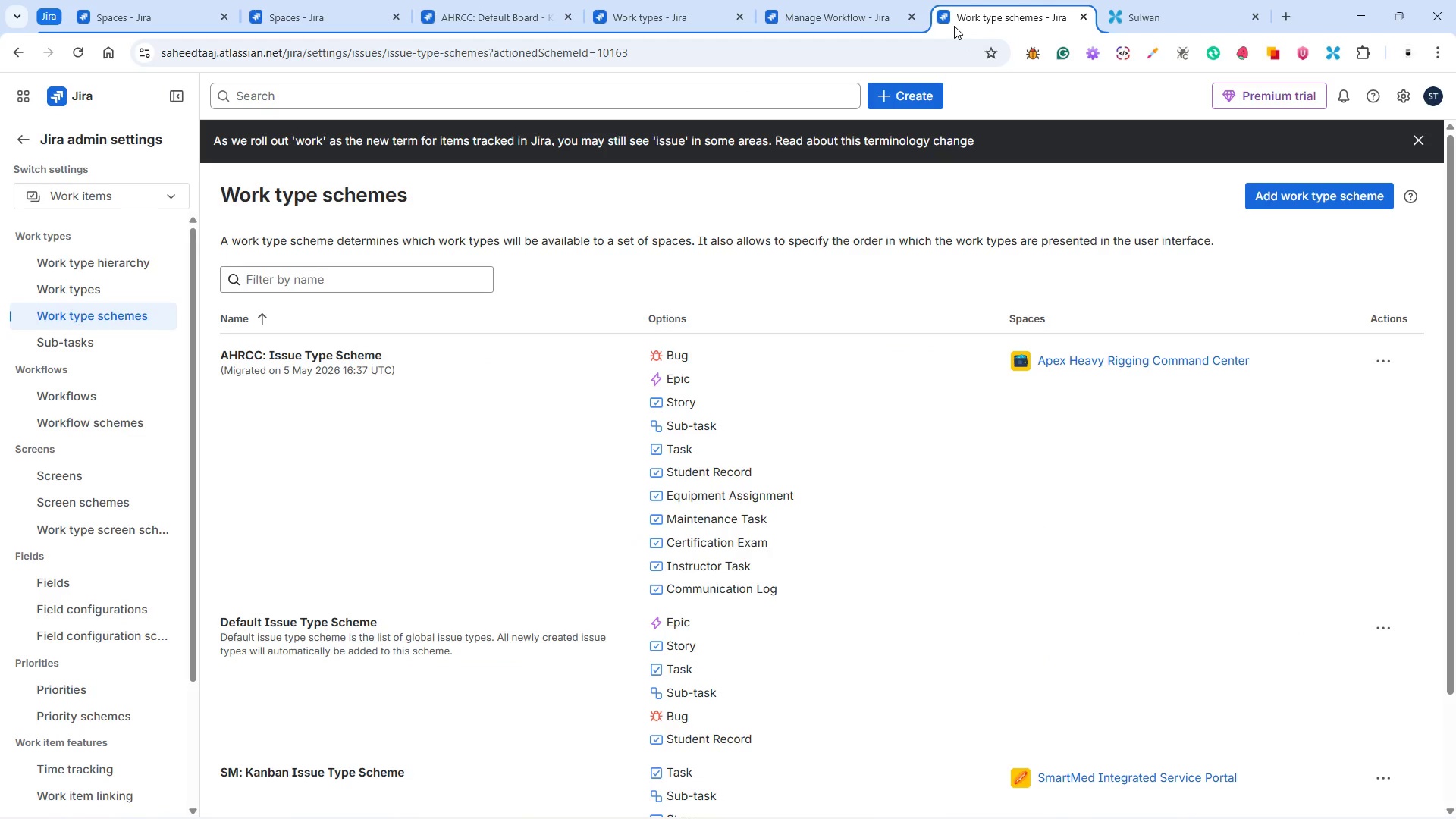 
mouse_move([789, 13])
 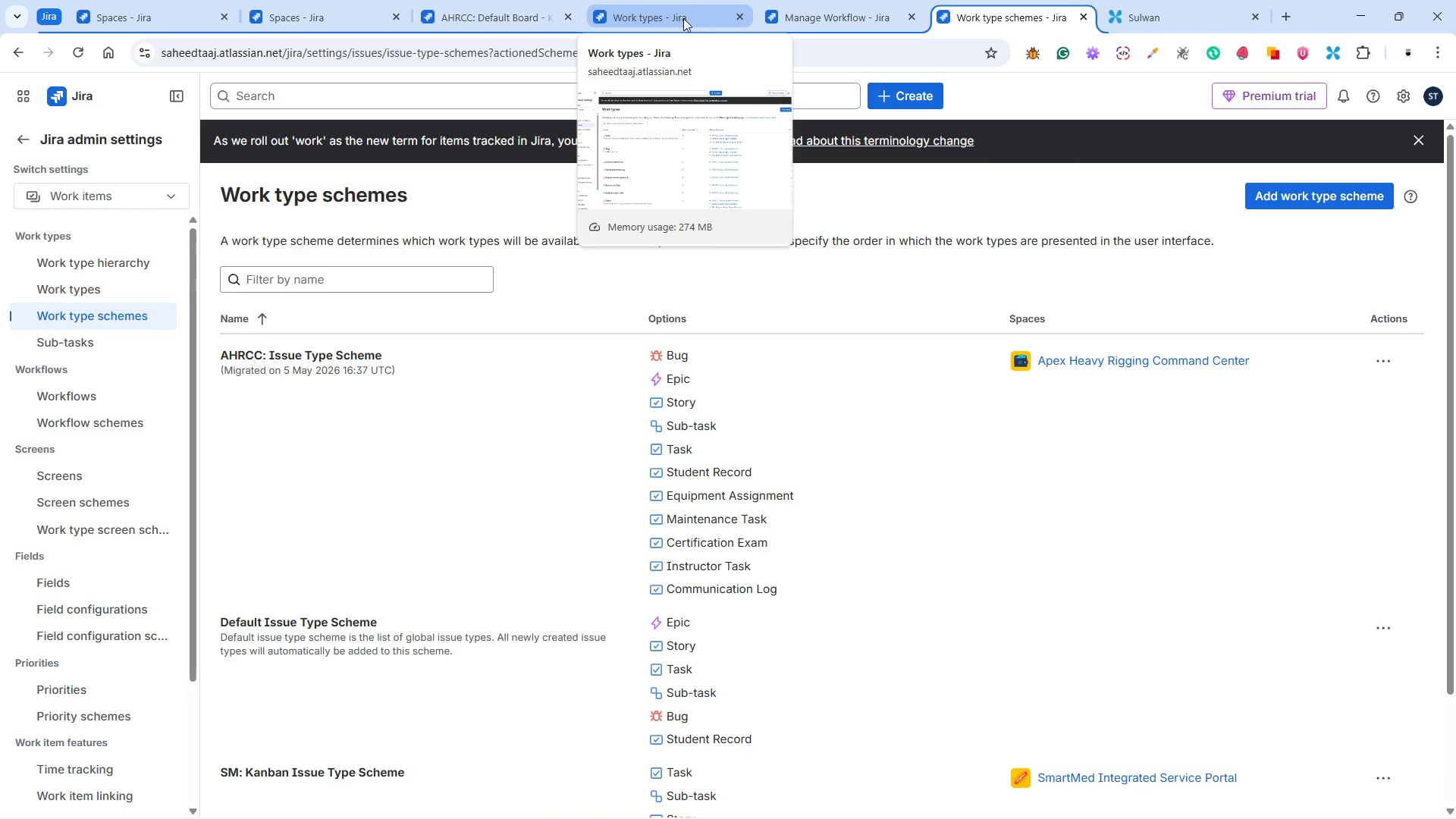 
left_click([683, 20])
 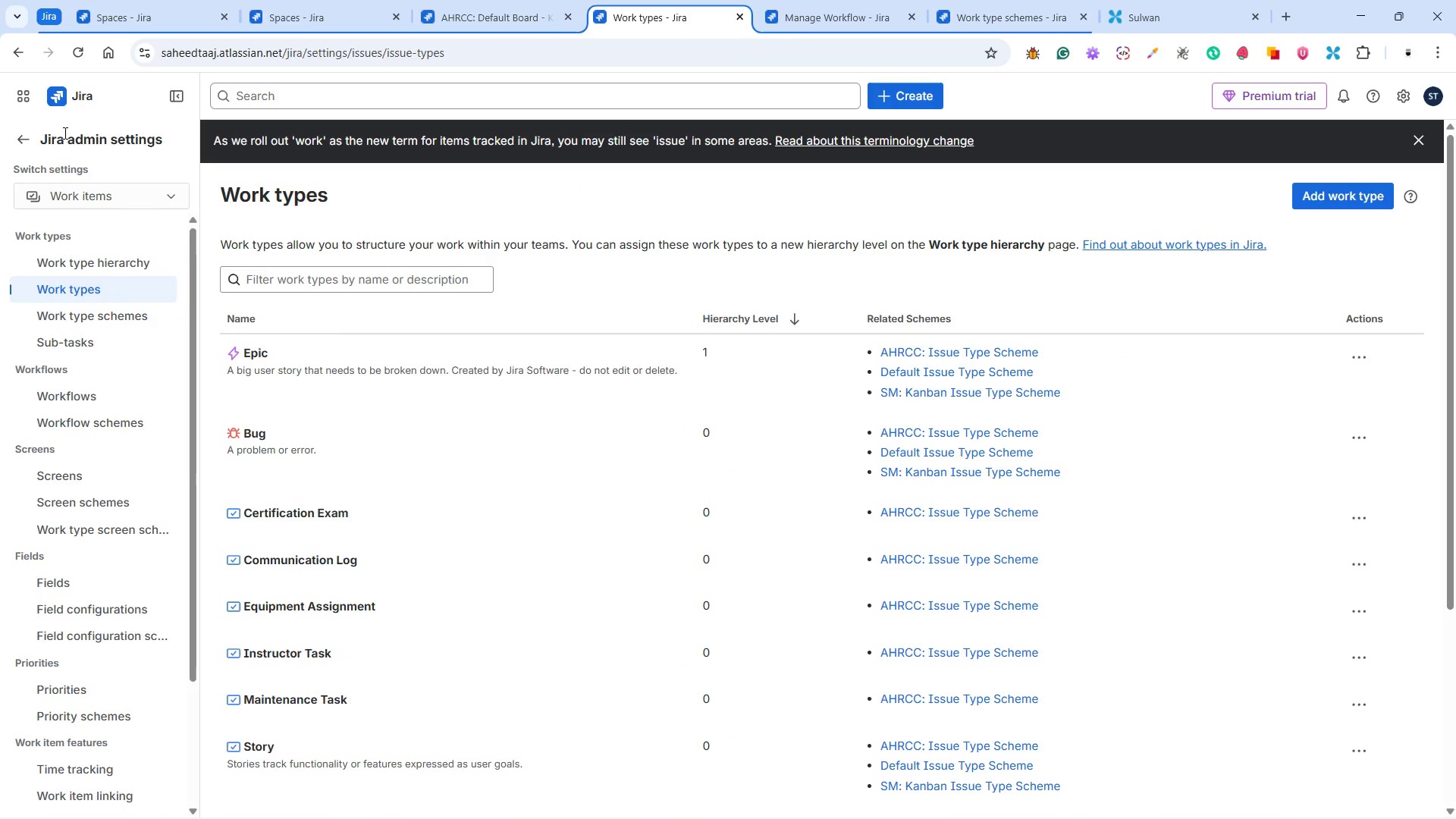 
left_click([76, 99])
 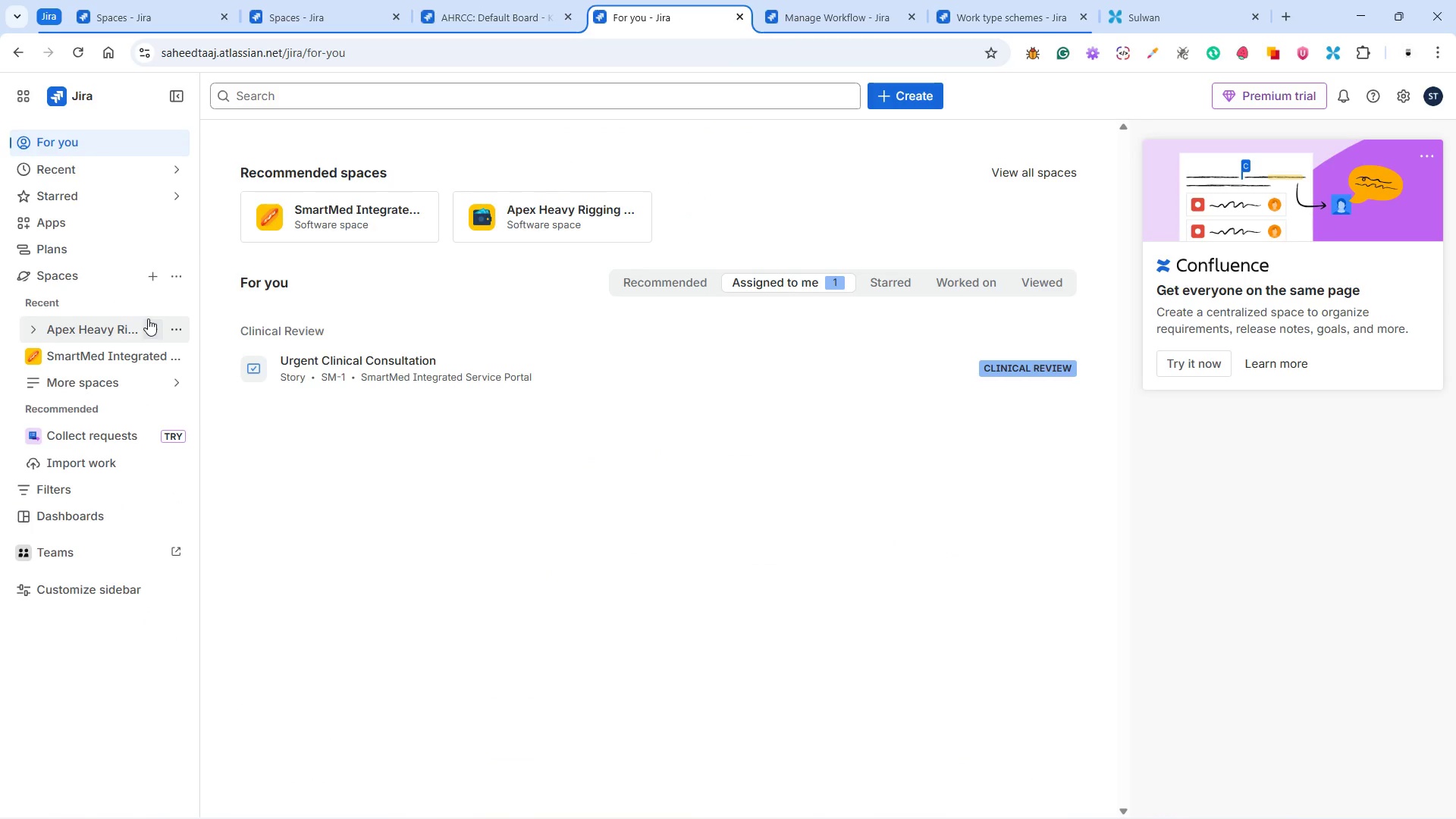 
left_click([114, 326])
 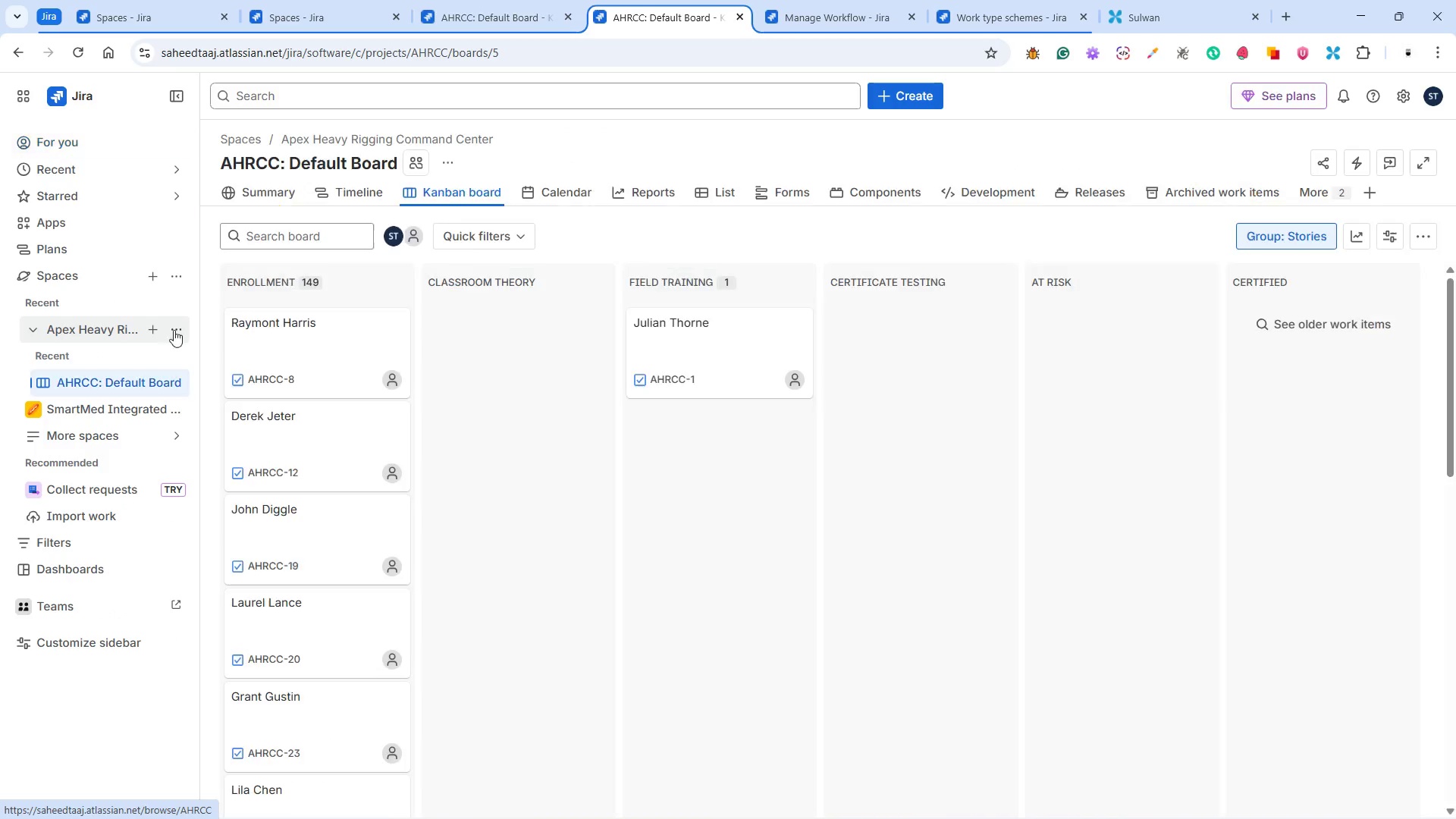 
left_click([189, 328])
 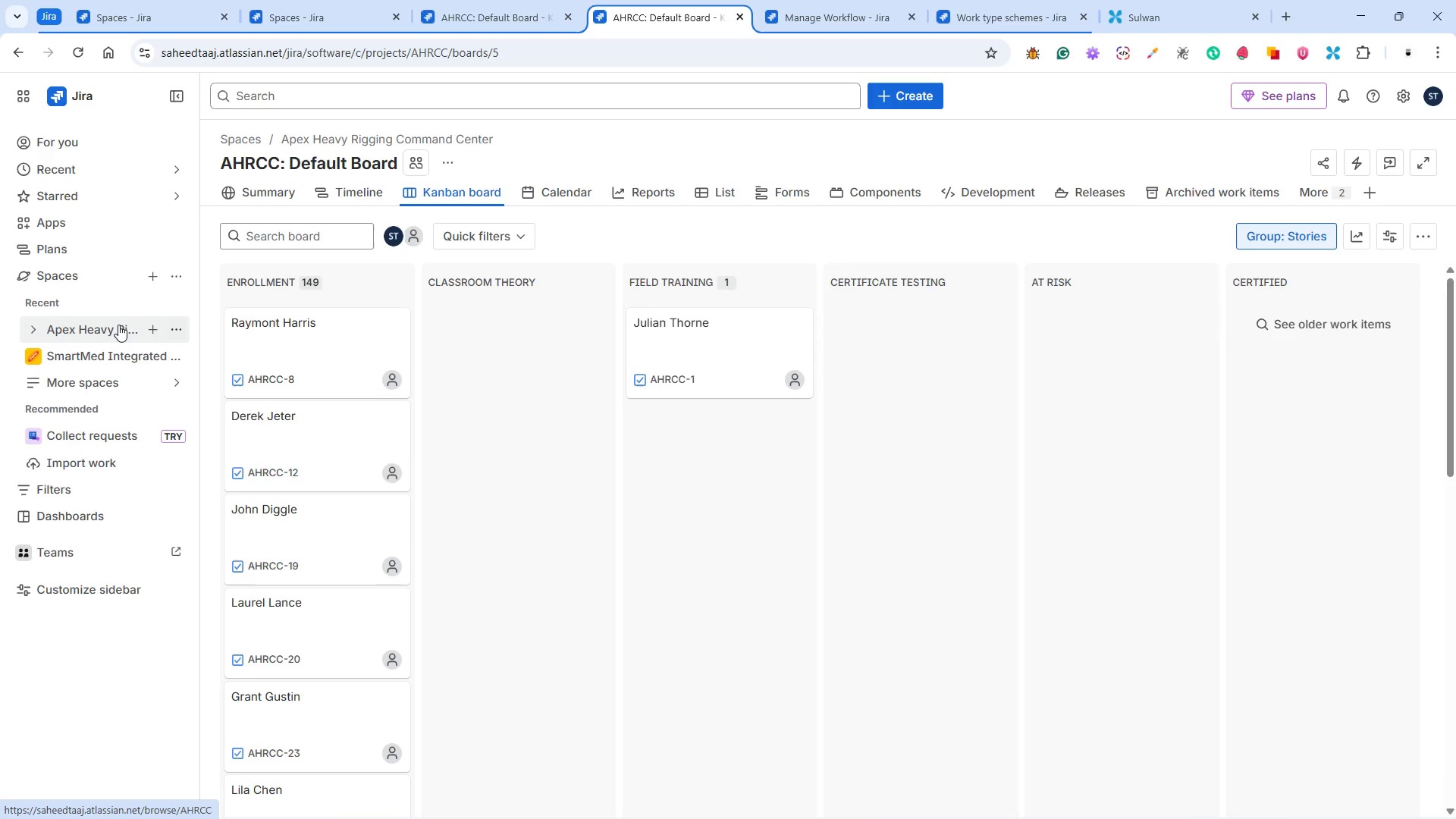 
left_click([118, 325])
 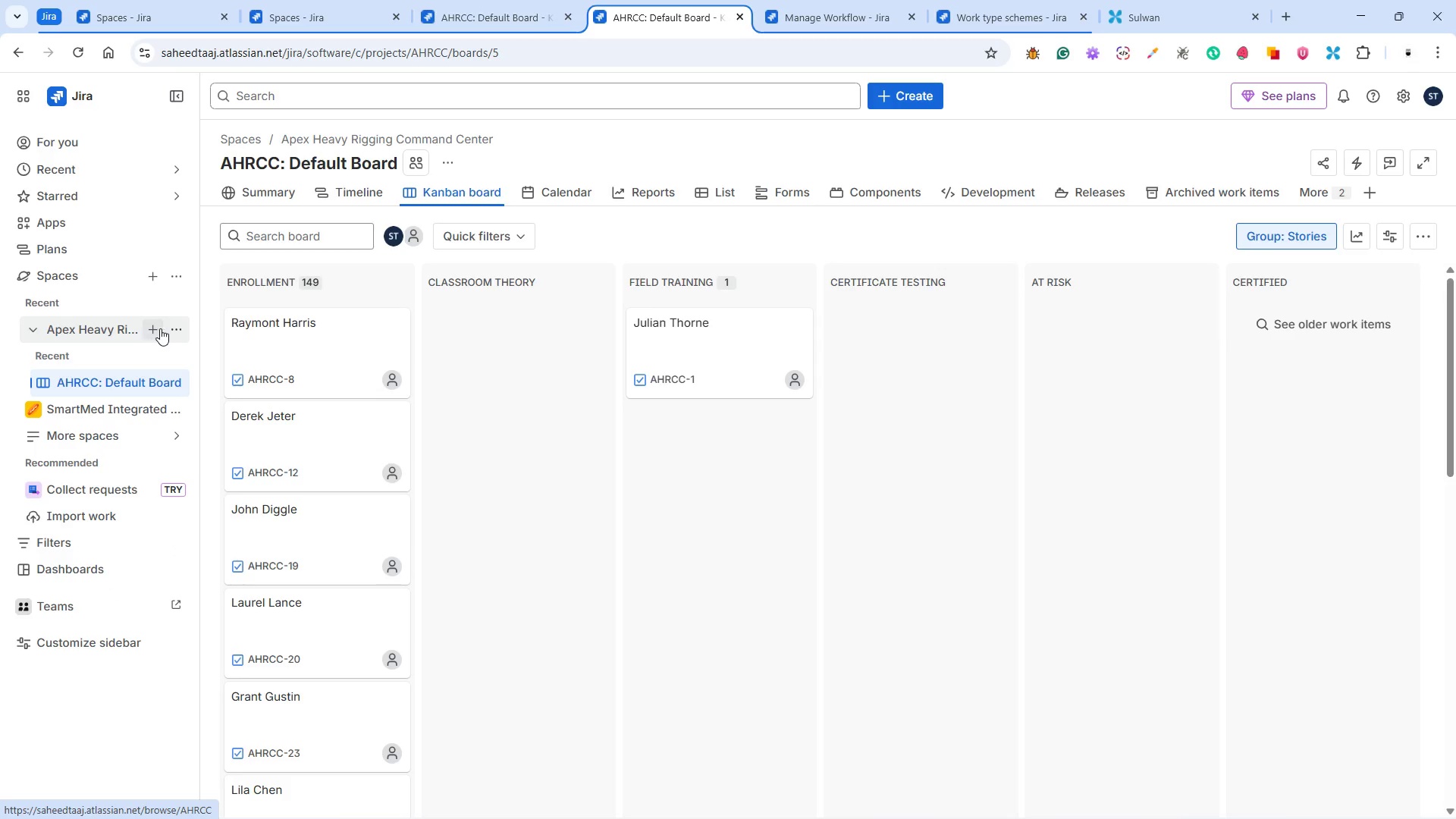 
mouse_move([181, 340])
 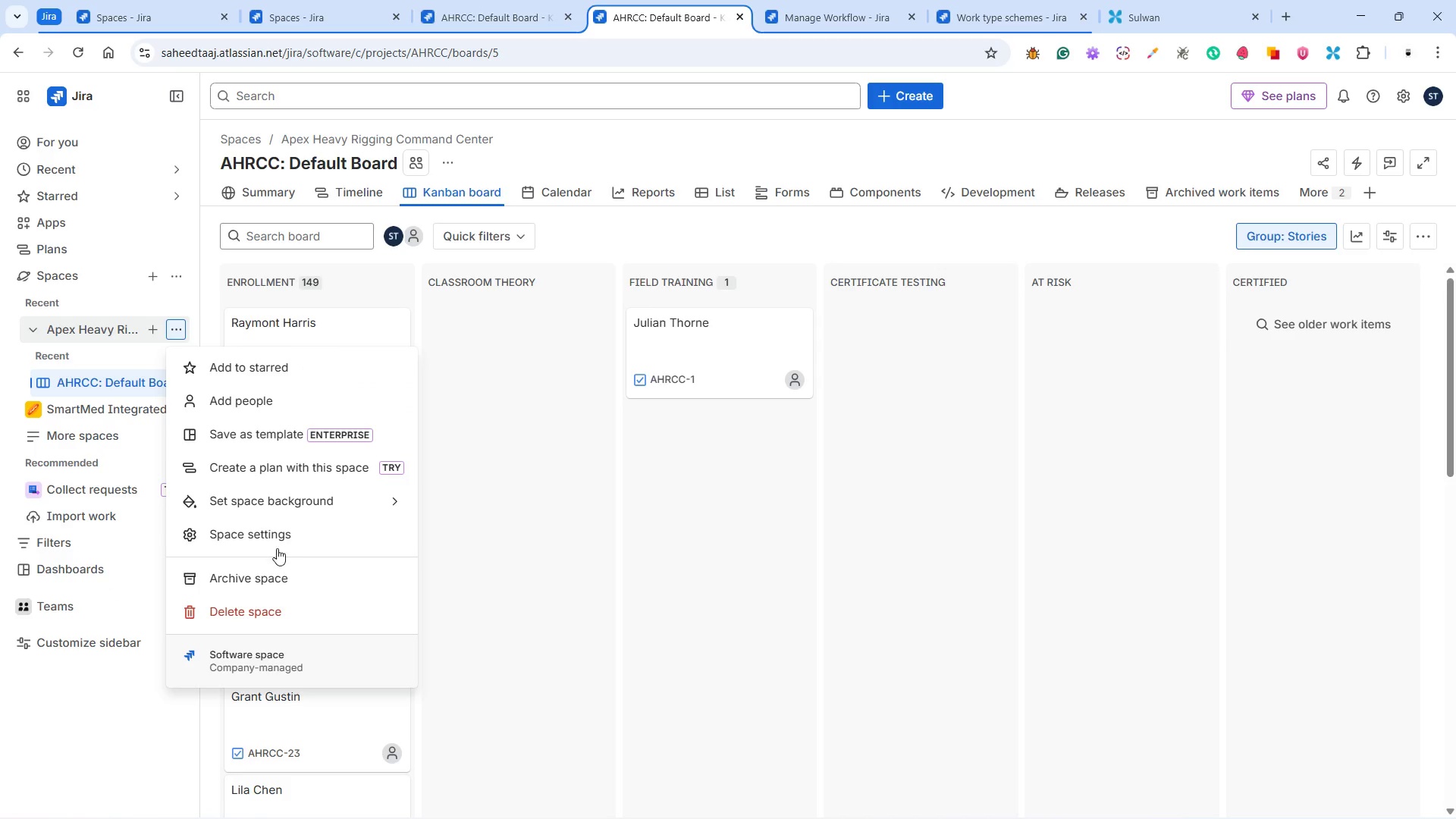 
left_click([279, 535])
 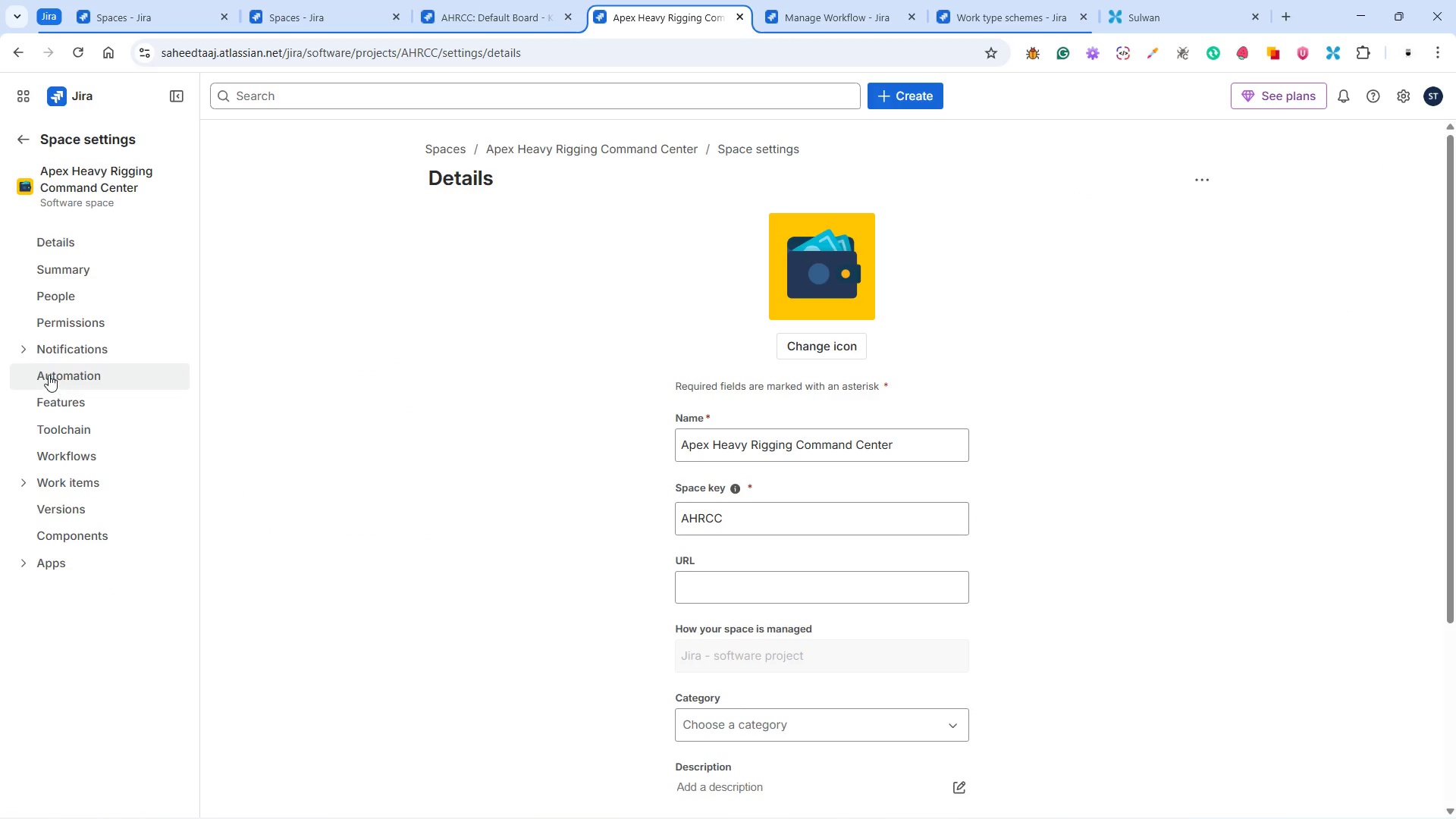 
left_click([49, 375])
 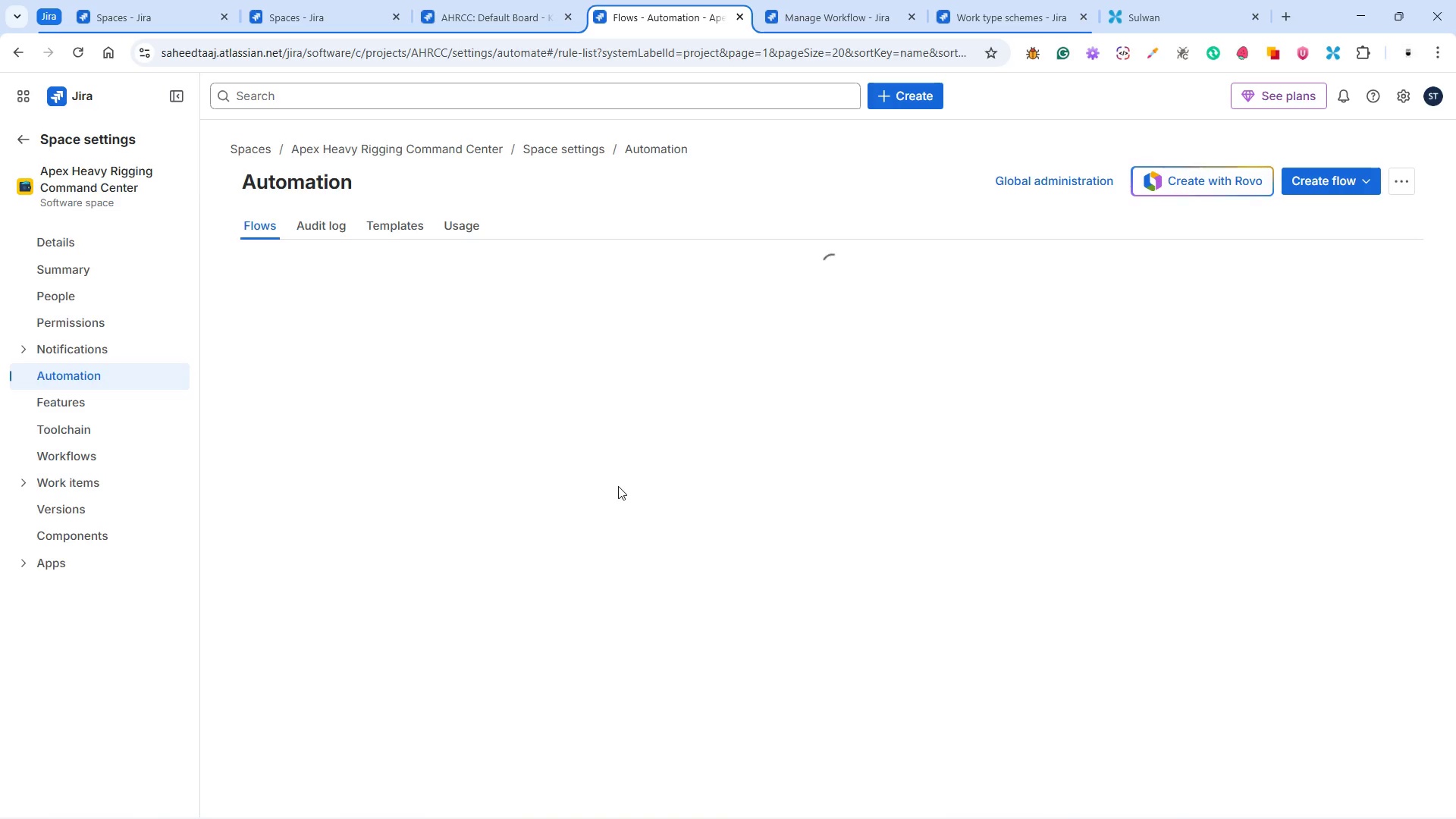 
wait(19.06)
 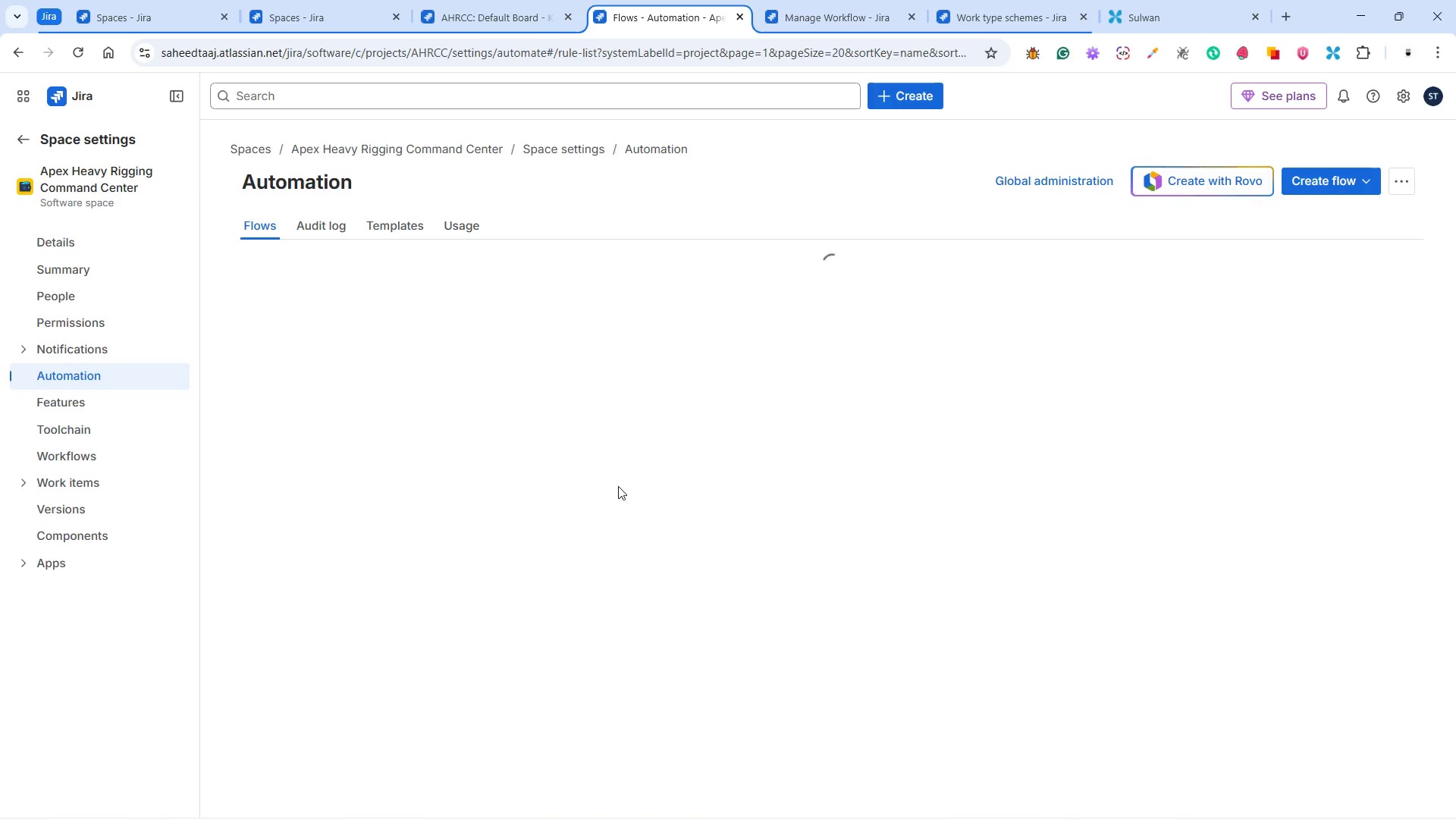 
scroll: coordinate [651, 472], scroll_direction: down, amount: 11.0
 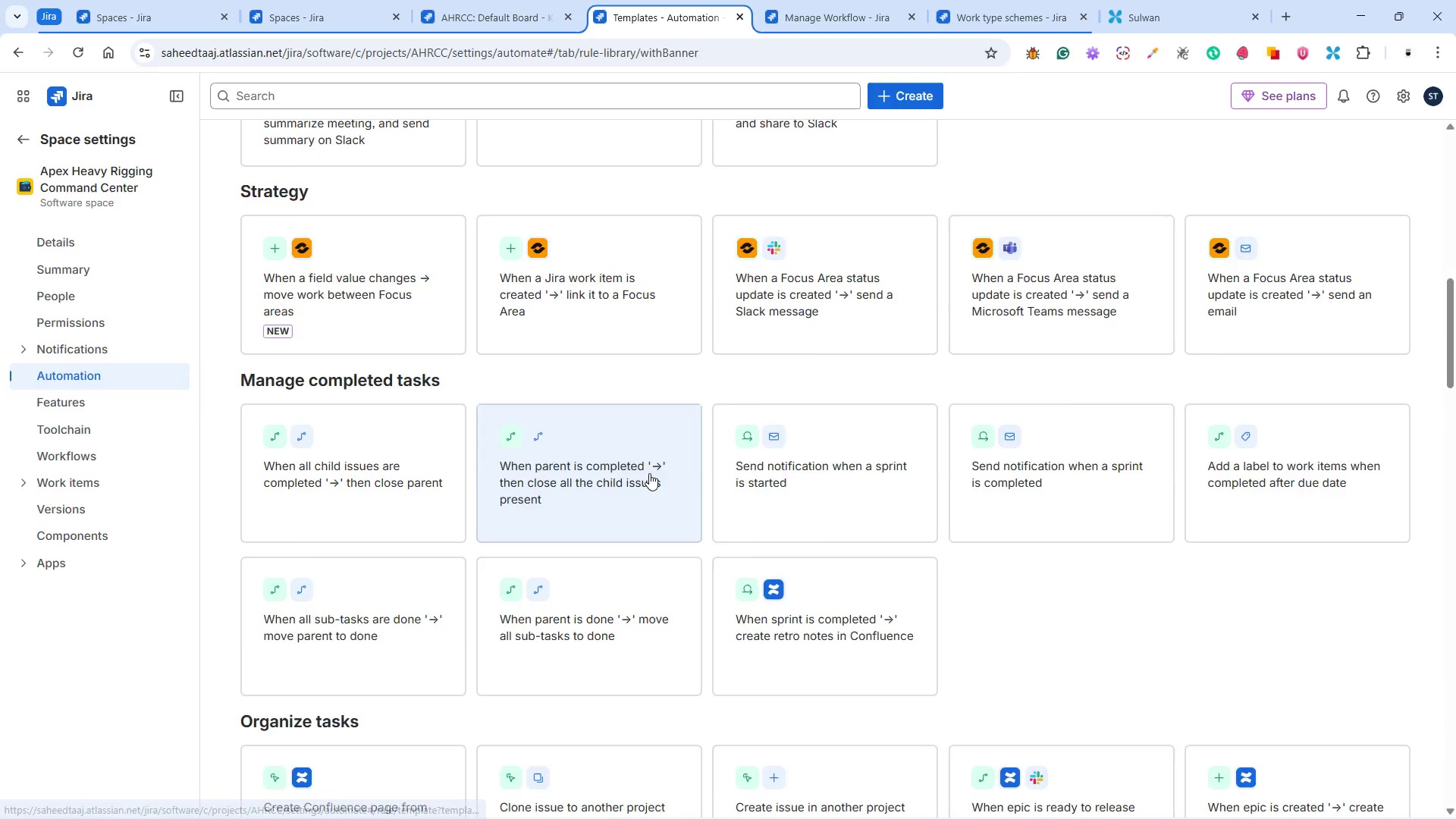 
scroll: coordinate [649, 473], scroll_direction: up, amount: 9.0
 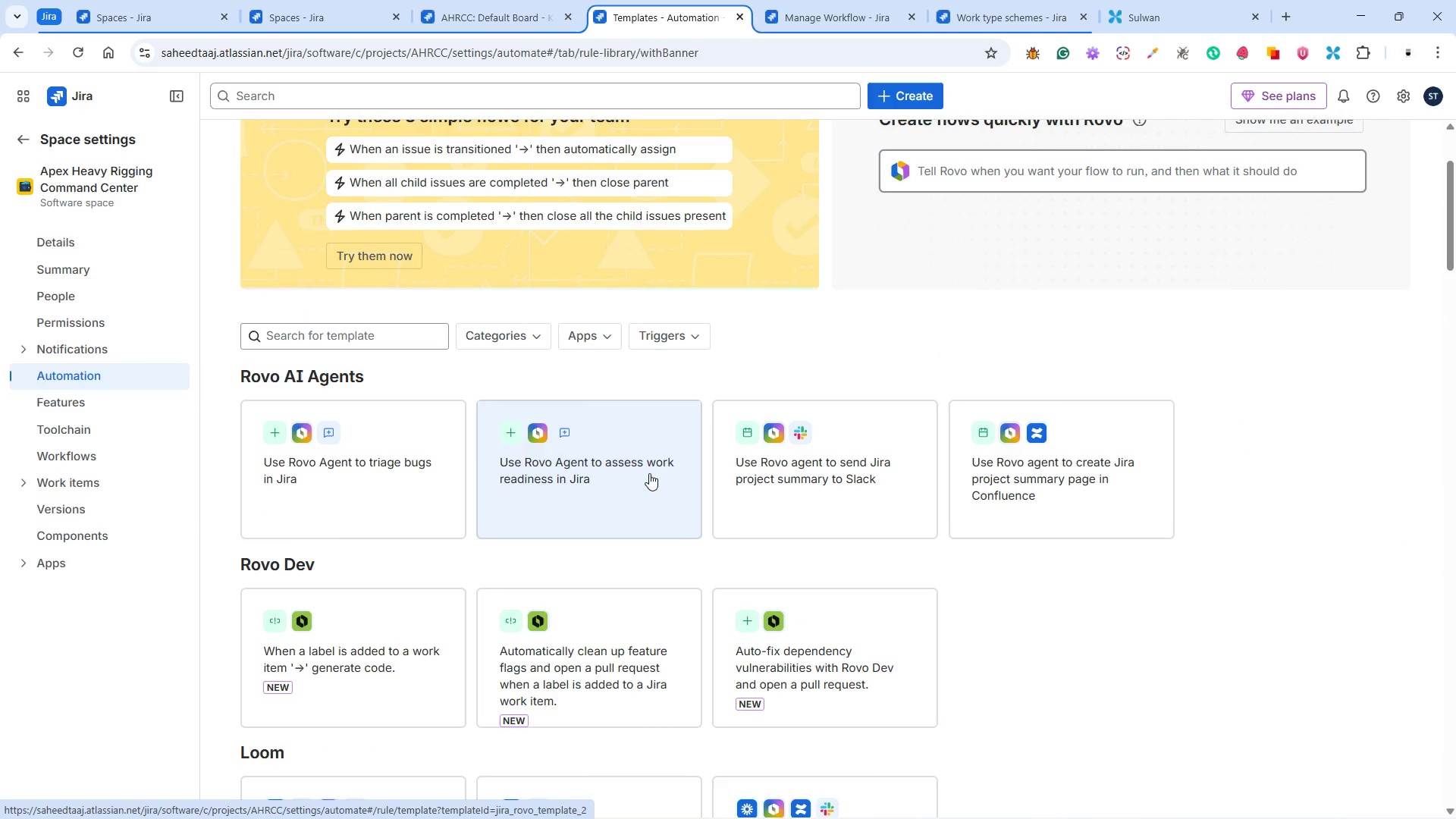 
wait(11.91)
 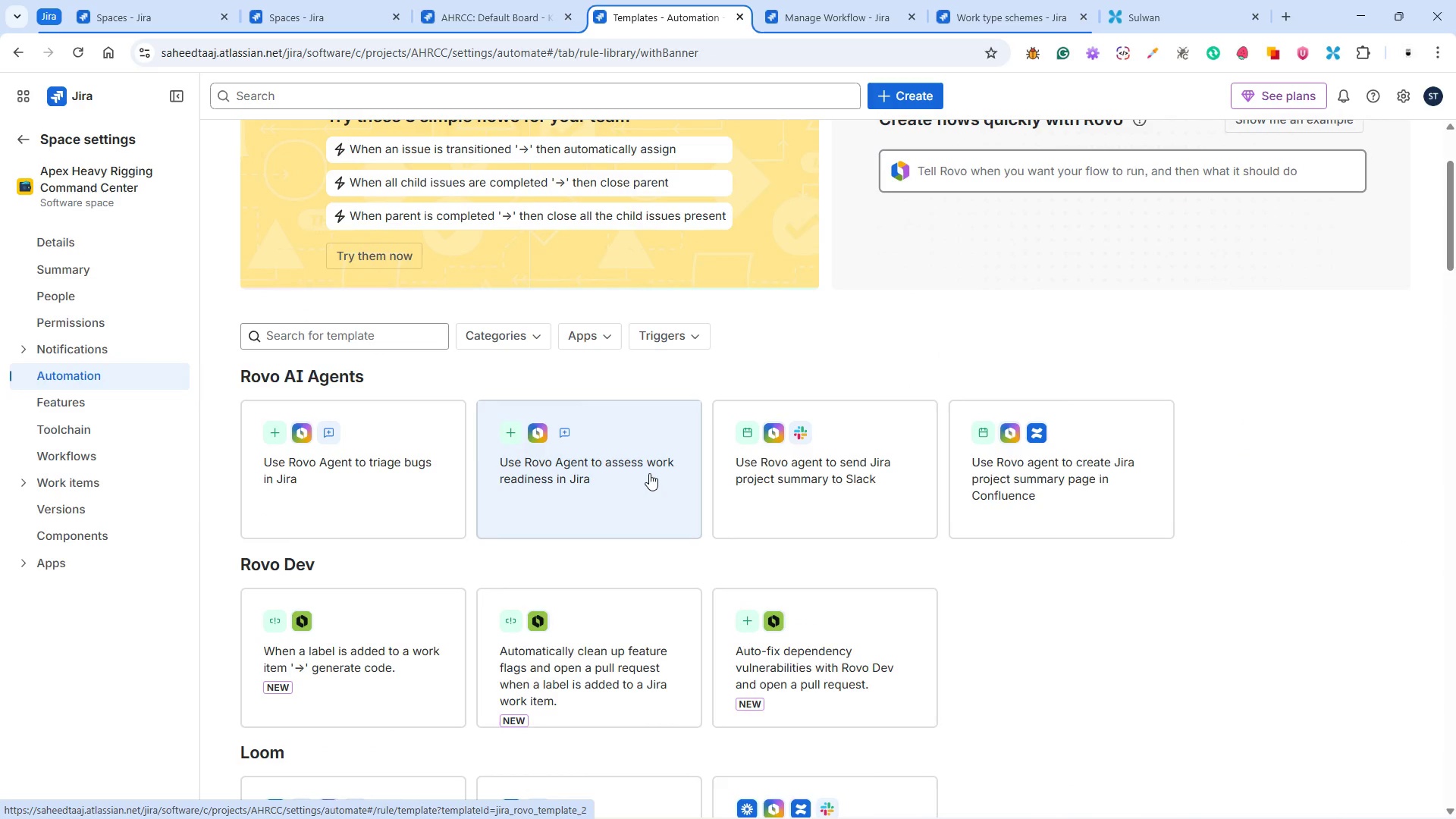 
scroll: coordinate [1222, 403], scroll_direction: up, amount: 10.0
 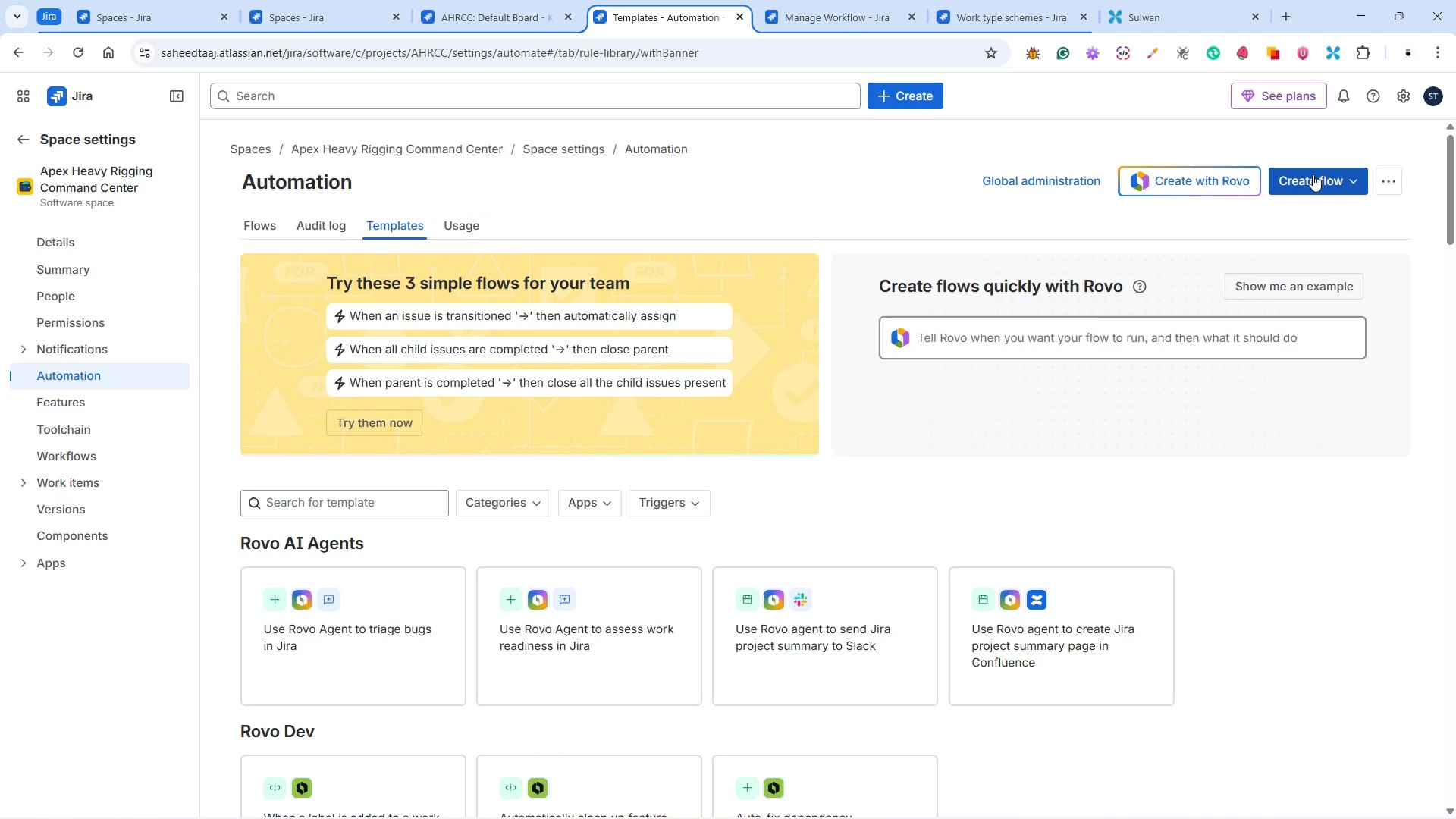 
left_click([1307, 177])
 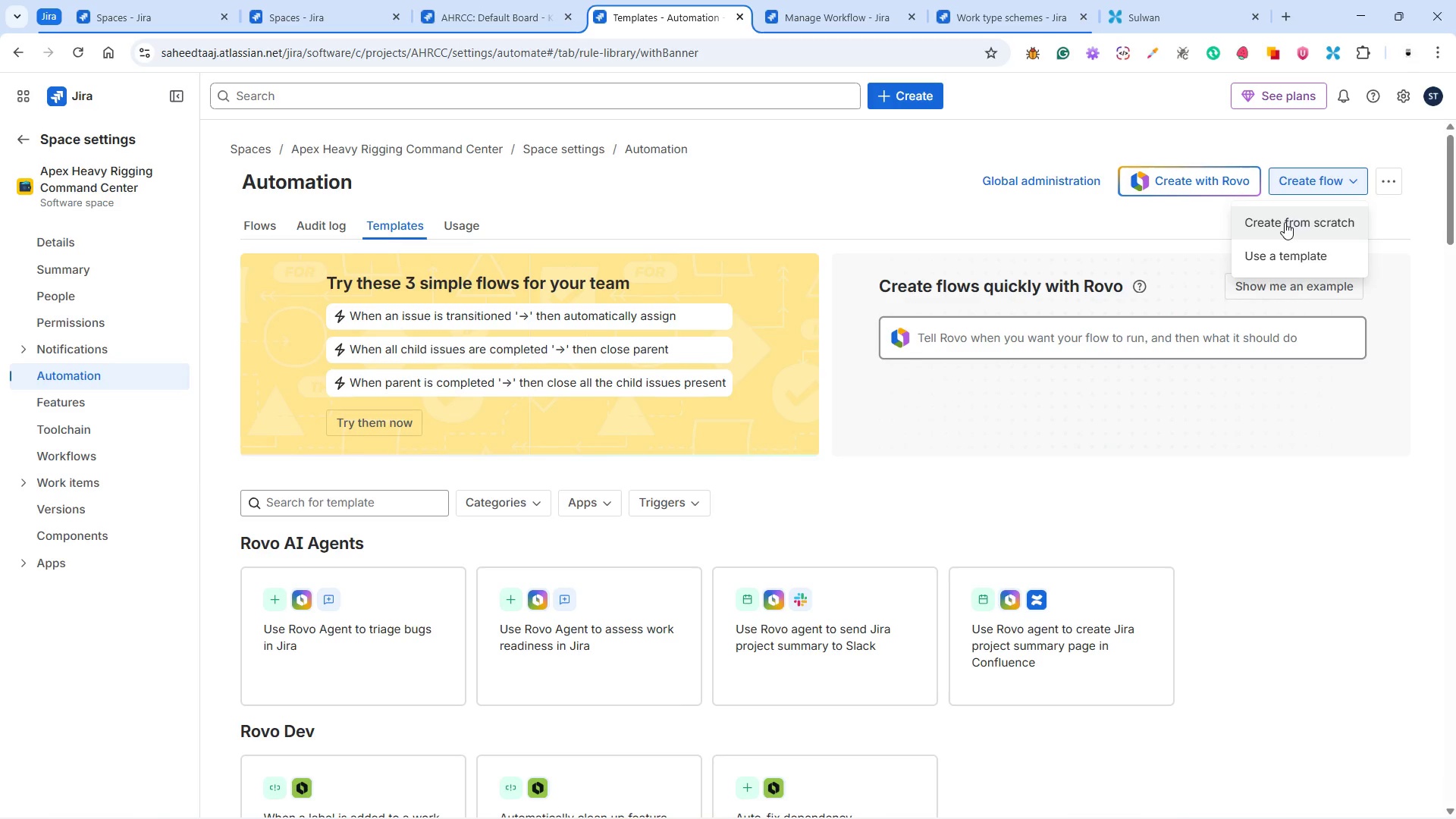 
left_click([1285, 221])
 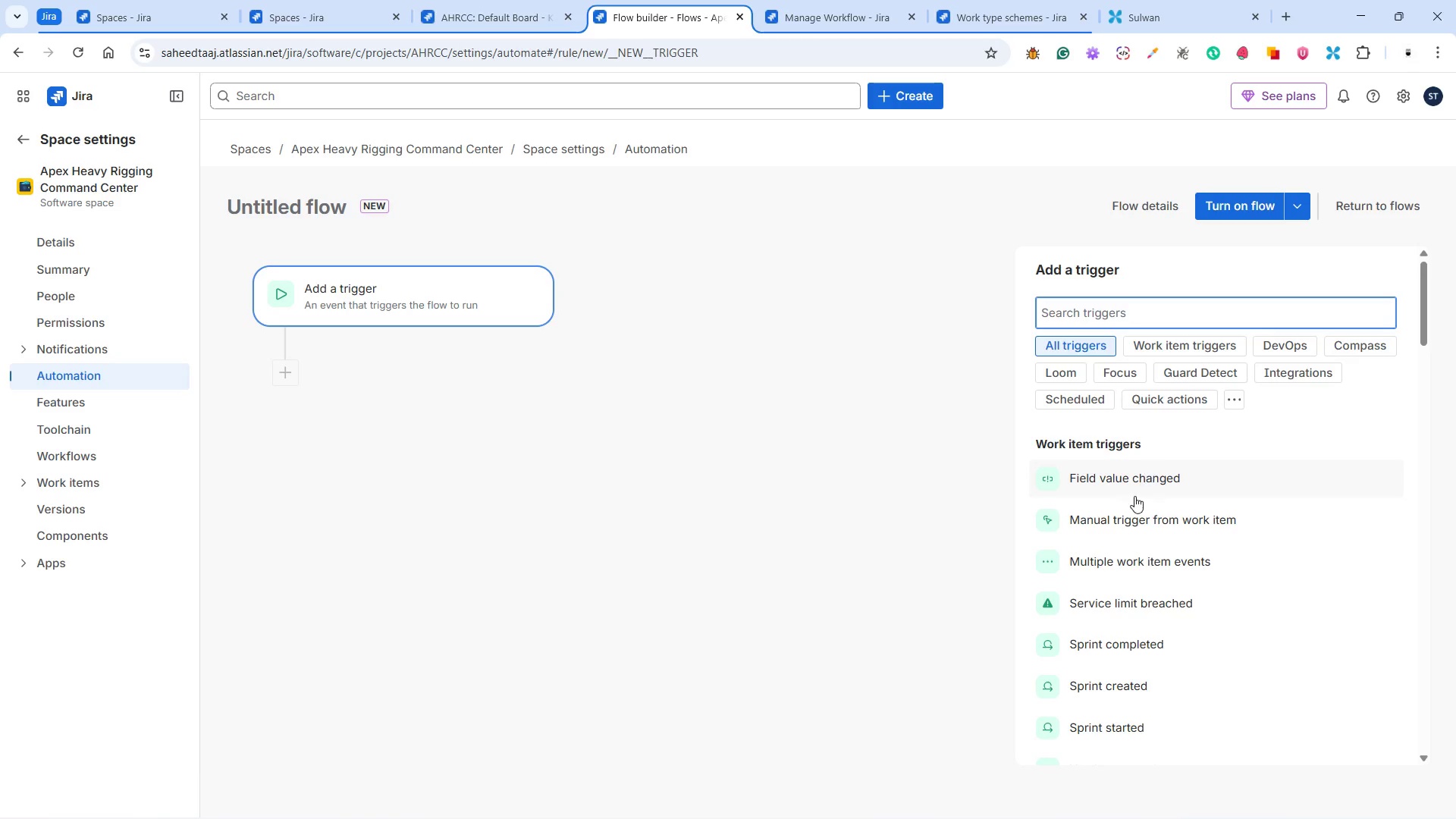 
wait(18.0)
 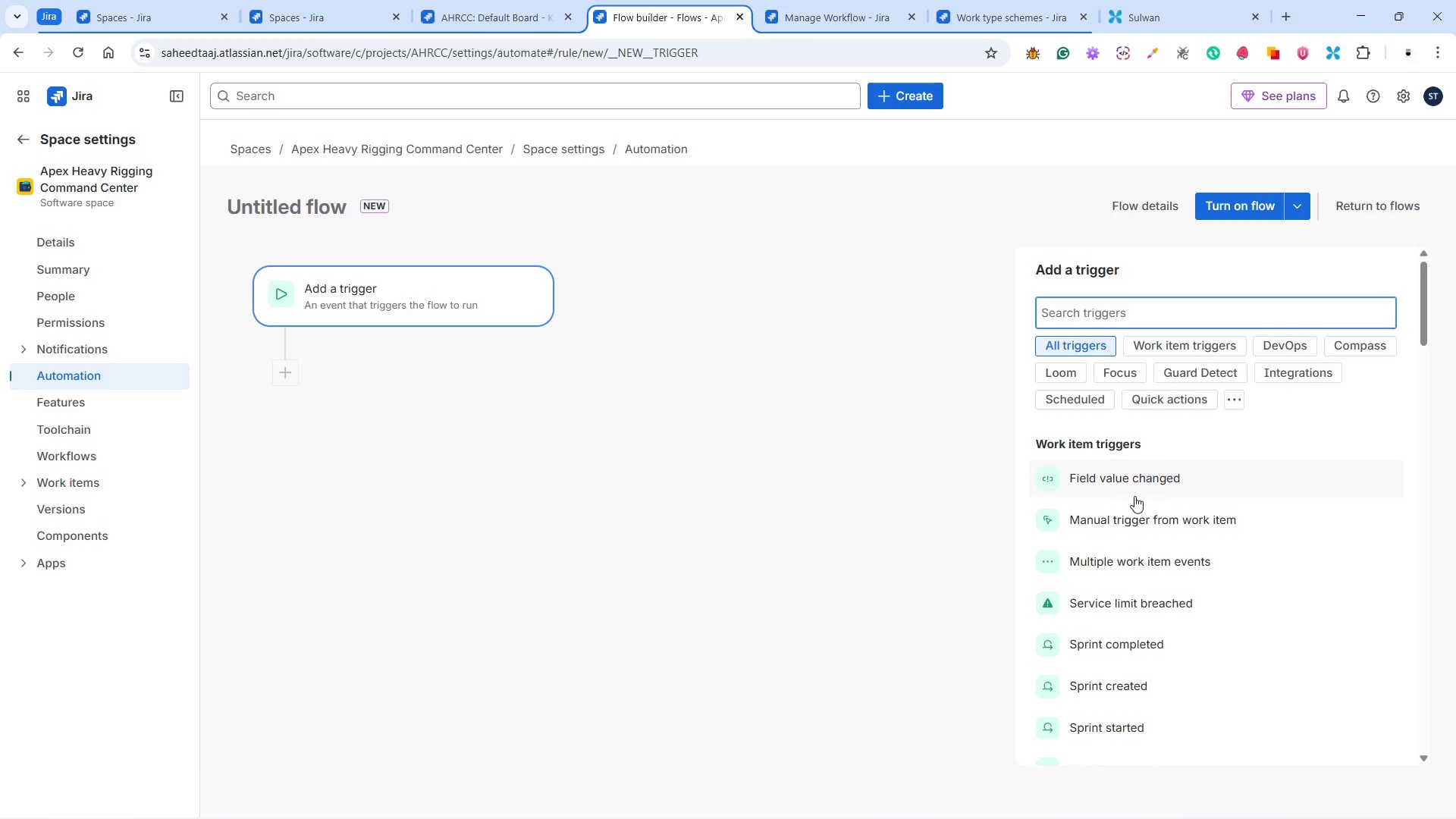 
scroll: coordinate [1154, 632], scroll_direction: down, amount: 5.0
 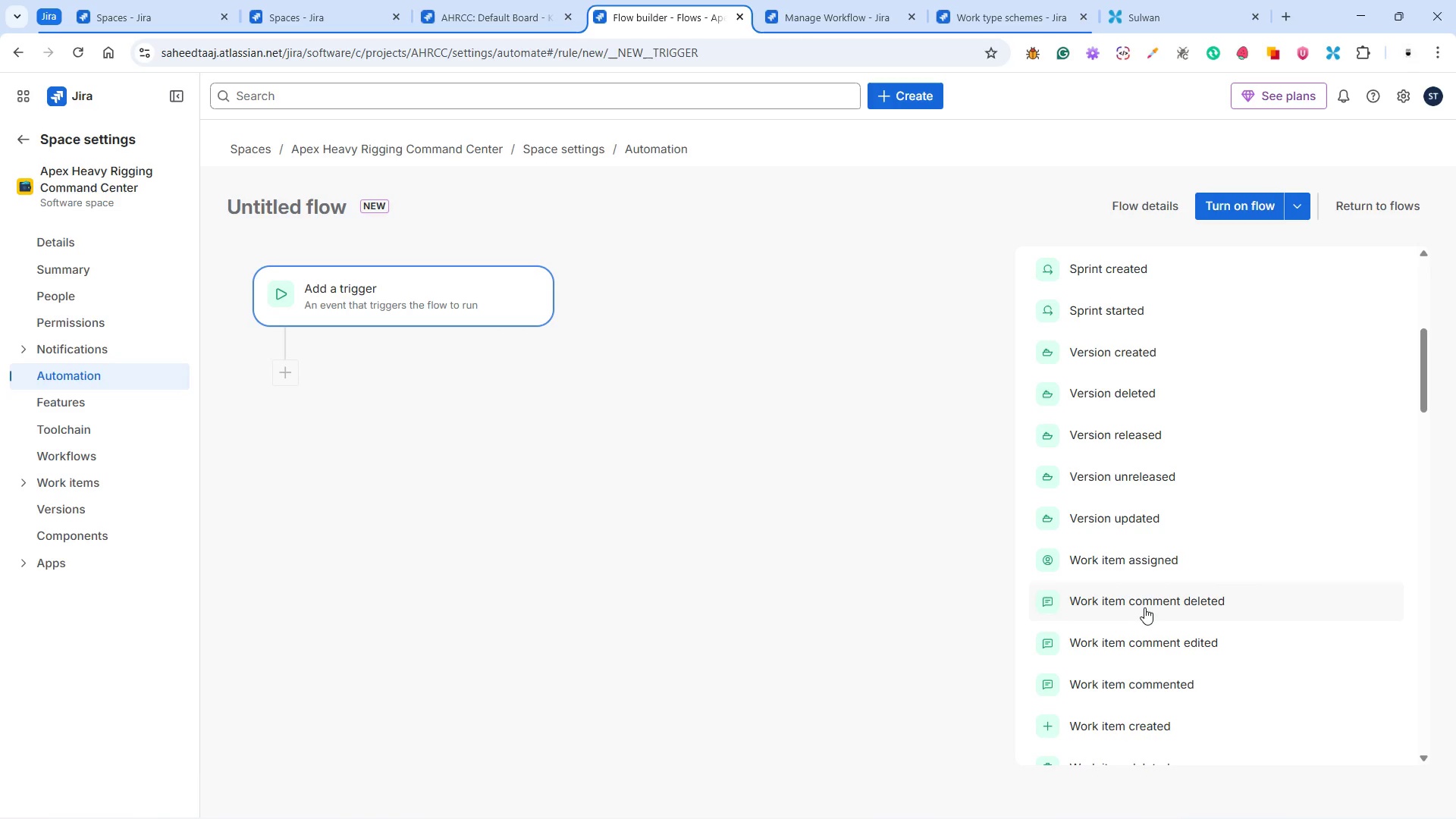 
wait(11.58)
 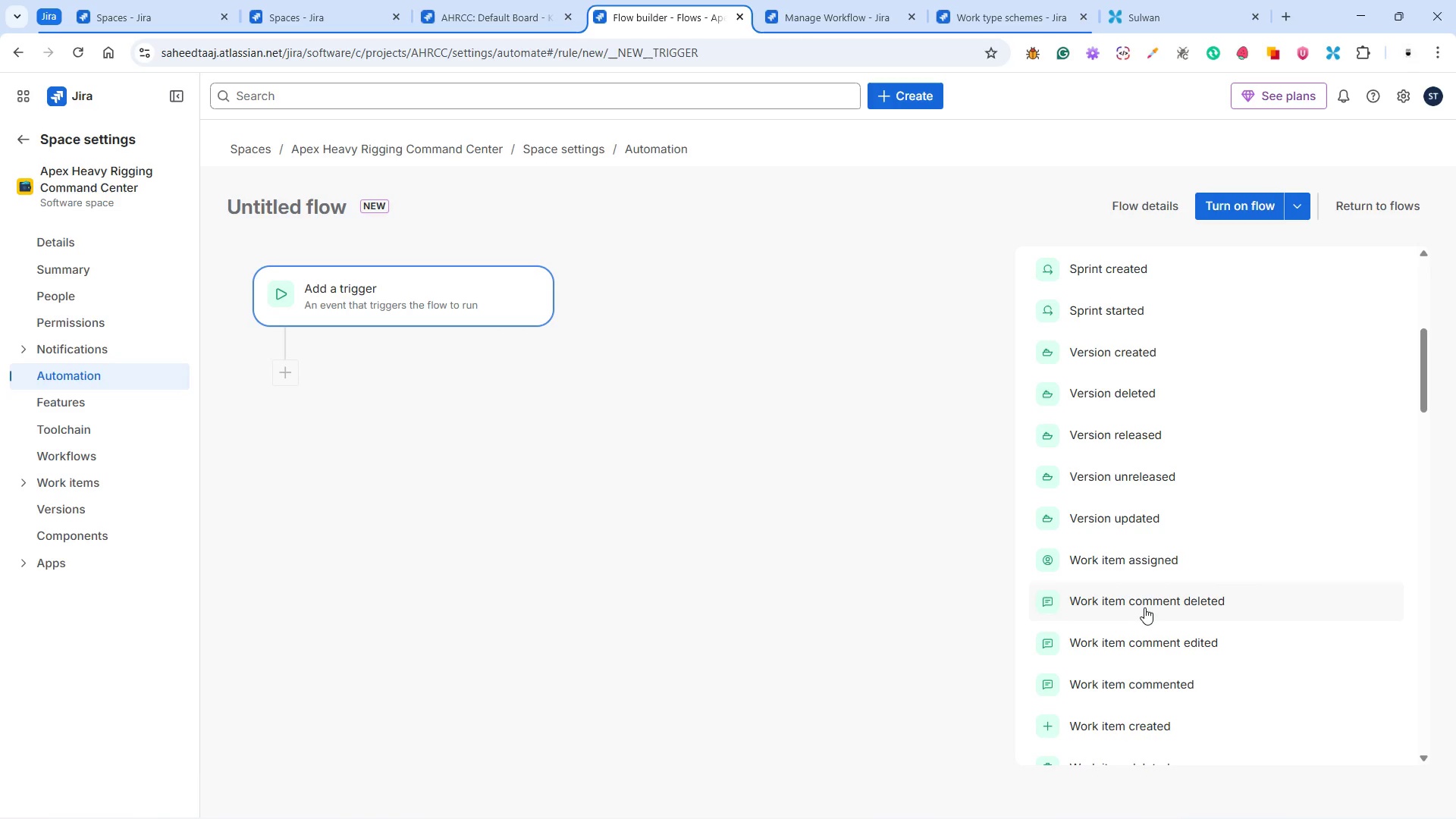 
scroll: coordinate [1146, 607], scroll_direction: down, amount: 1.0
 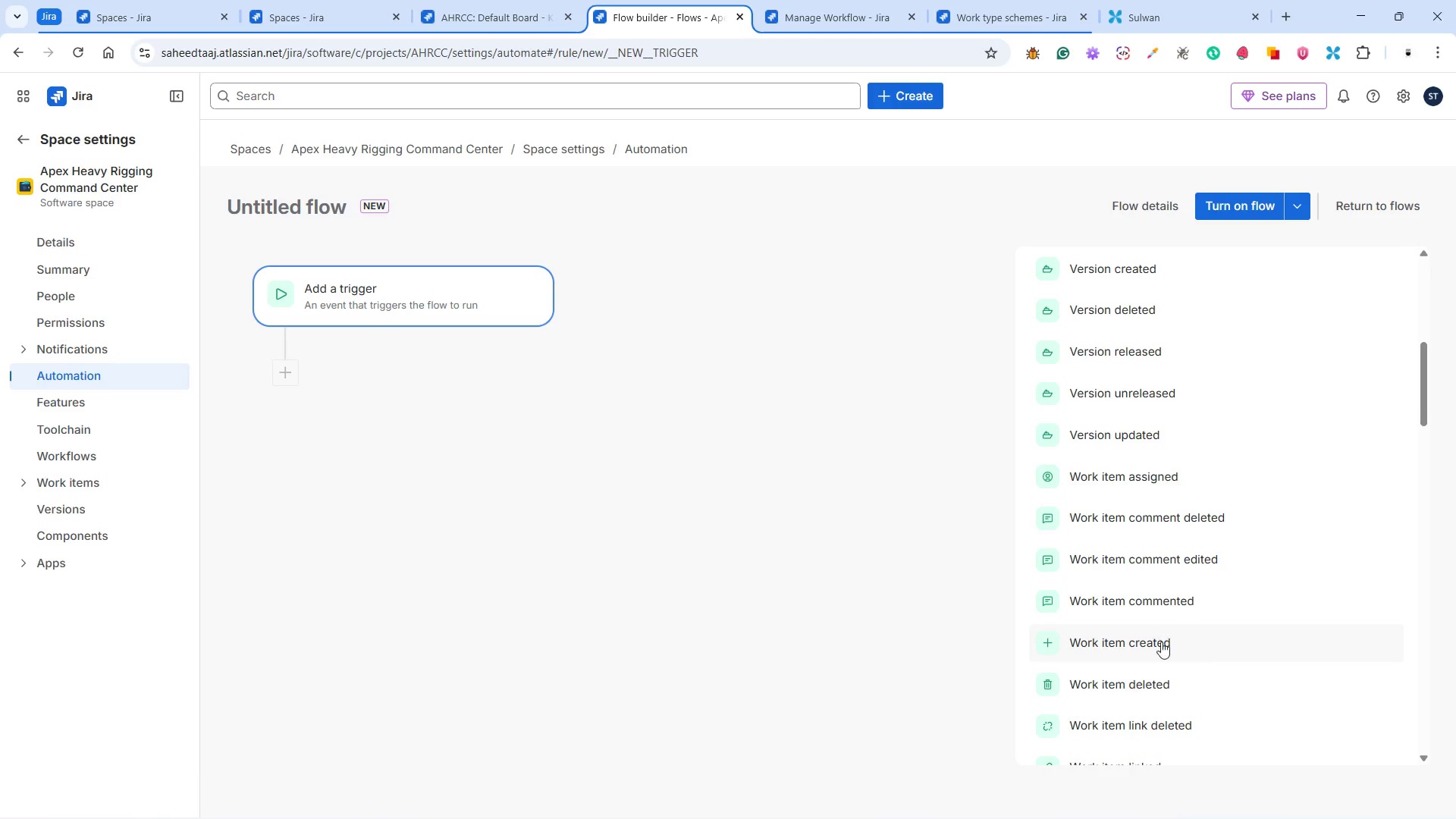 
wait(5.31)
 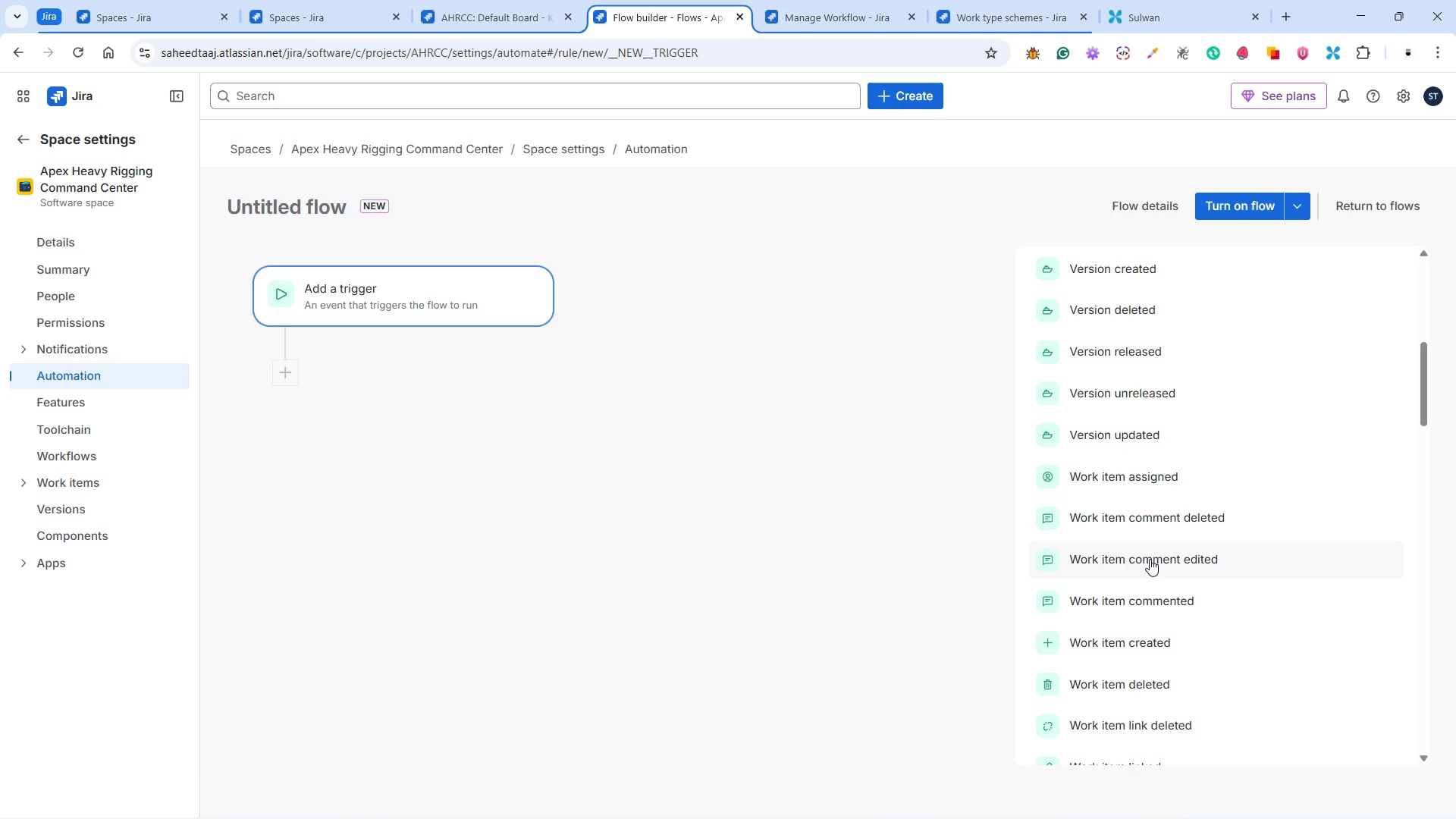 
scroll: coordinate [1147, 635], scroll_direction: down, amount: 11.0
 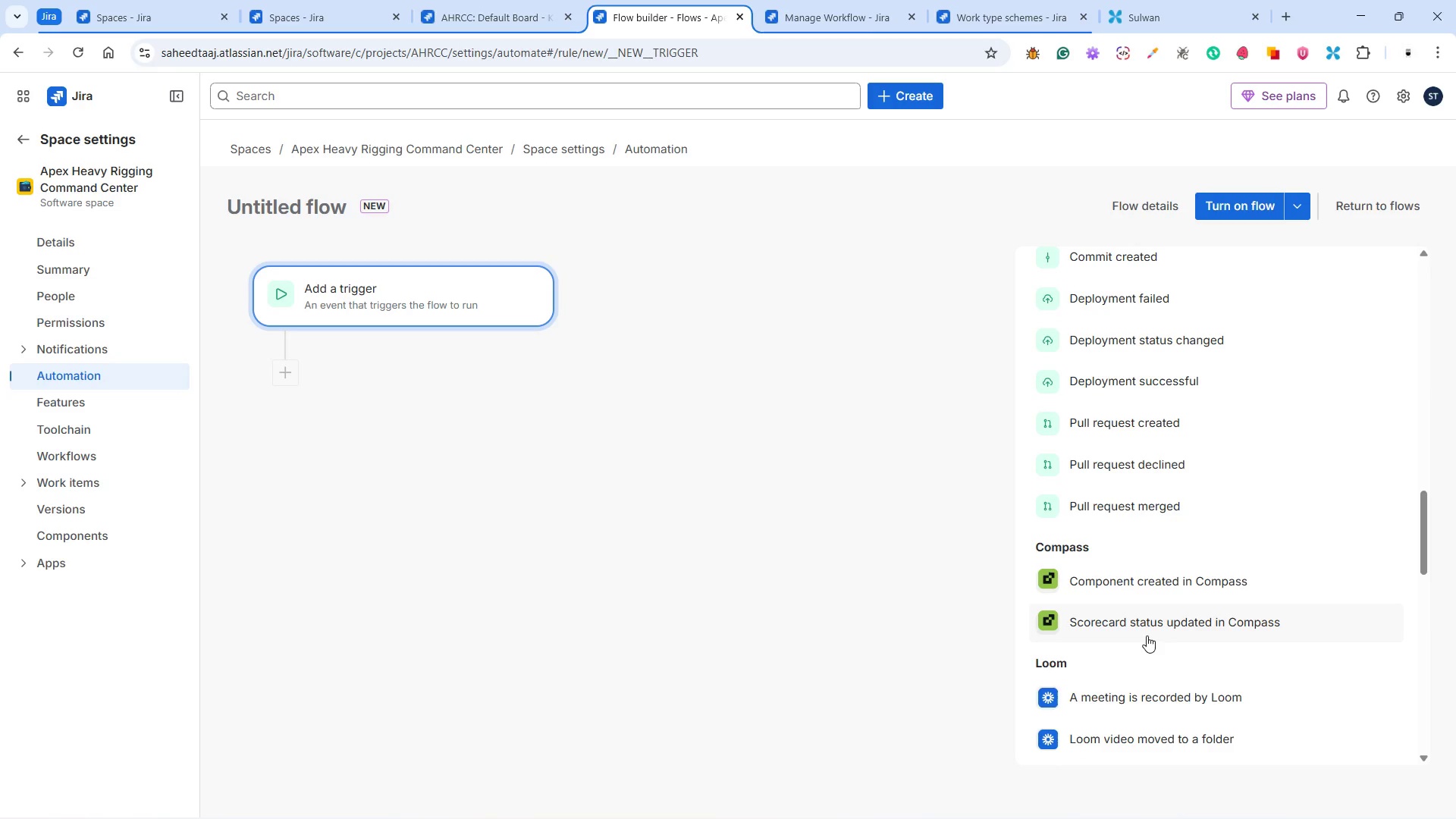 
scroll: coordinate [1174, 525], scroll_direction: down, amount: 8.0
 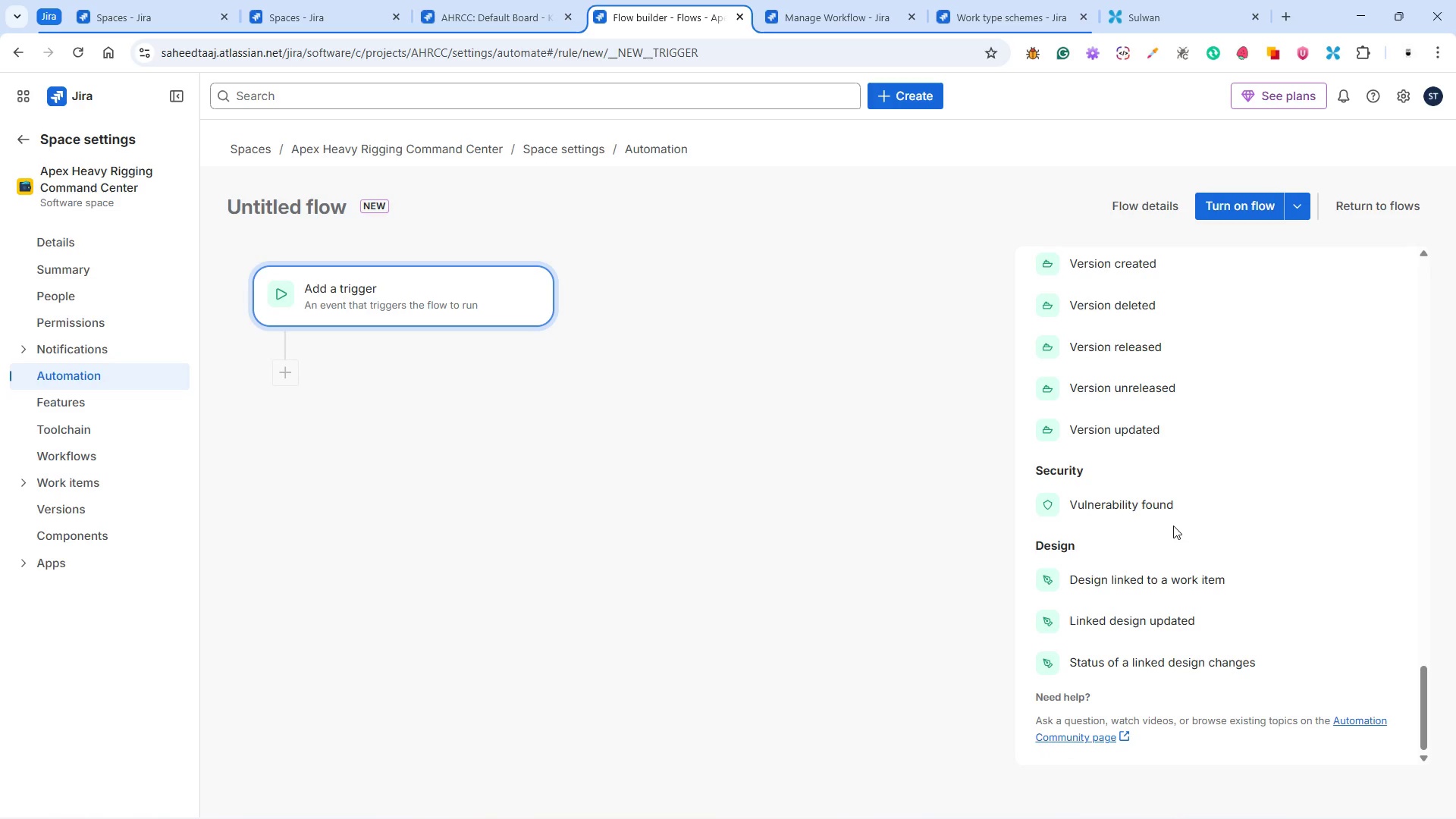 
scroll: coordinate [1230, 565], scroll_direction: up, amount: 35.0
 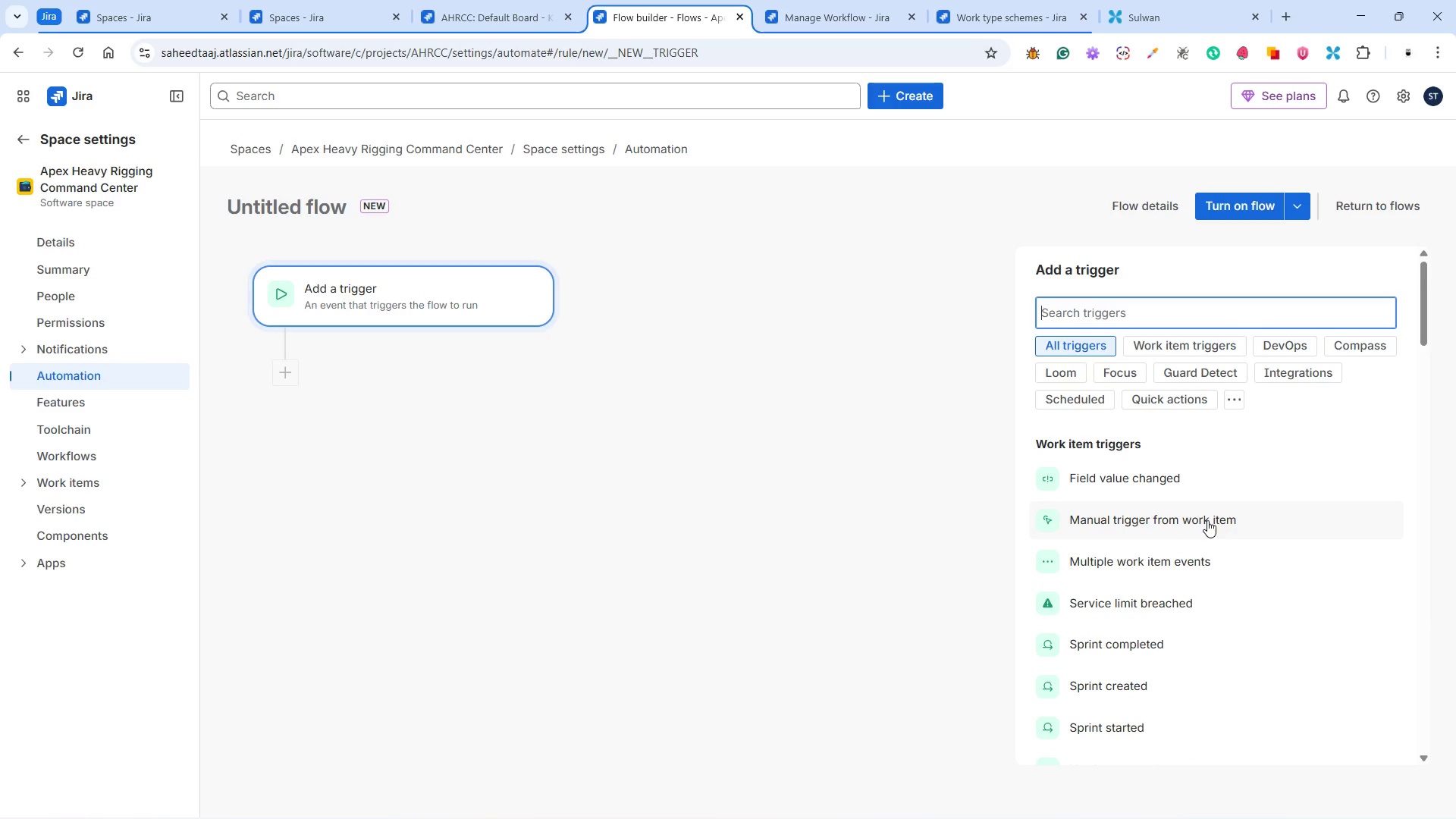 
wait(10.46)
 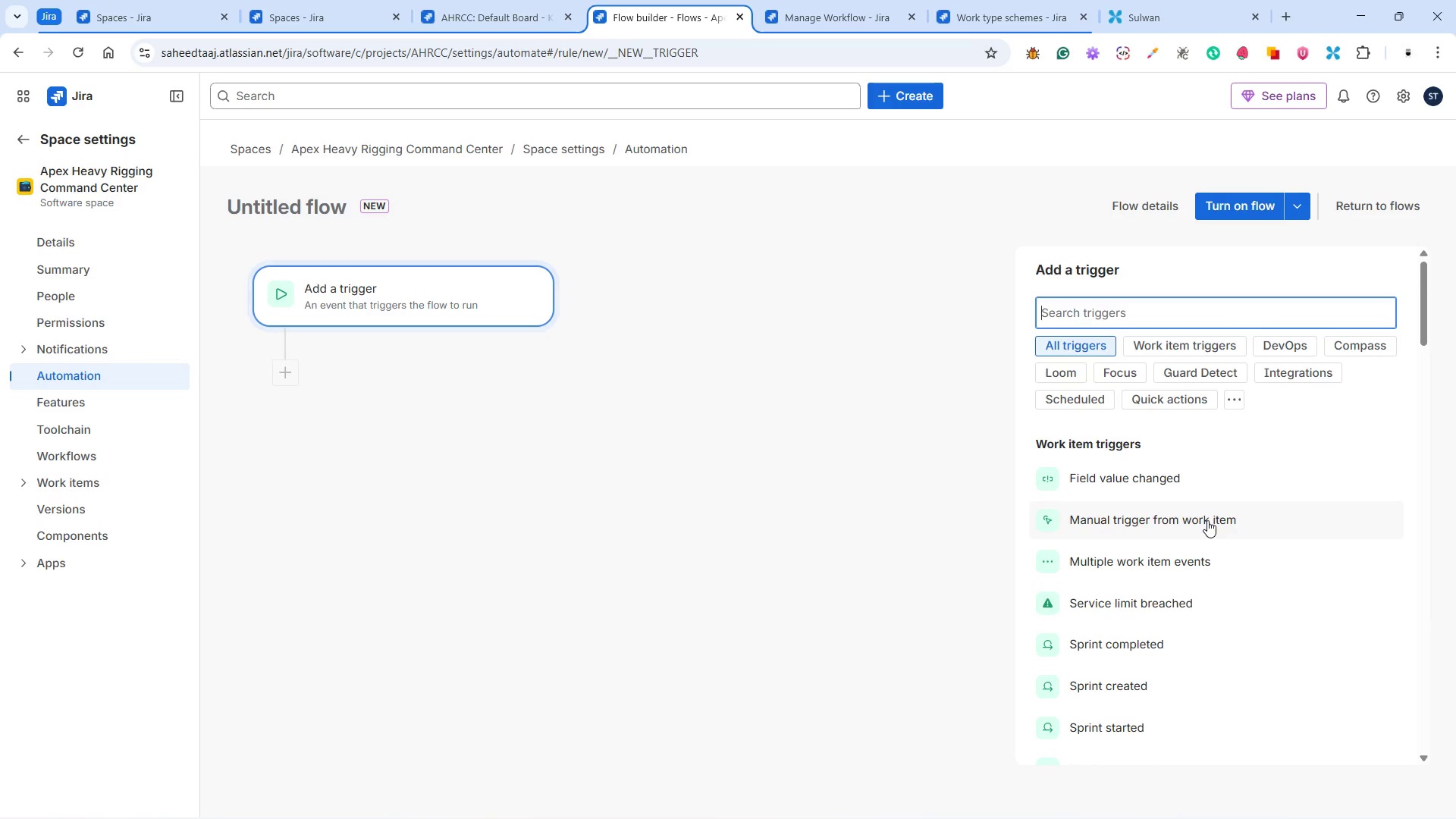 
left_click([1112, 308])
 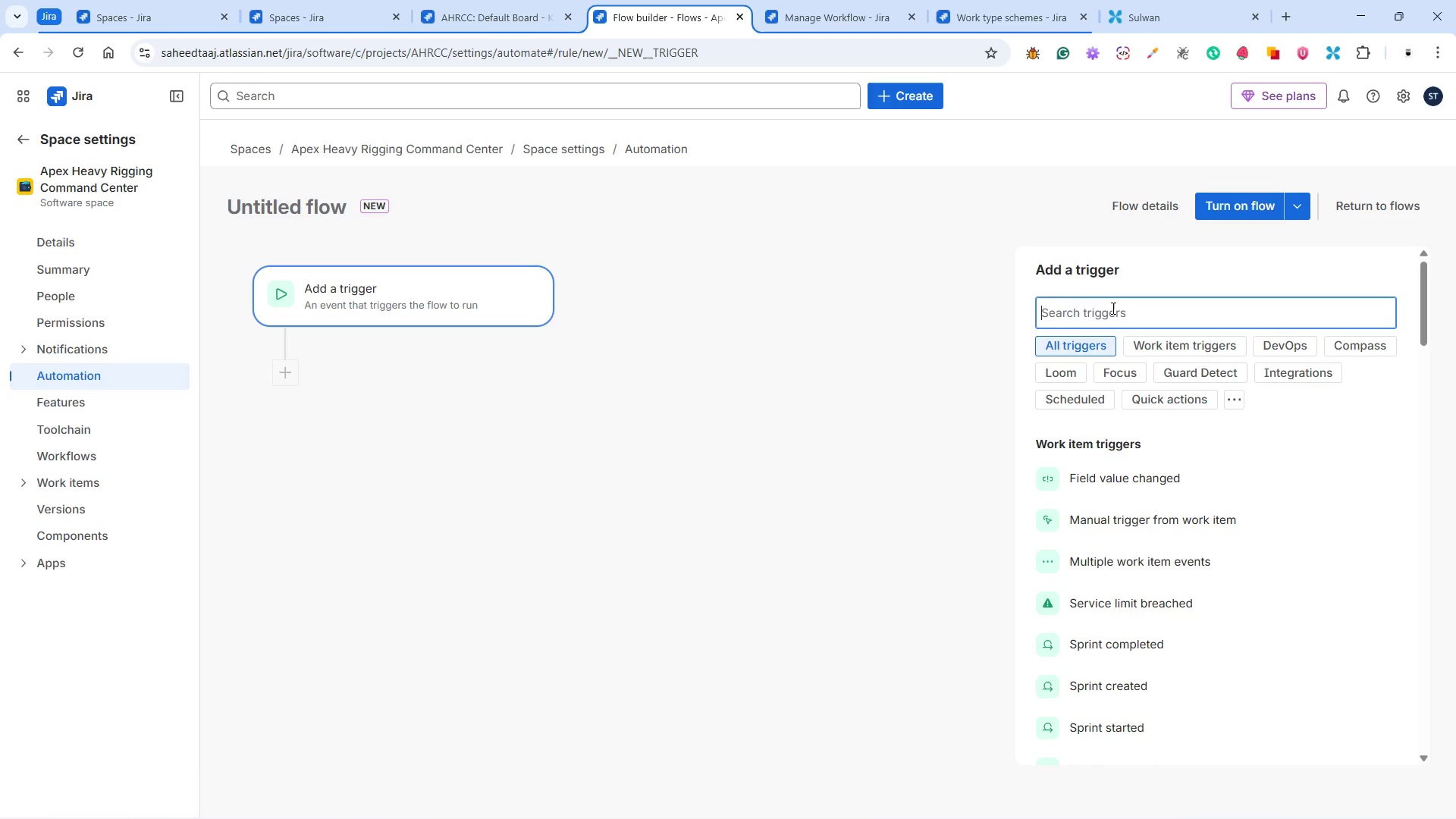 
wait(7.27)
 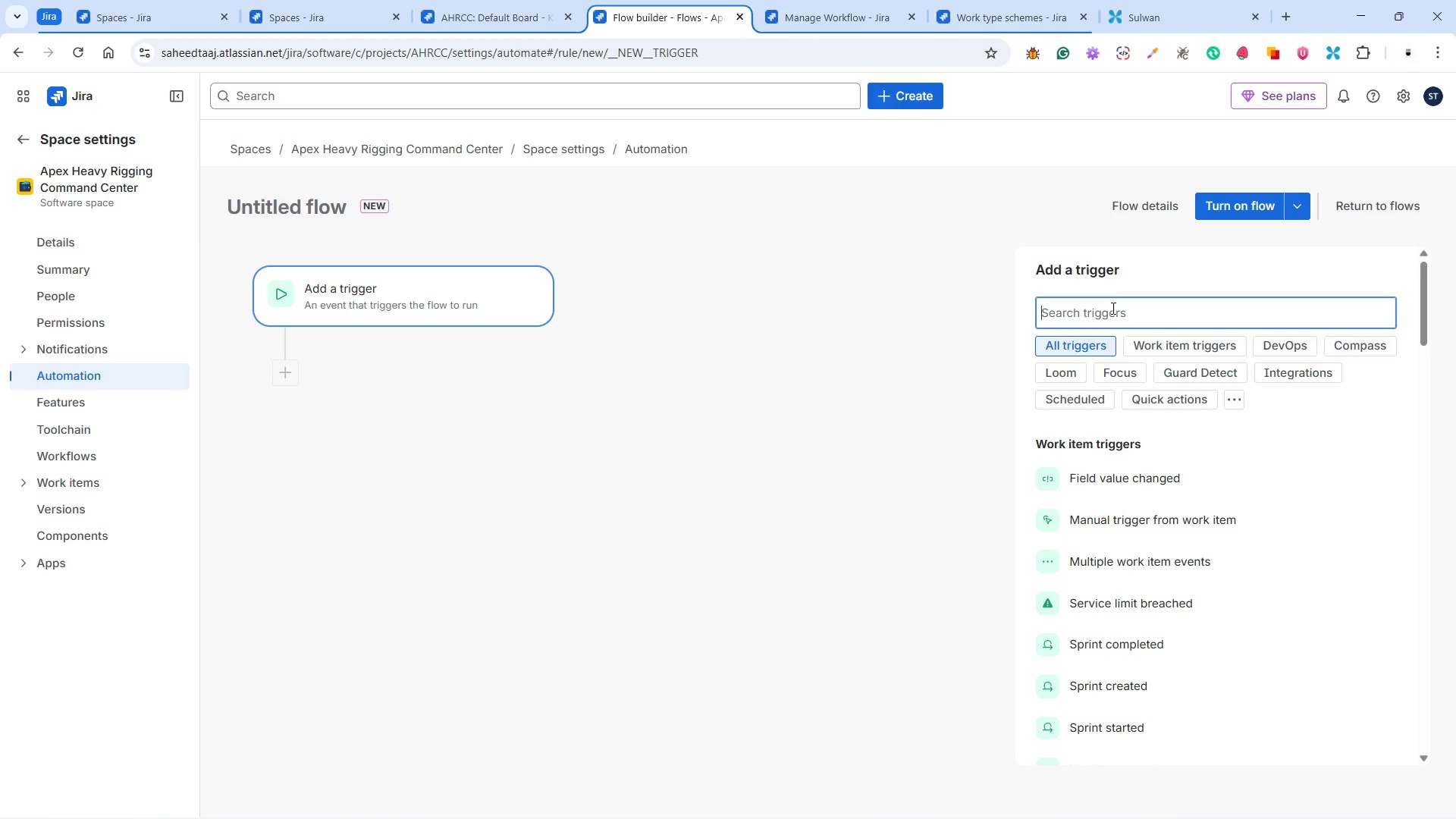 
type(sch)
 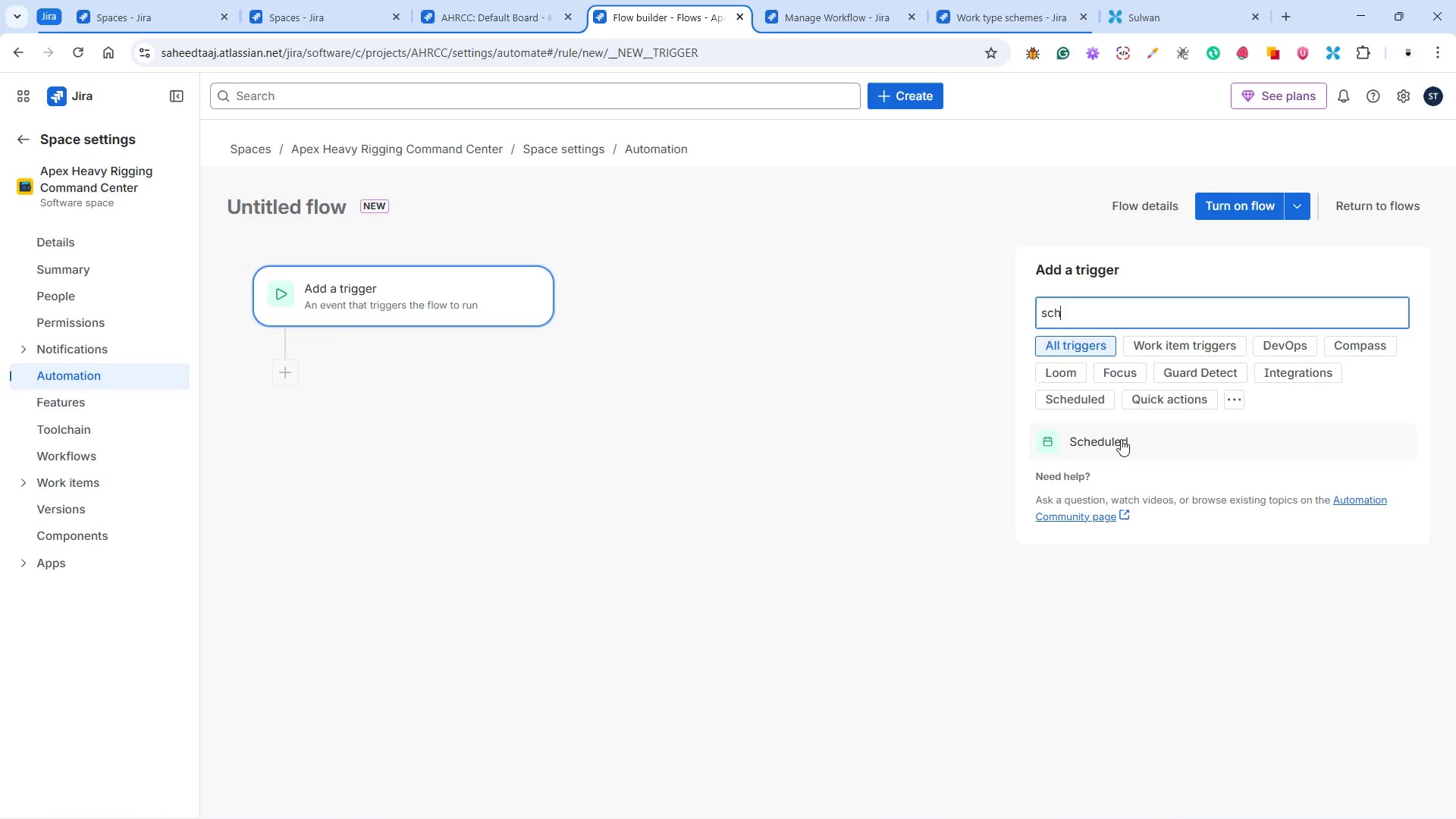 
left_click([1120, 439])
 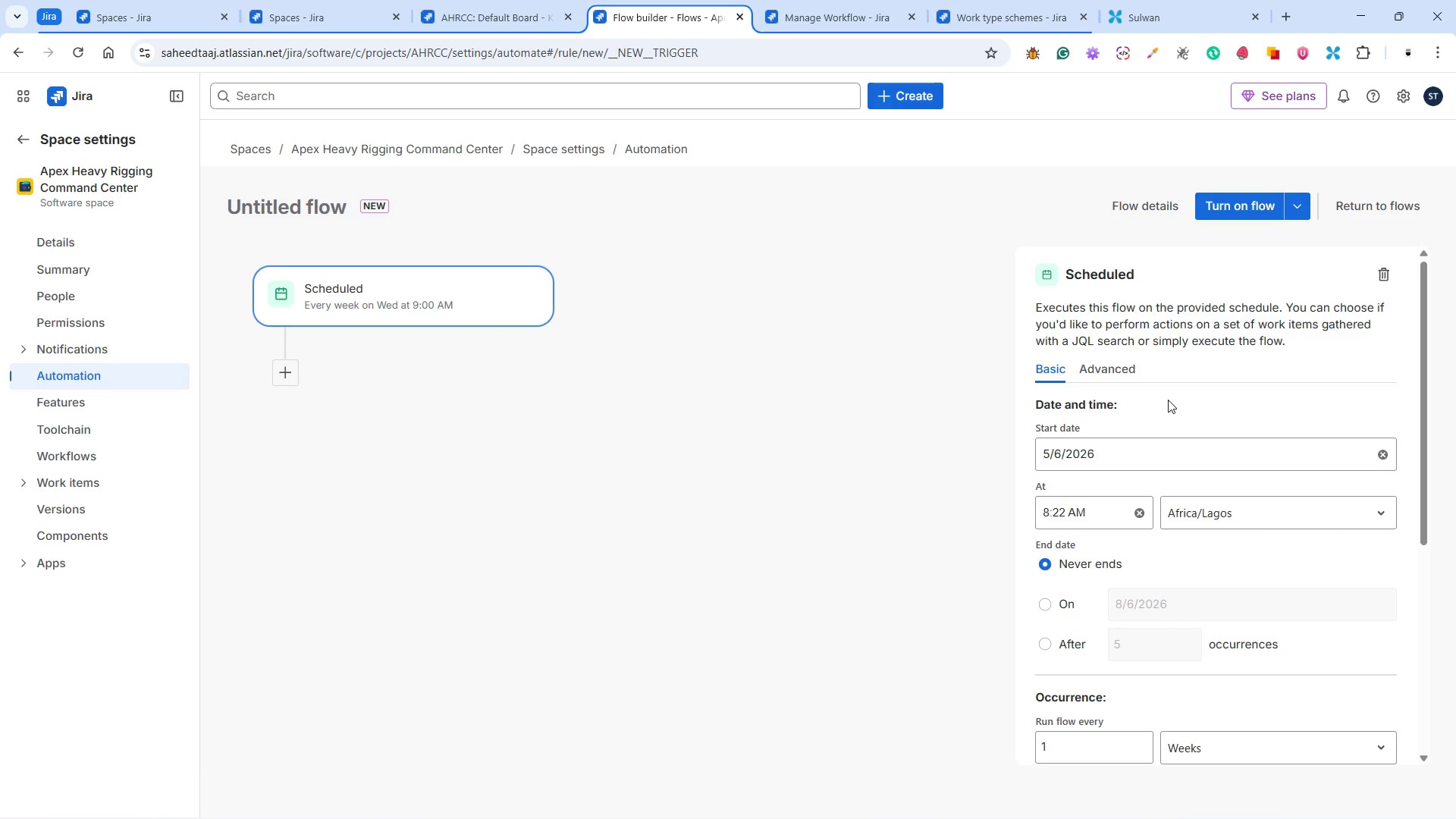 
wait(9.3)
 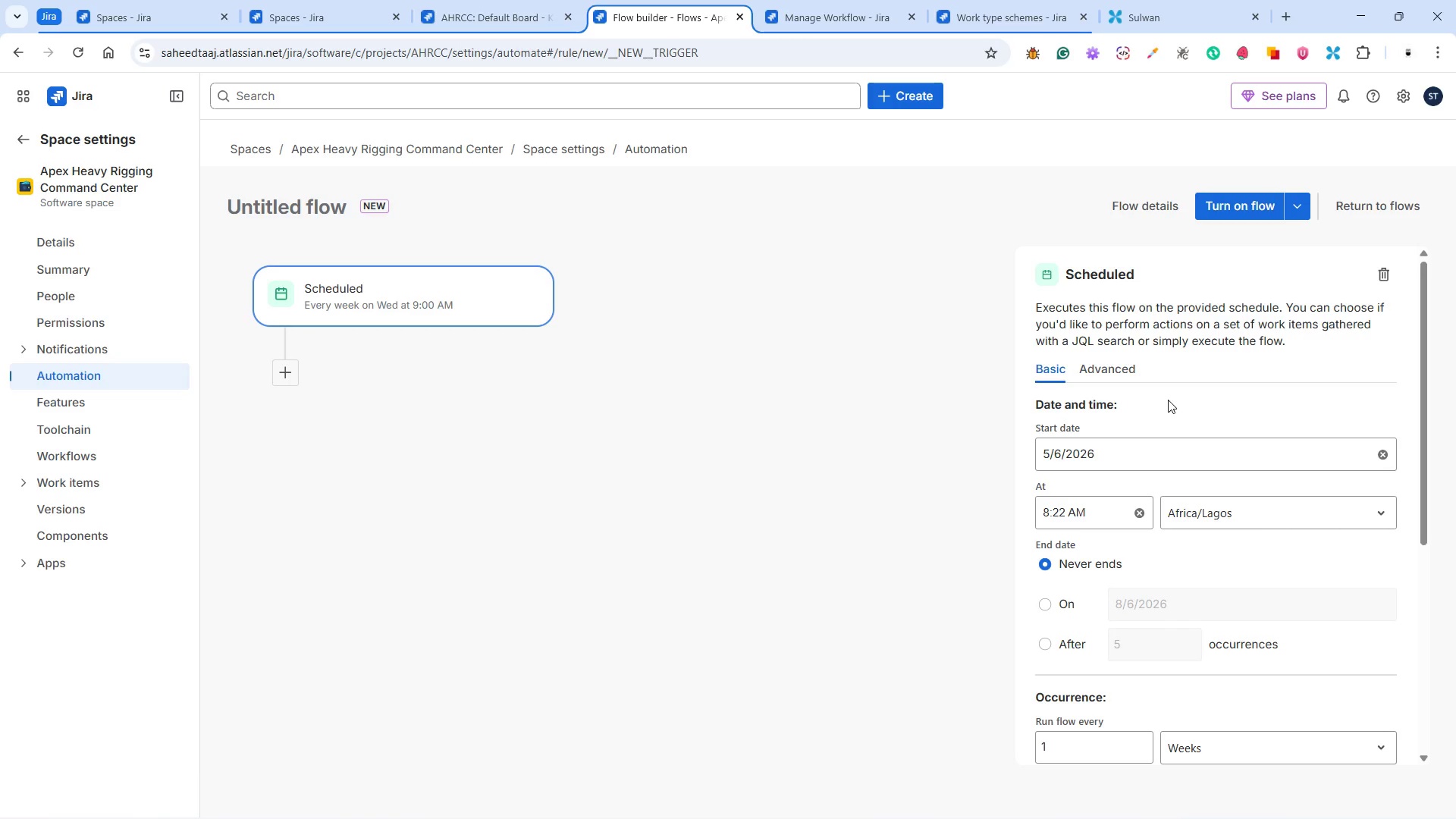 
left_click([1107, 371])
 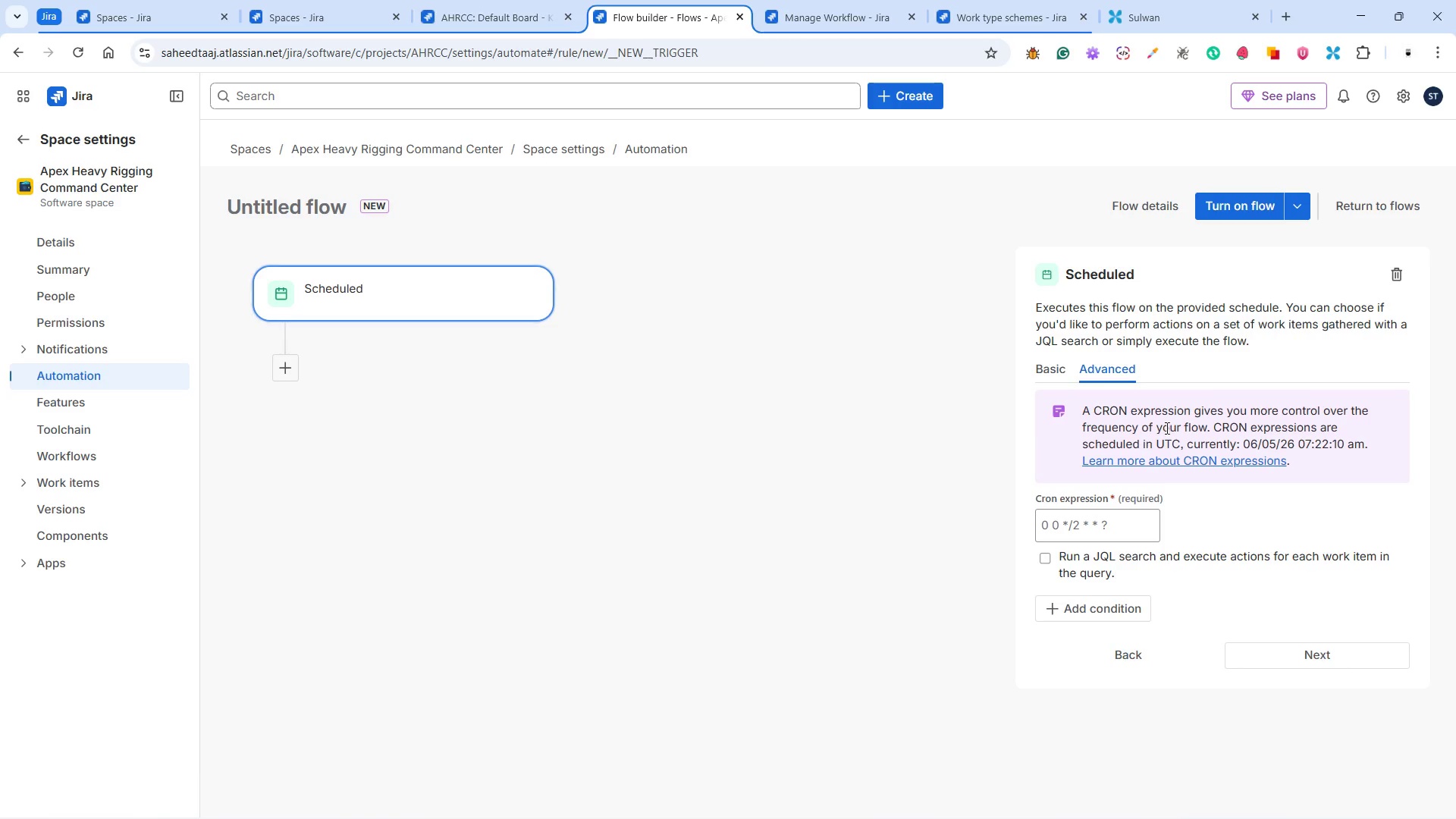 
wait(24.56)
 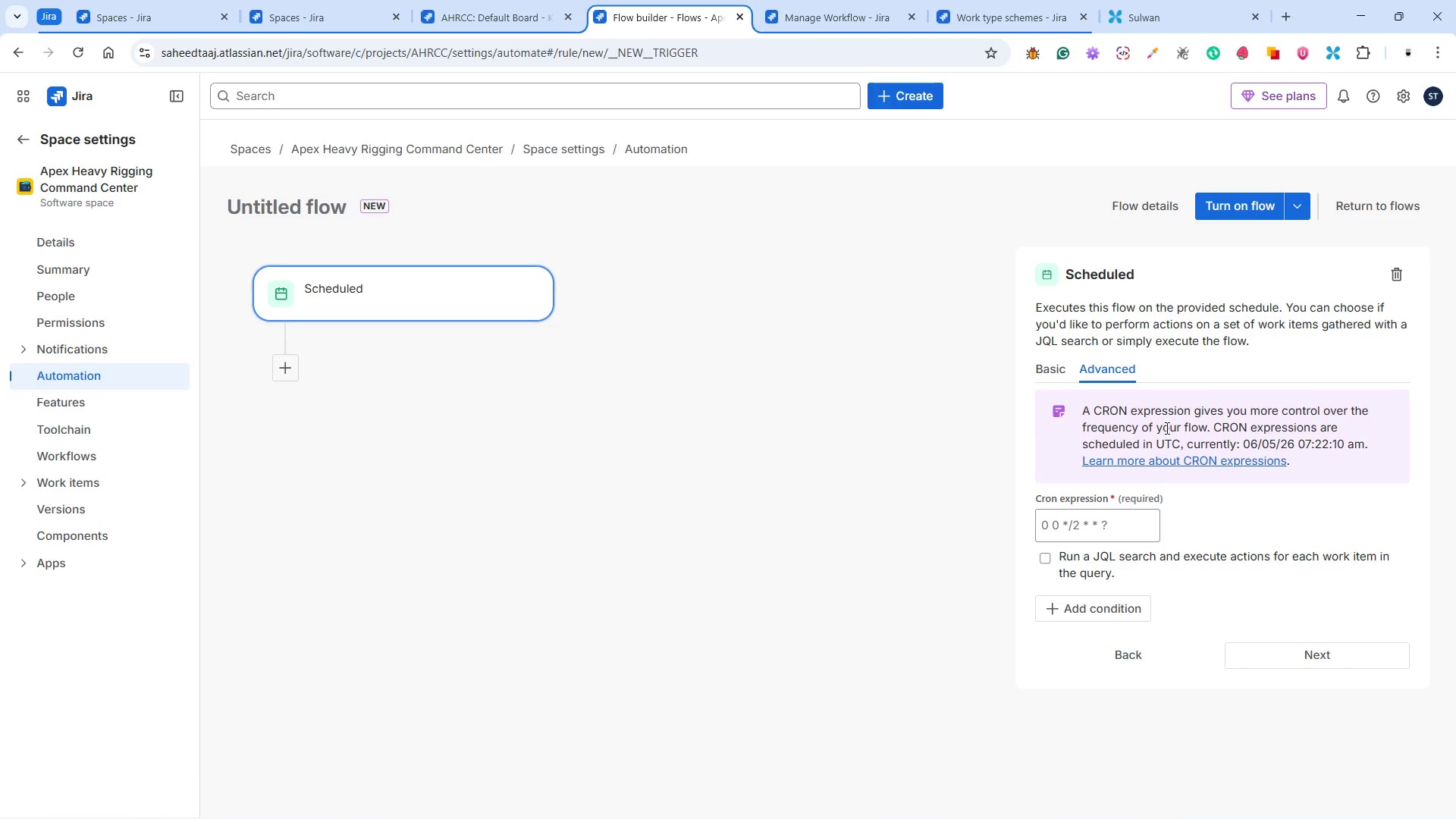 
left_click([1043, 367])
 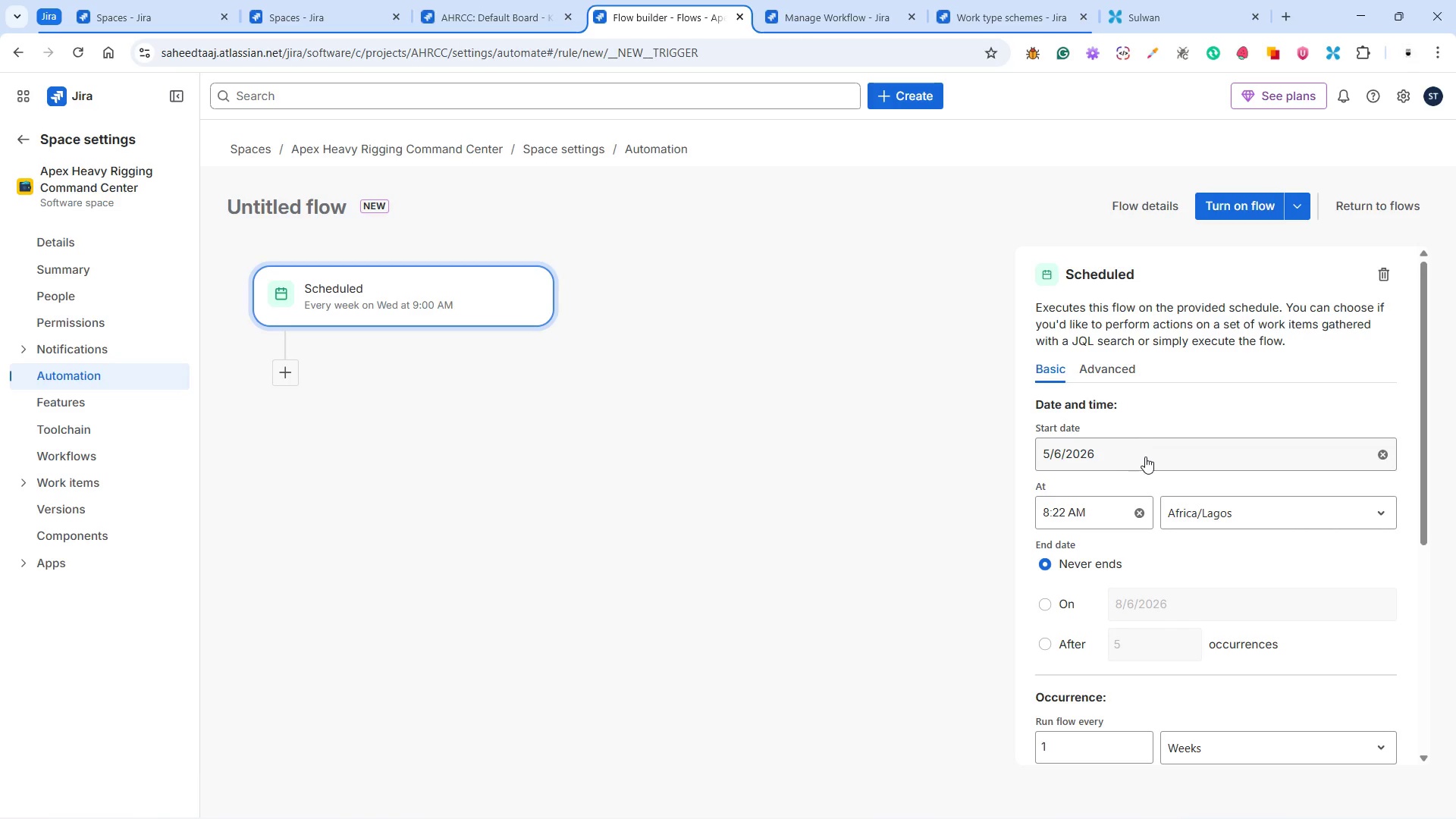 
wait(6.41)
 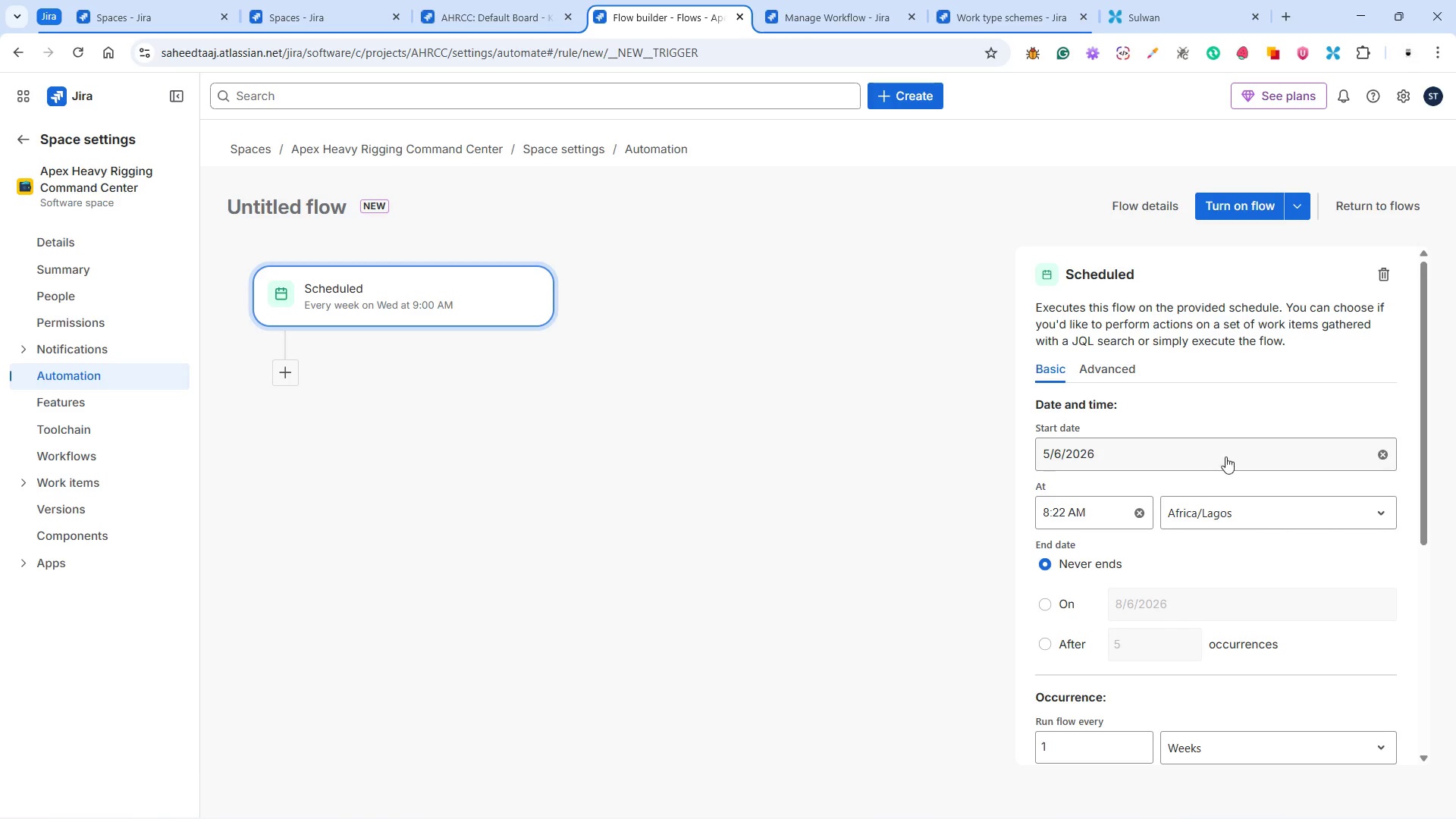 
scroll: coordinate [1154, 469], scroll_direction: down, amount: 3.0
 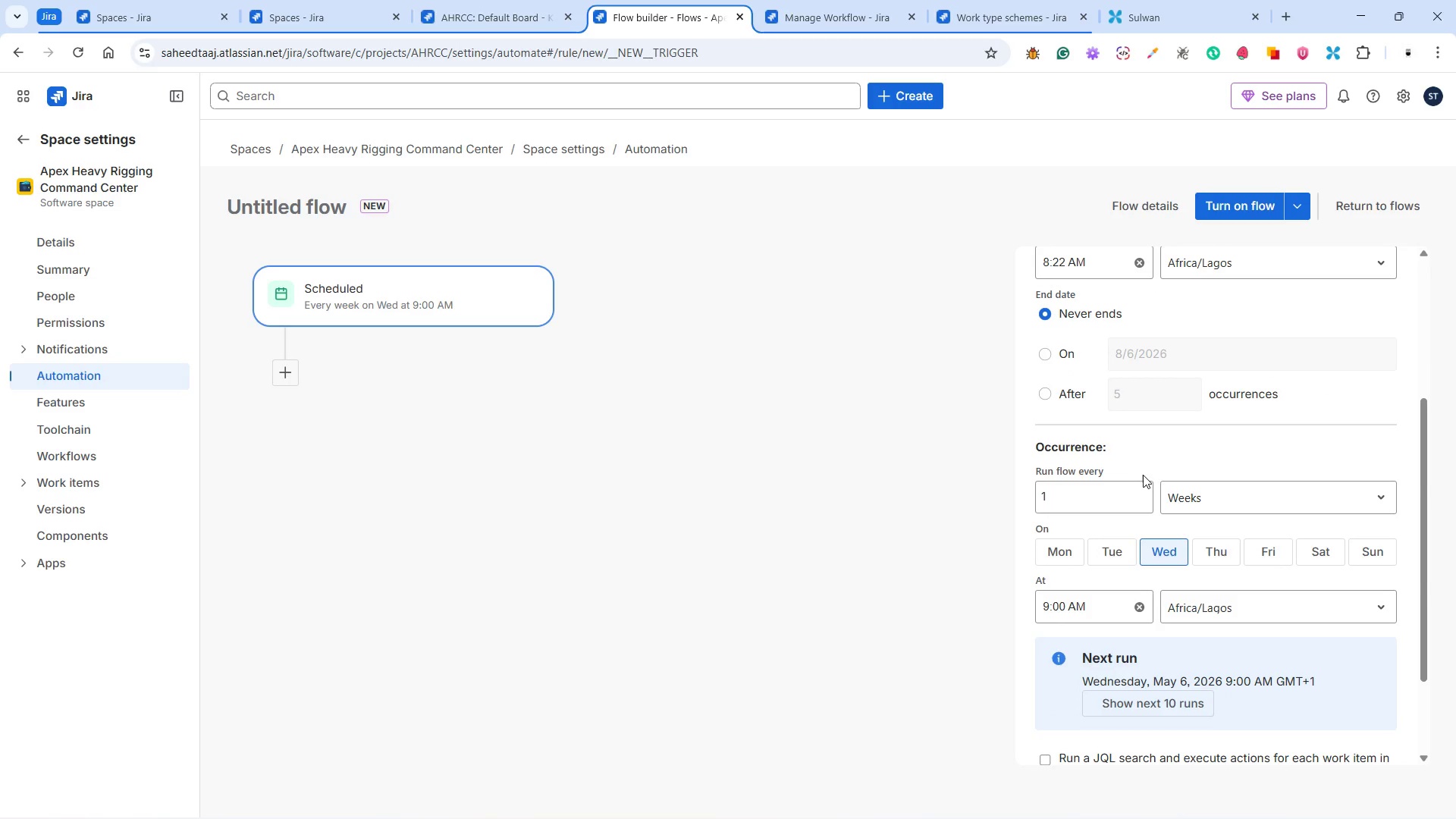 
left_click([1208, 494])
 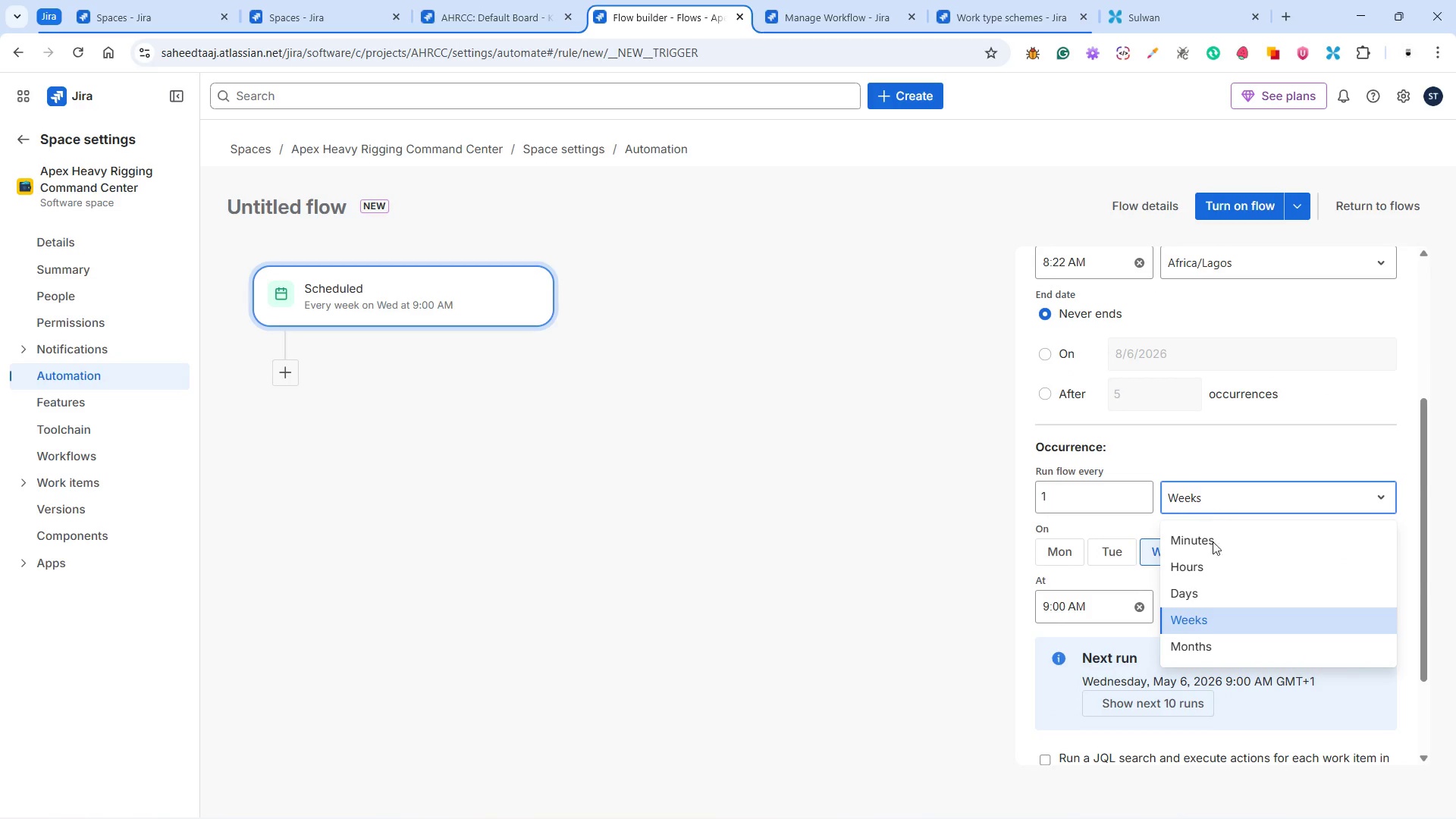 
left_click([1210, 566])
 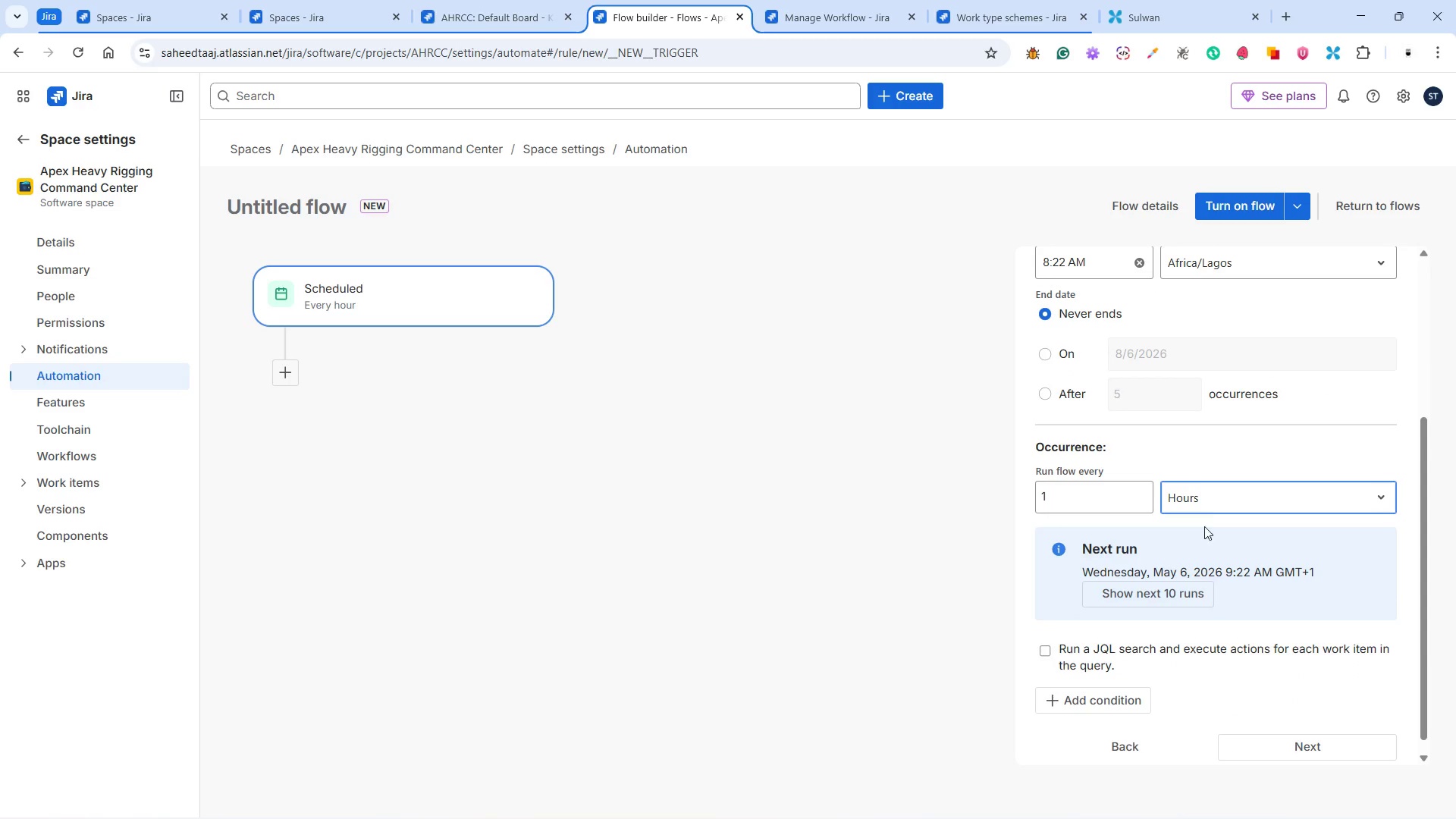 
left_click([1204, 494])
 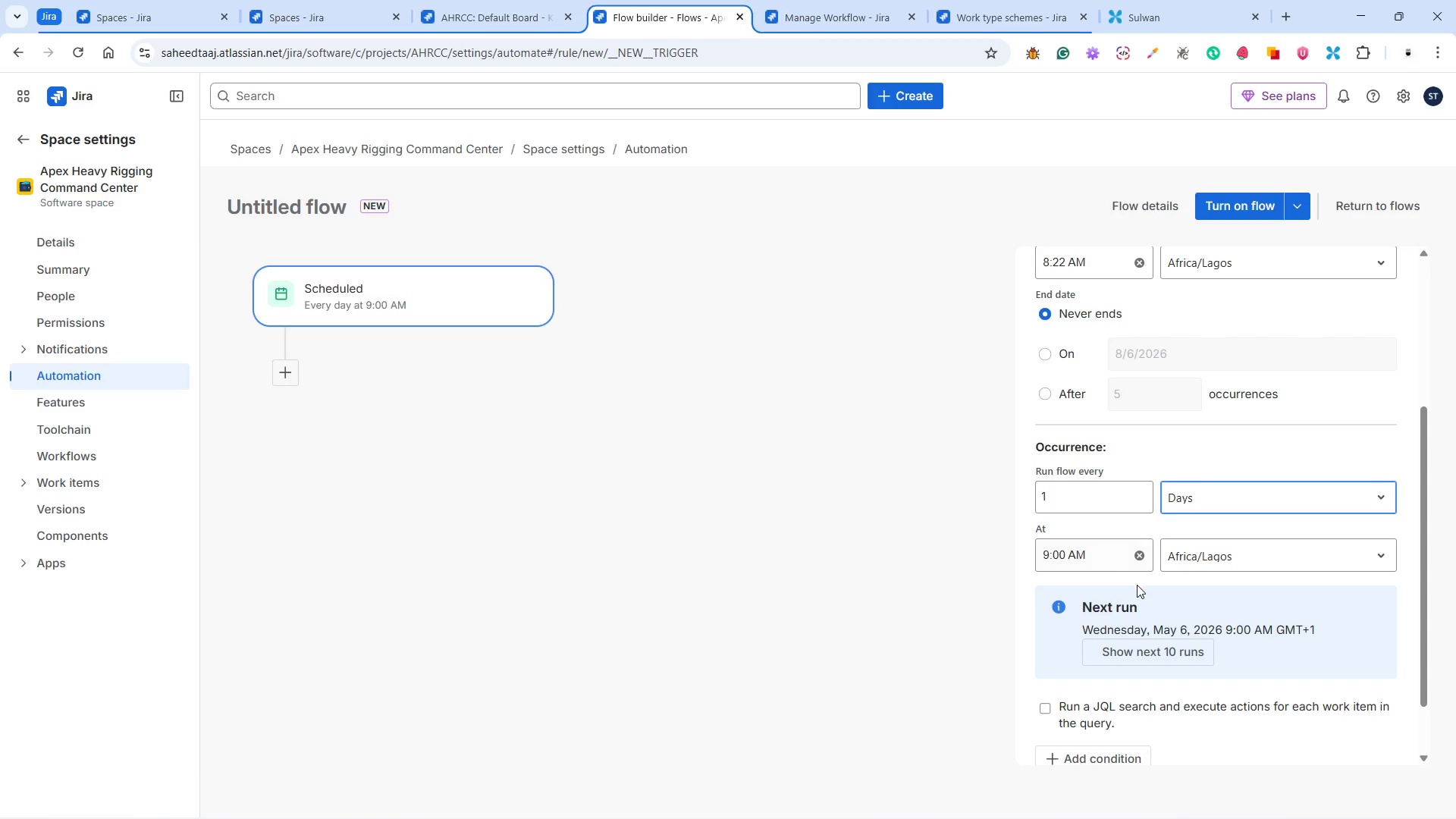 
wait(10.12)
 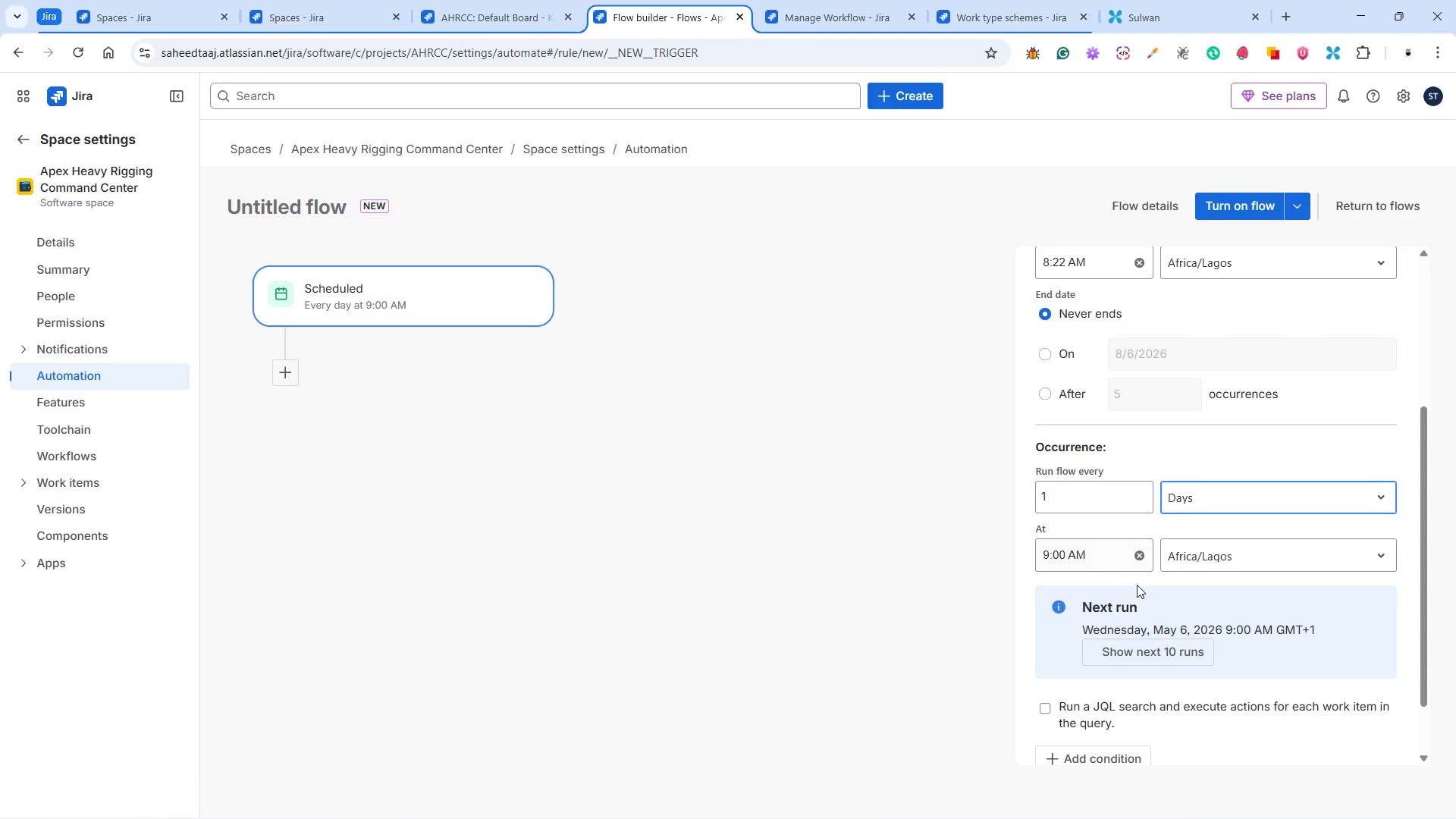 
scroll: coordinate [1254, 623], scroll_direction: down, amount: 3.0
 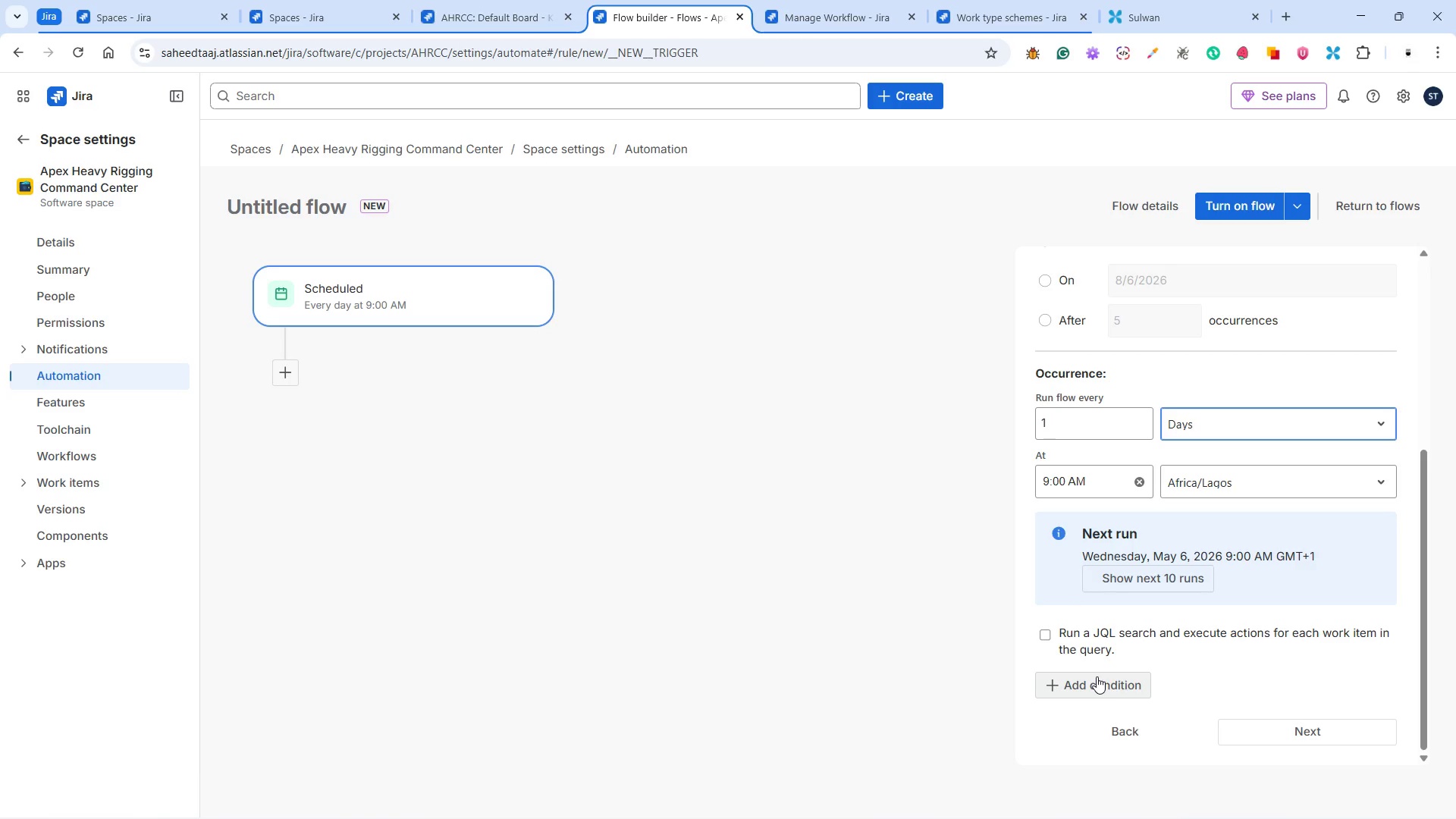 
scroll: coordinate [1097, 676], scroll_direction: up, amount: 3.0
 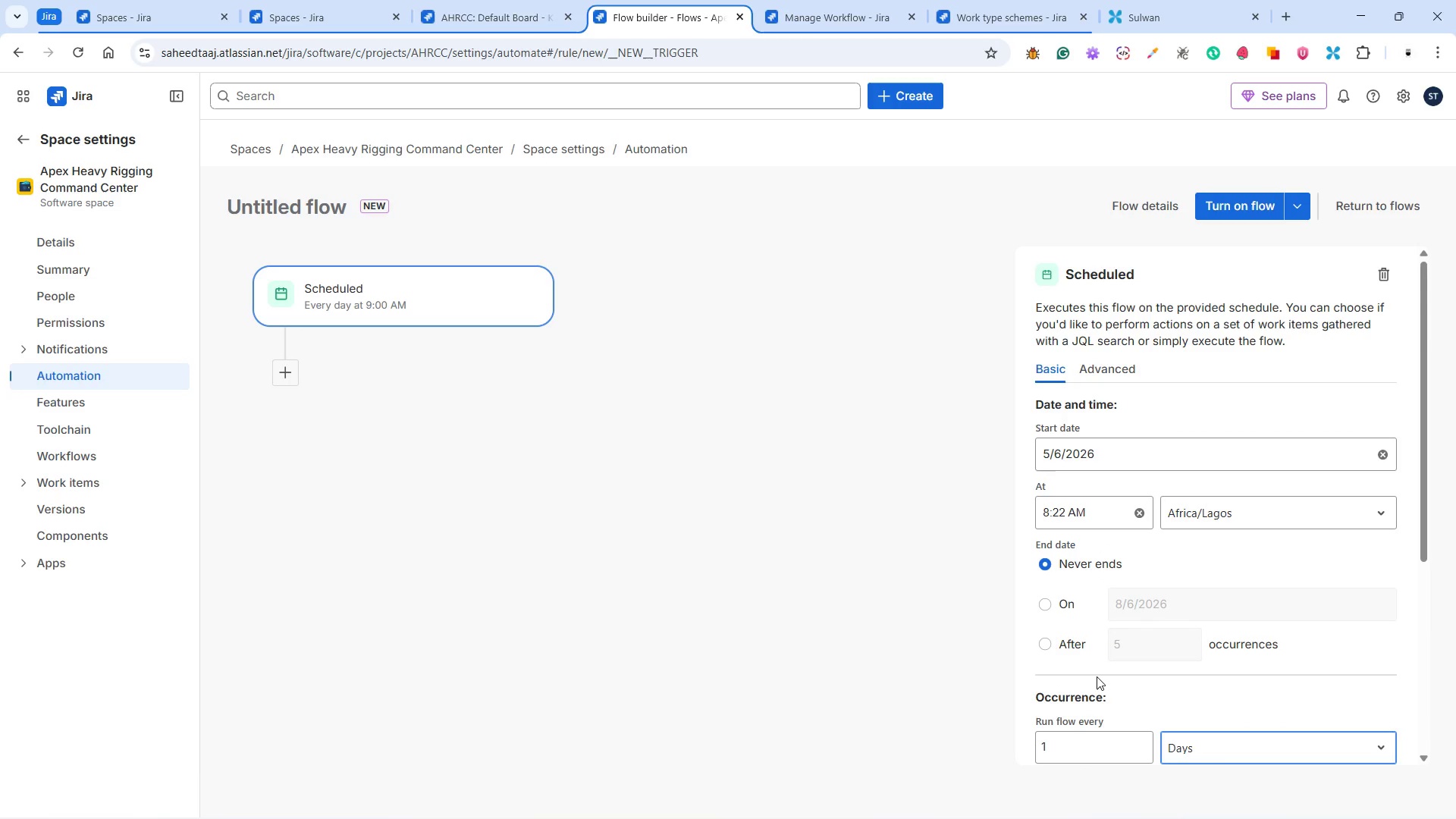 
scroll: coordinate [1103, 674], scroll_direction: down, amount: 9.0
 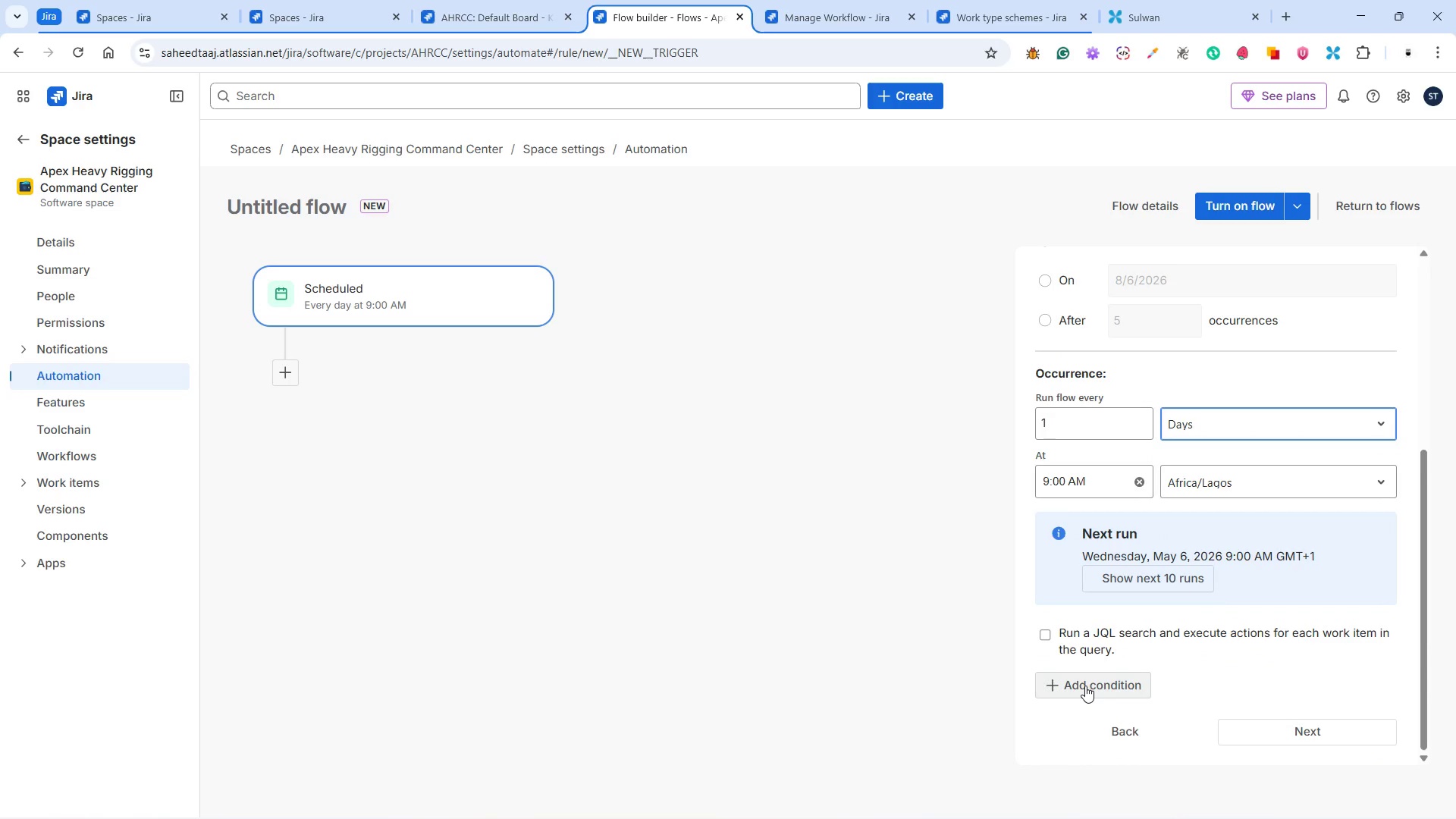 
wait(8.5)
 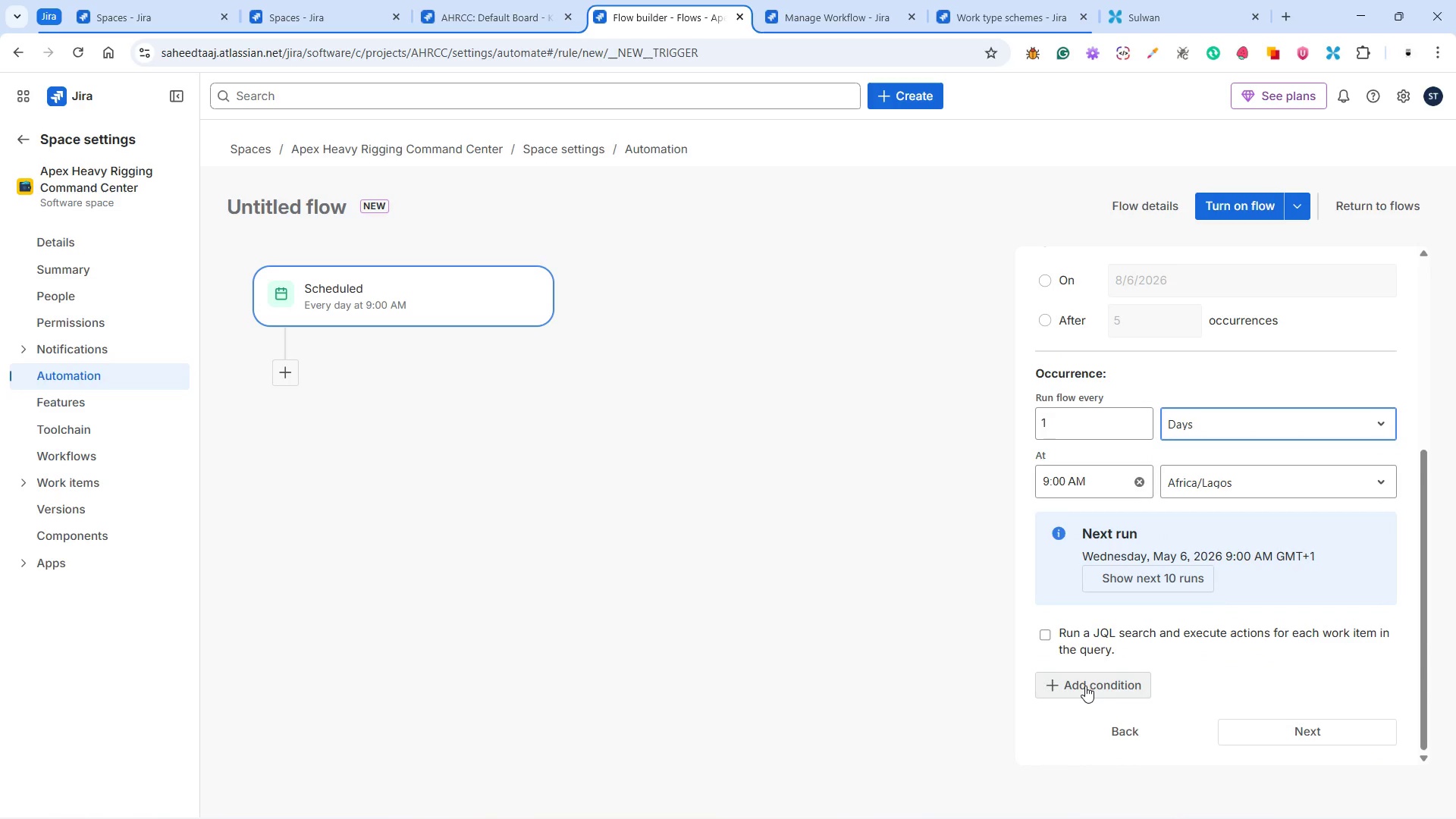 
left_click([1085, 685])
 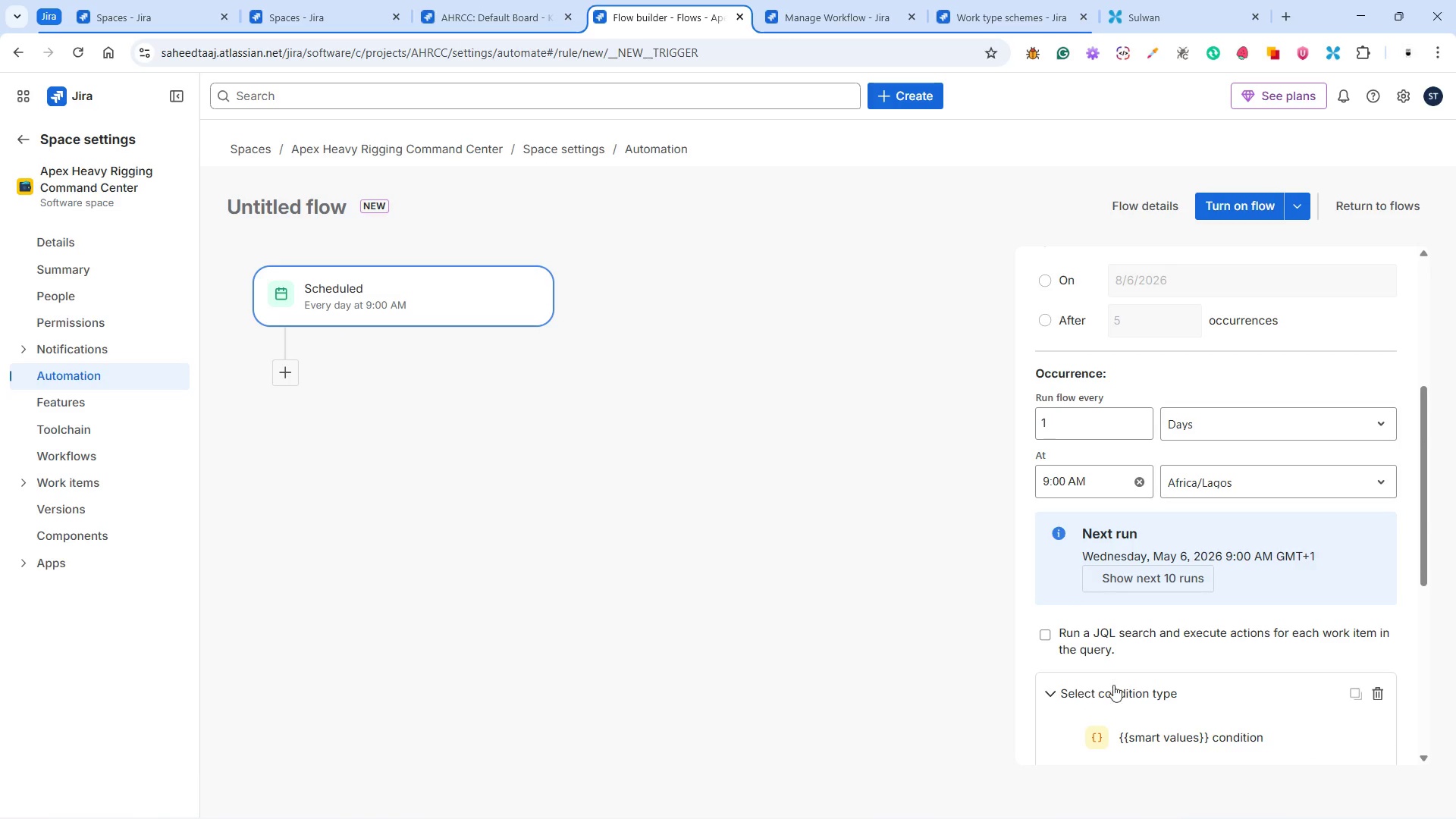 
scroll: coordinate [1206, 572], scroll_direction: down, amount: 5.0
 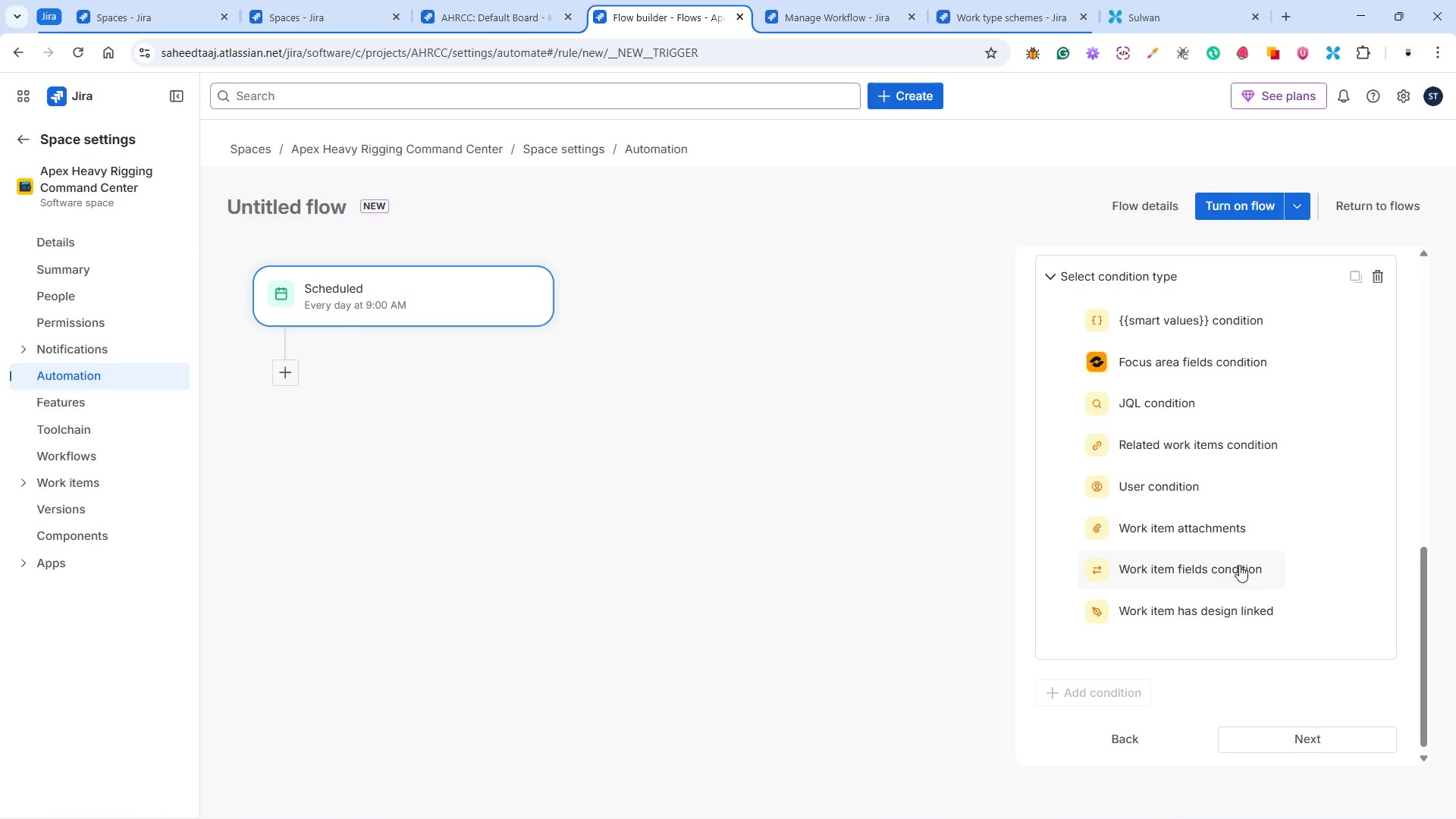 
left_click([1203, 572])
 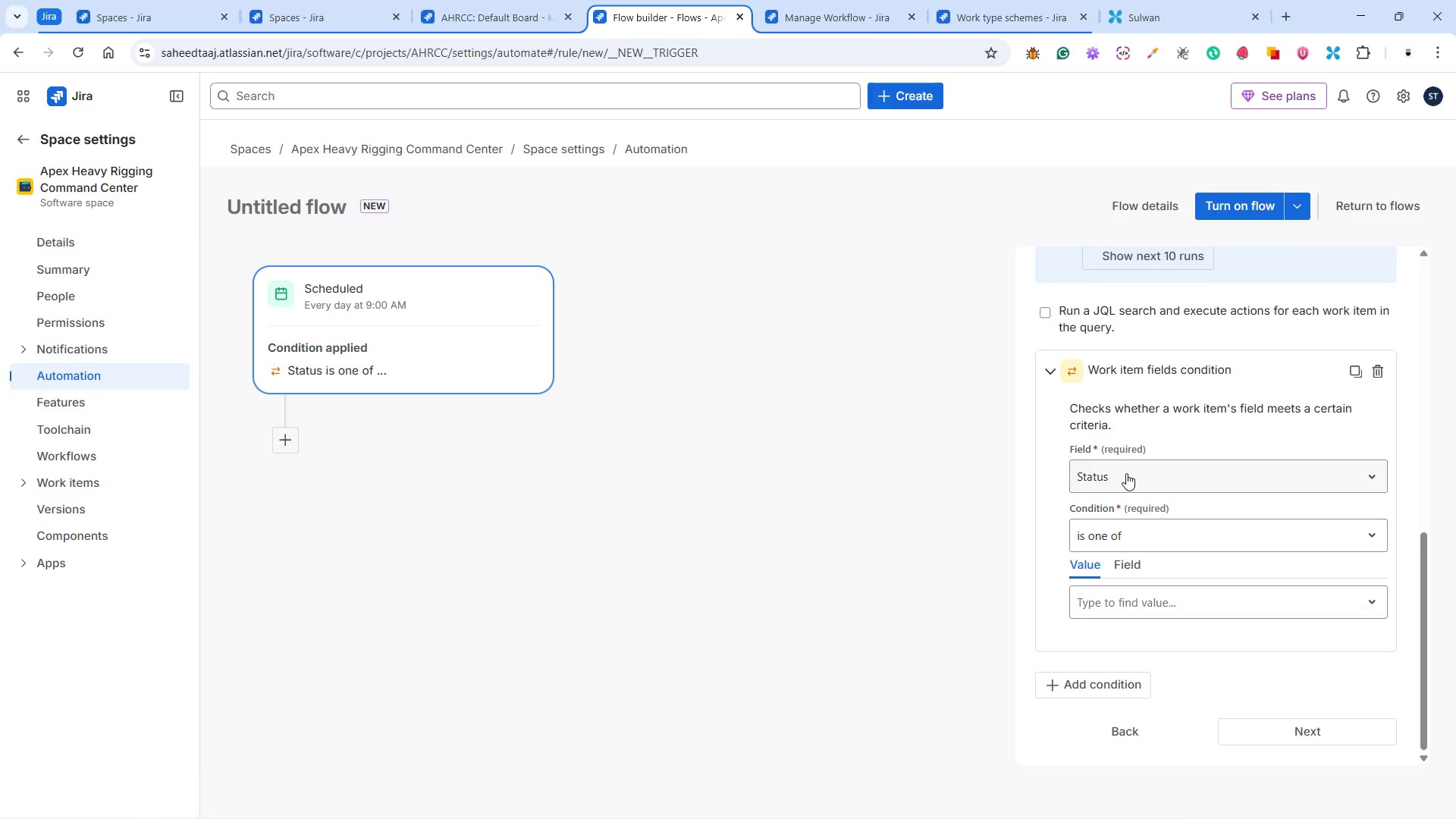 
left_click([1126, 473])
 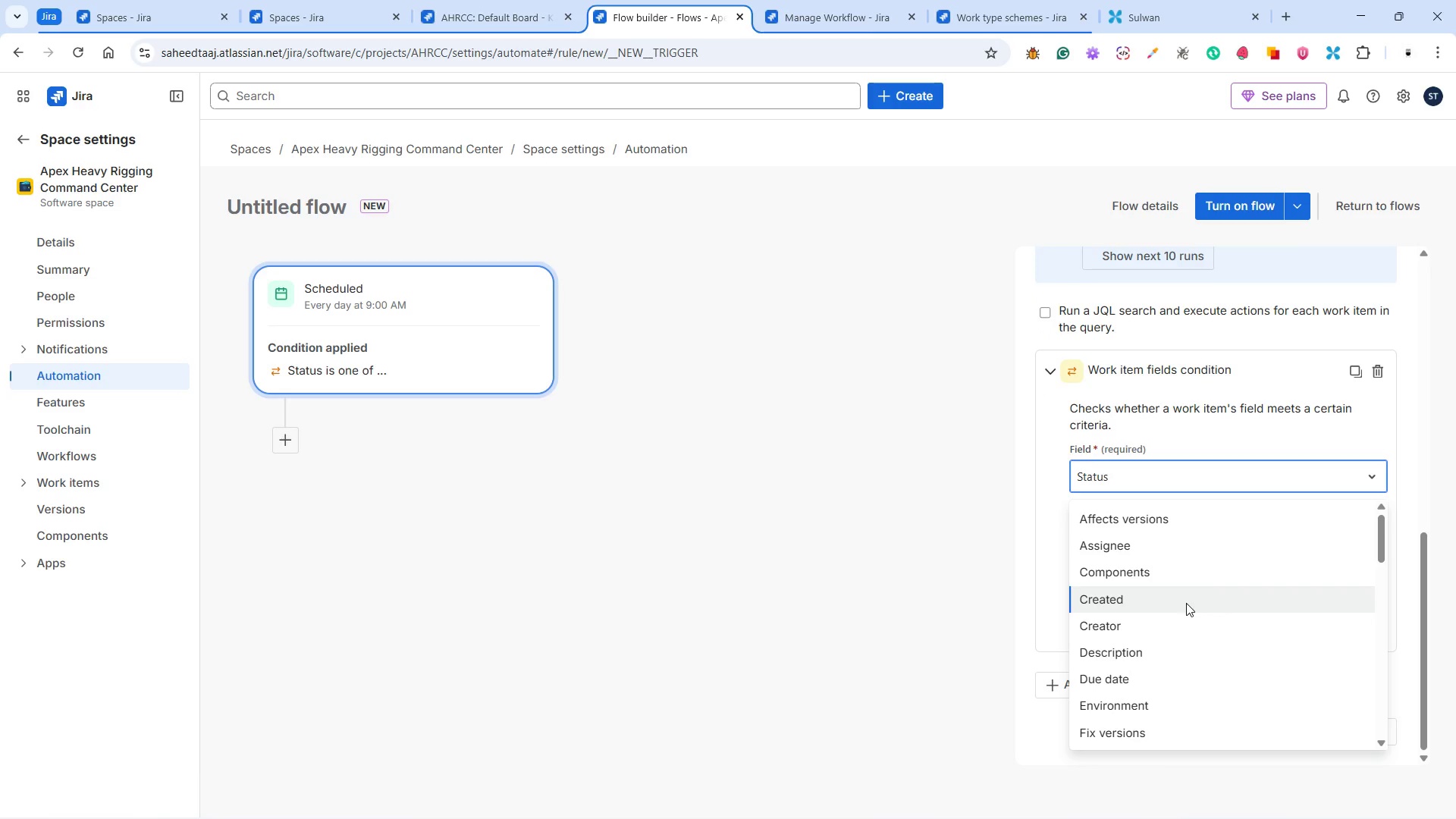 
type(fir)
key(Backspace)
type(el)
 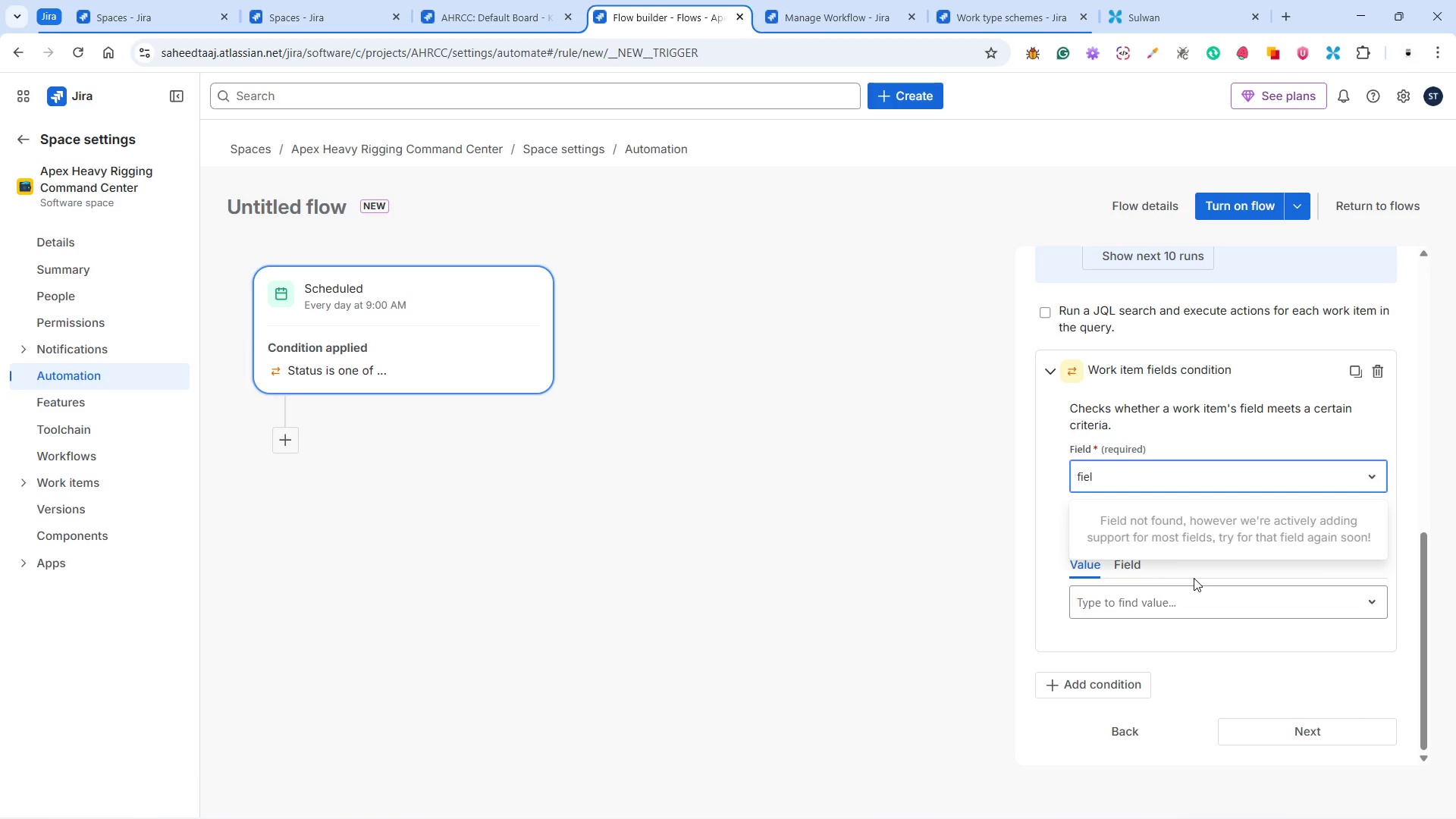 
key(D)
 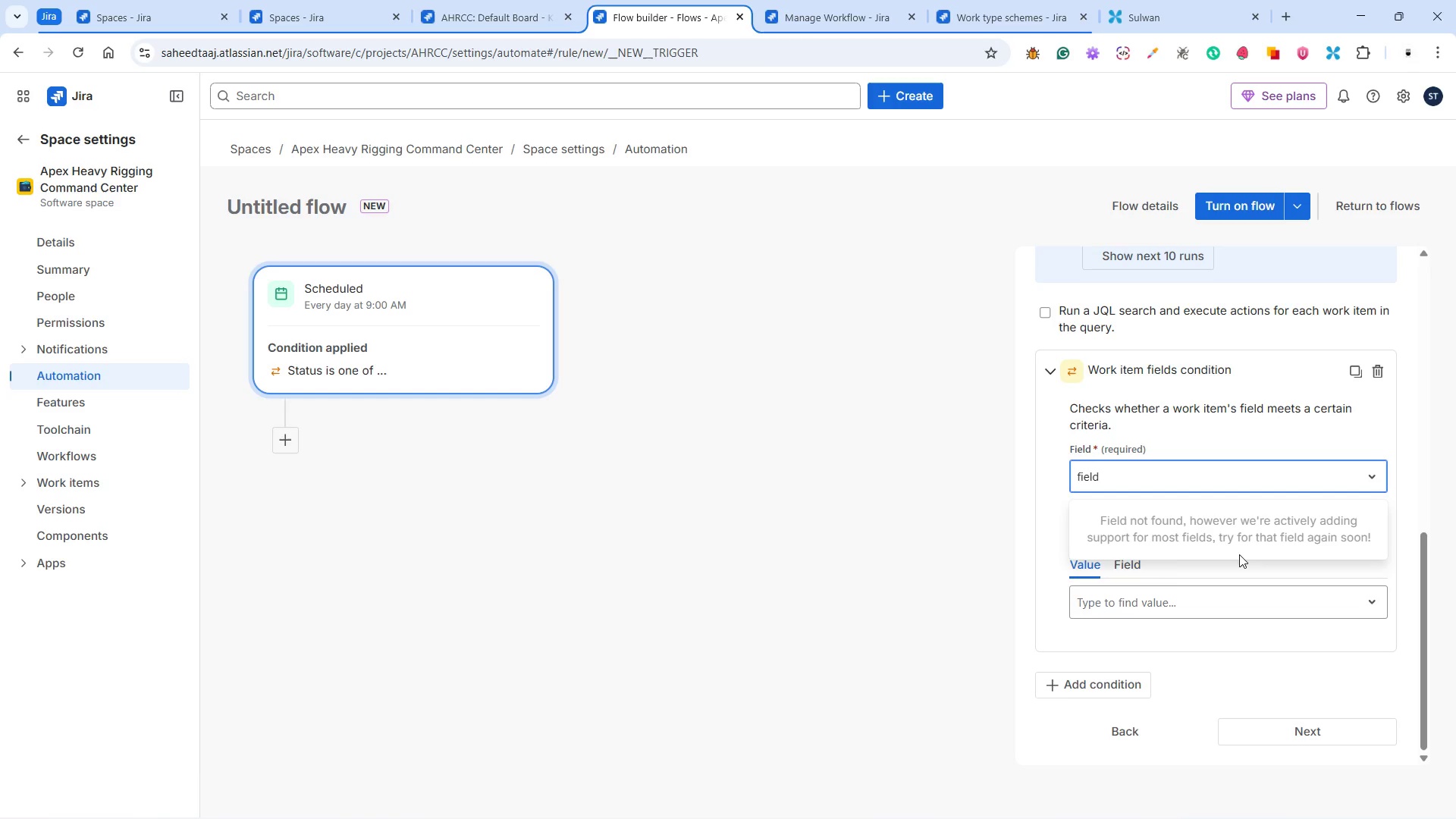 
key(Backspace)
 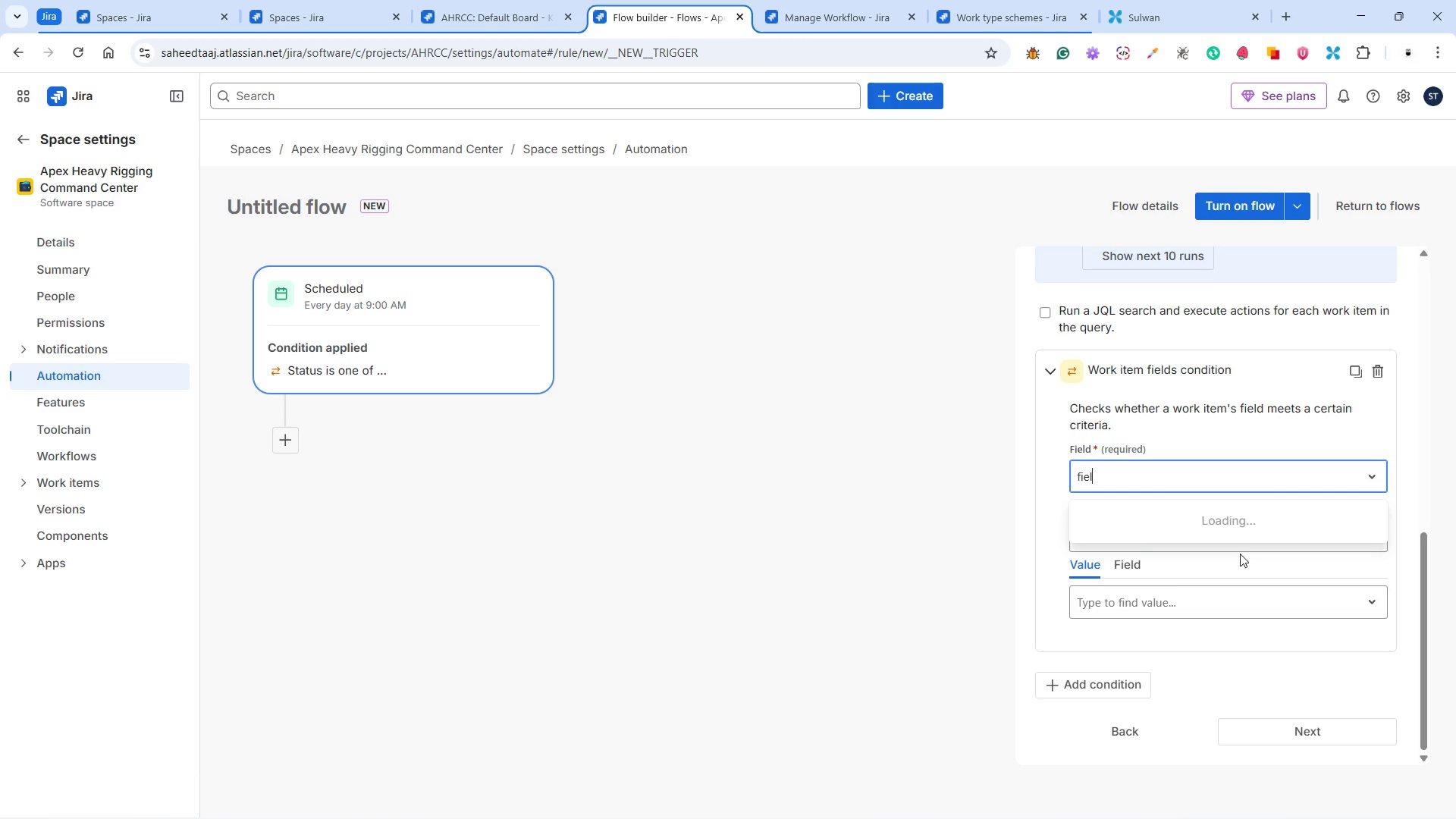 
key(Backspace)
 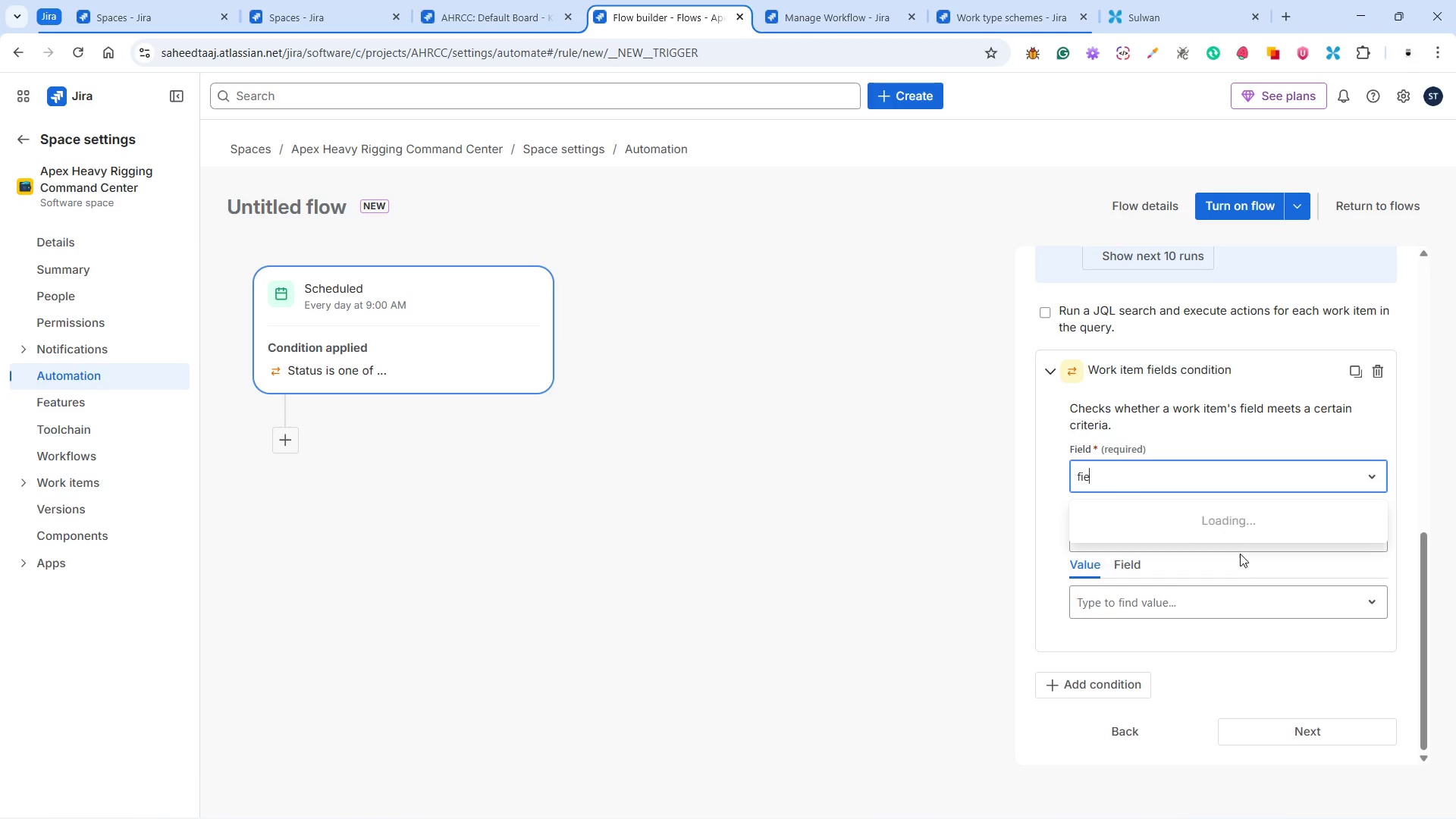 
key(Backspace)
 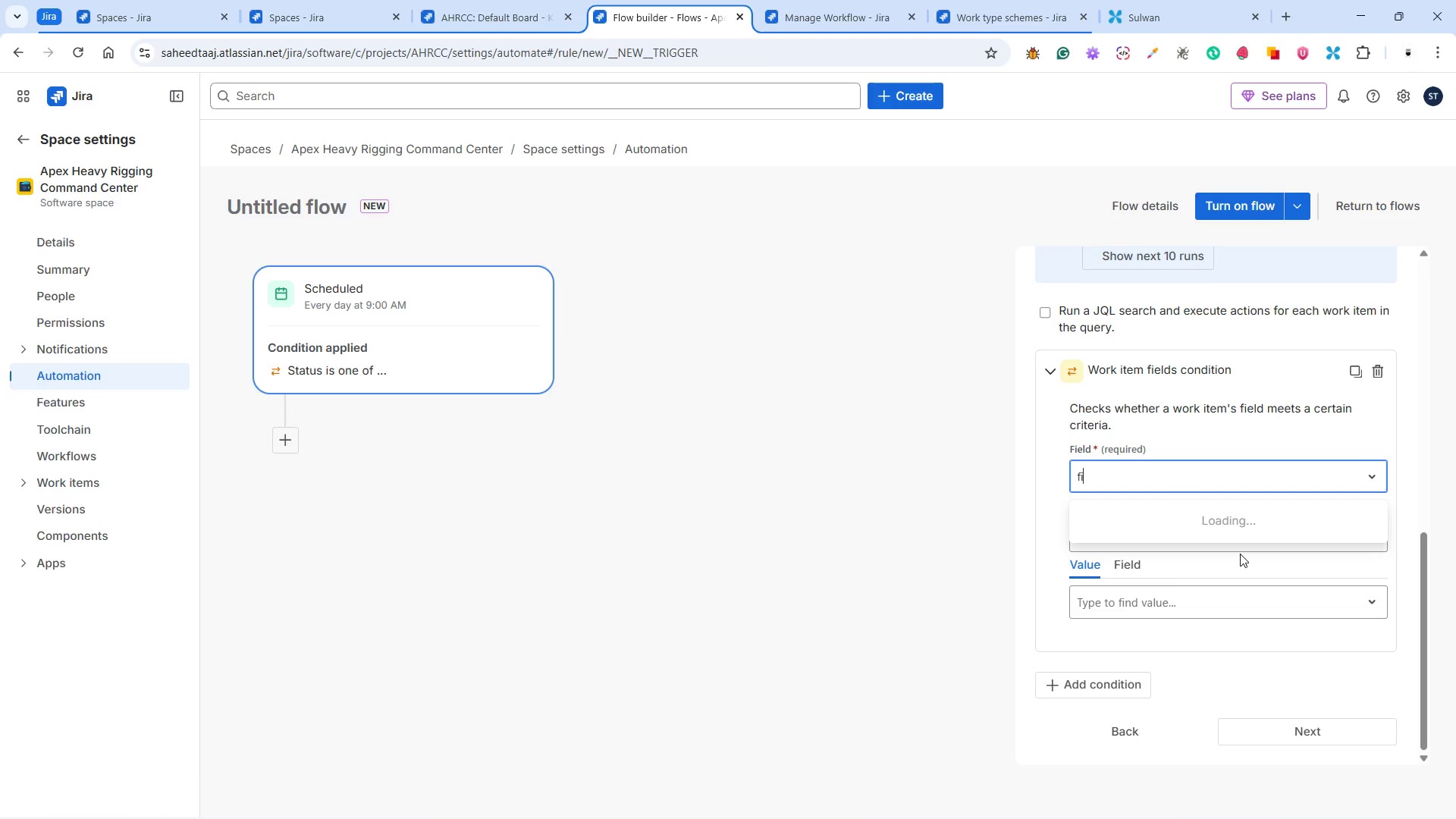 
key(Backspace)
 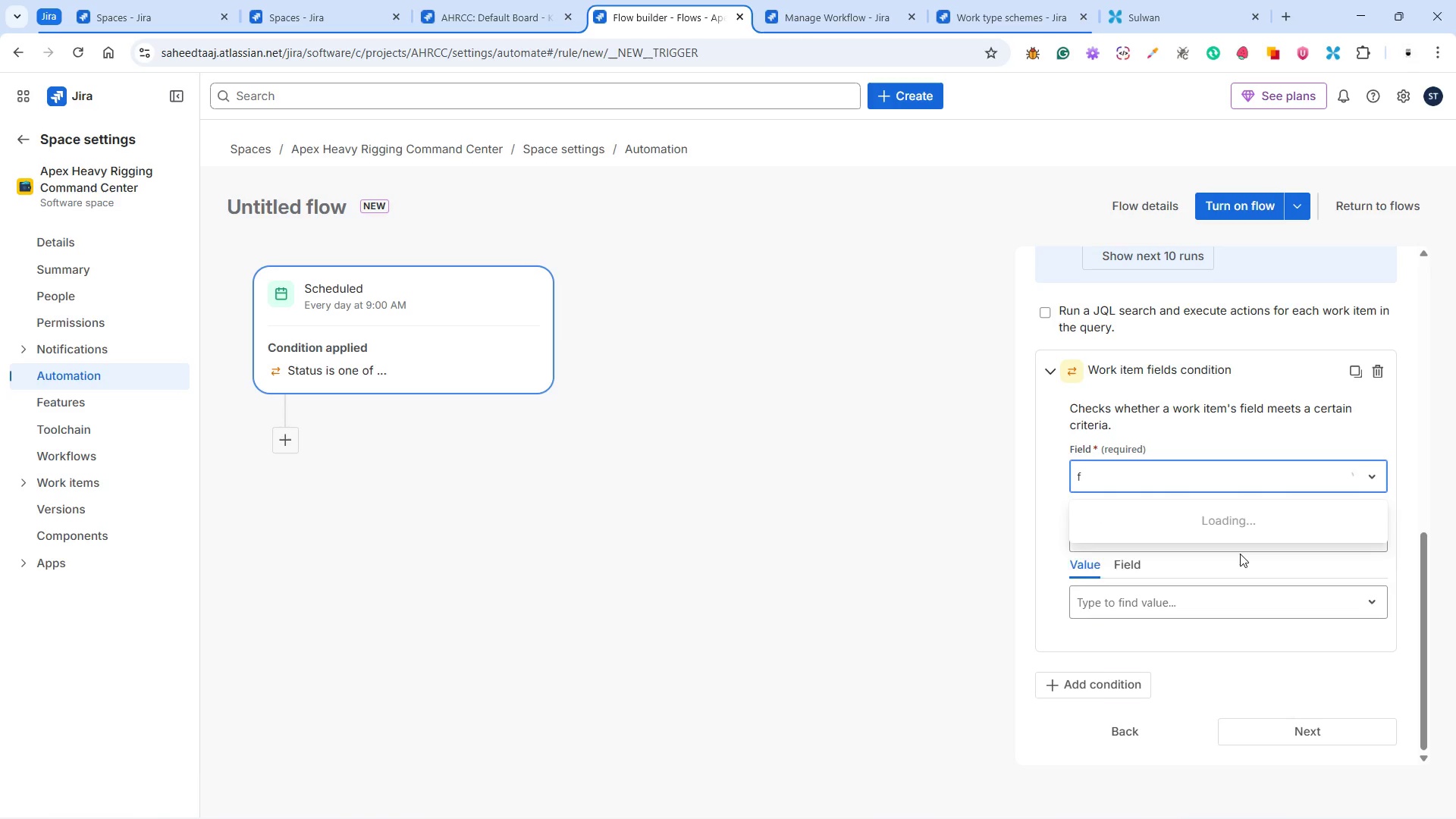 
key(Backspace)
 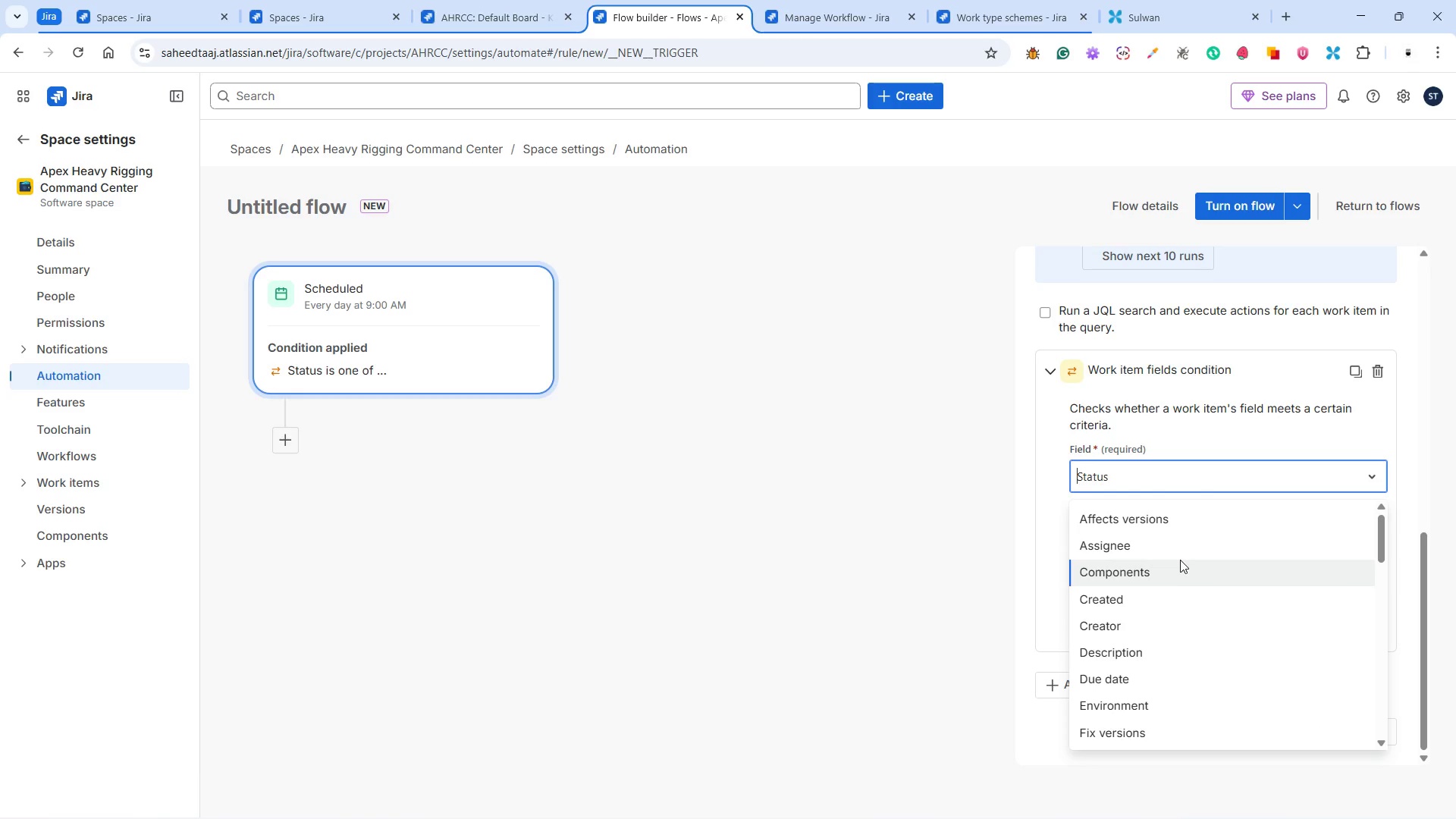 
scroll: coordinate [1178, 578], scroll_direction: down, amount: 7.0
 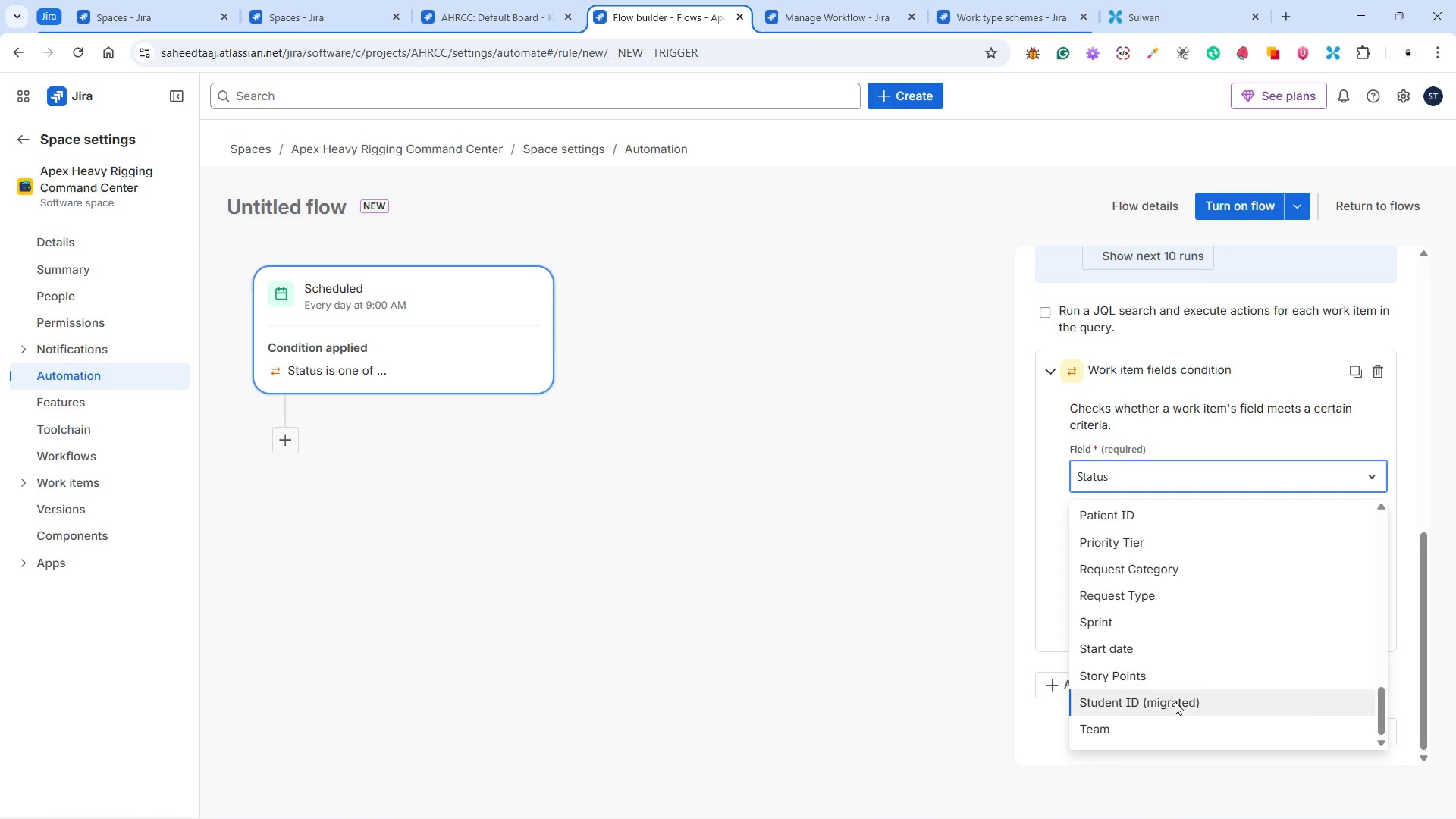 
scroll: coordinate [1183, 671], scroll_direction: up, amount: 12.0
 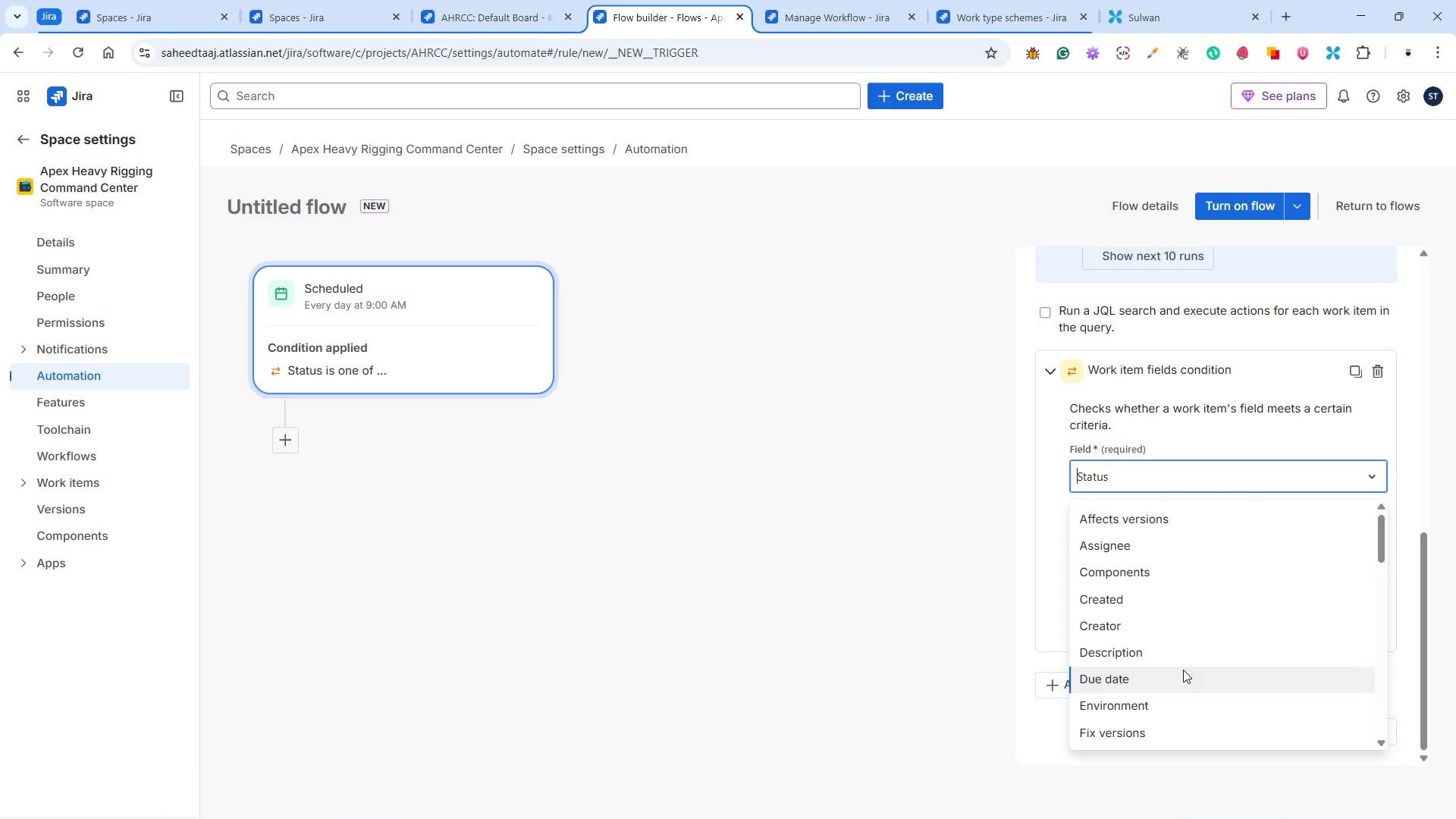 
scroll: coordinate [1183, 670], scroll_direction: up, amount: 2.0
 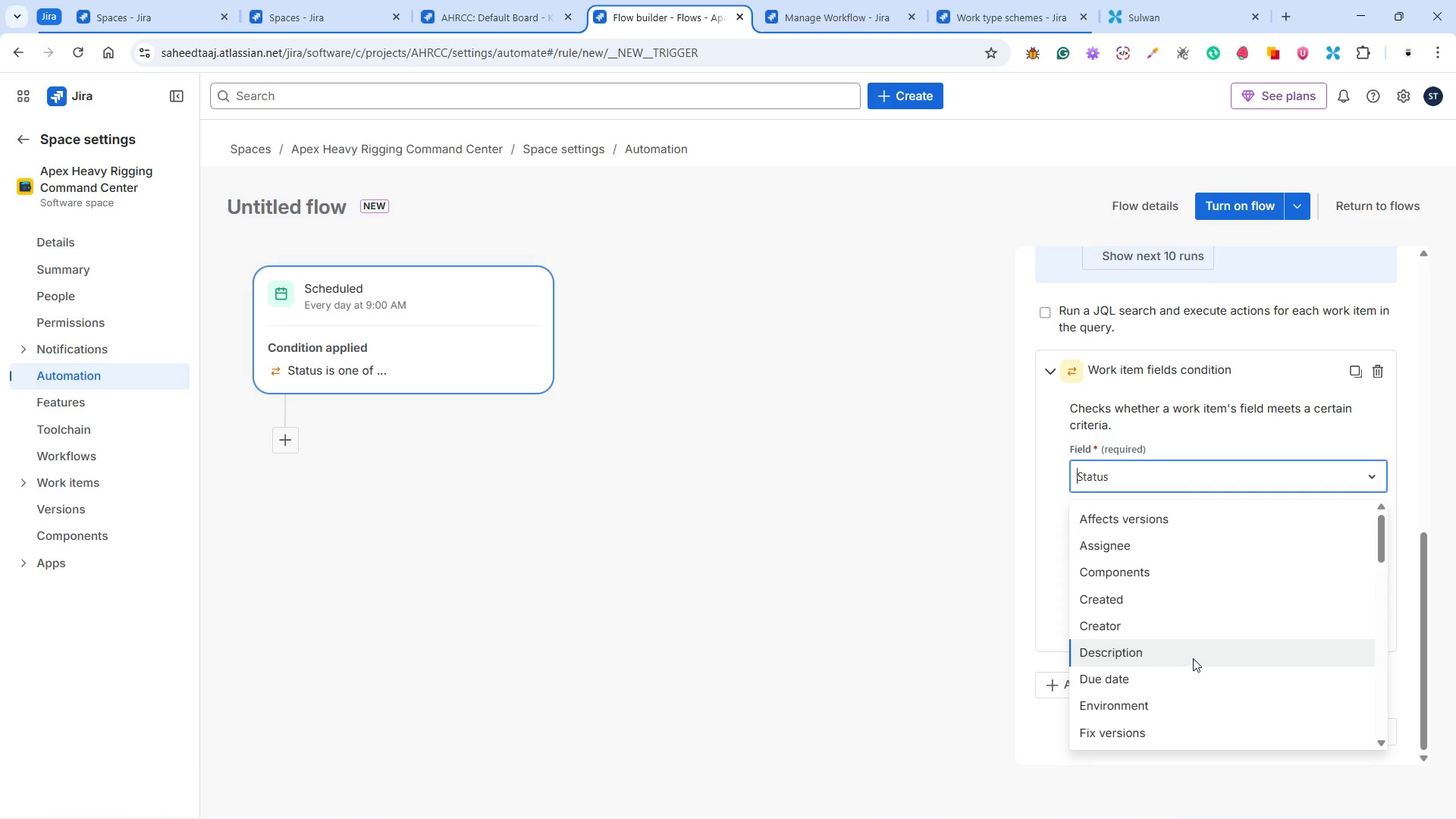 
scroll: coordinate [1214, 610], scroll_direction: down, amount: 7.0
 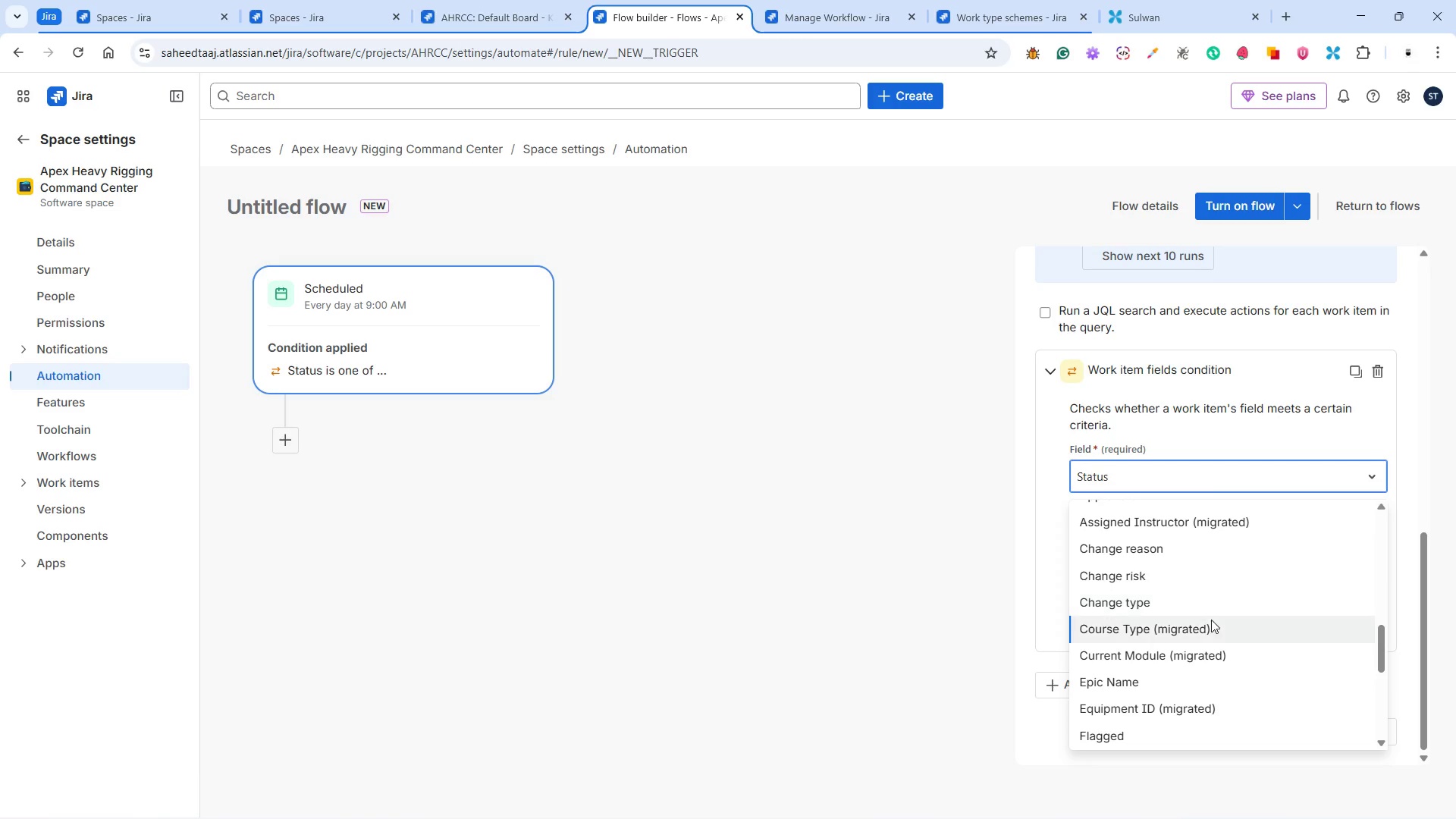 
scroll: coordinate [1188, 648], scroll_direction: down, amount: 3.0
 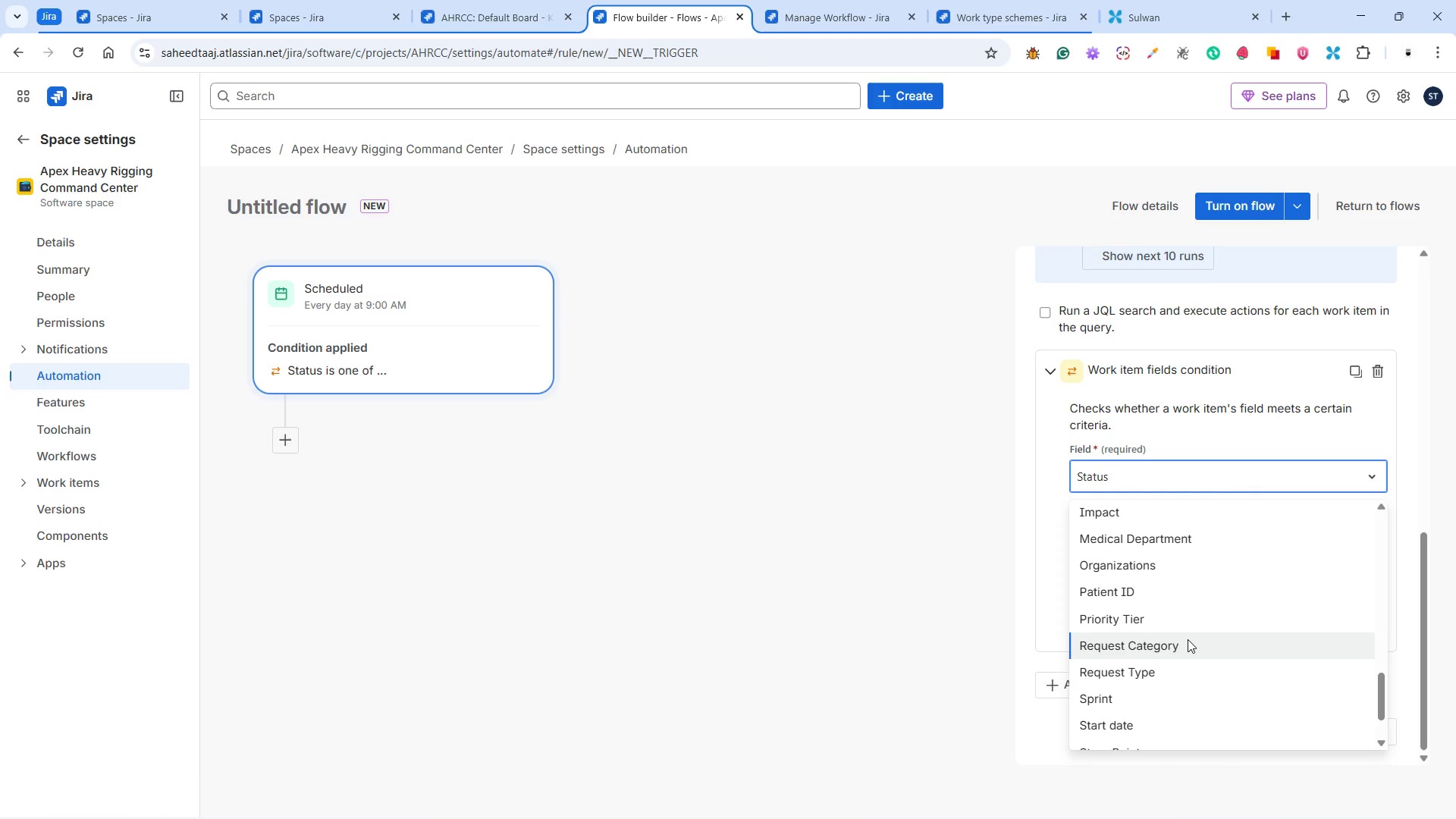 
wait(6.0)
 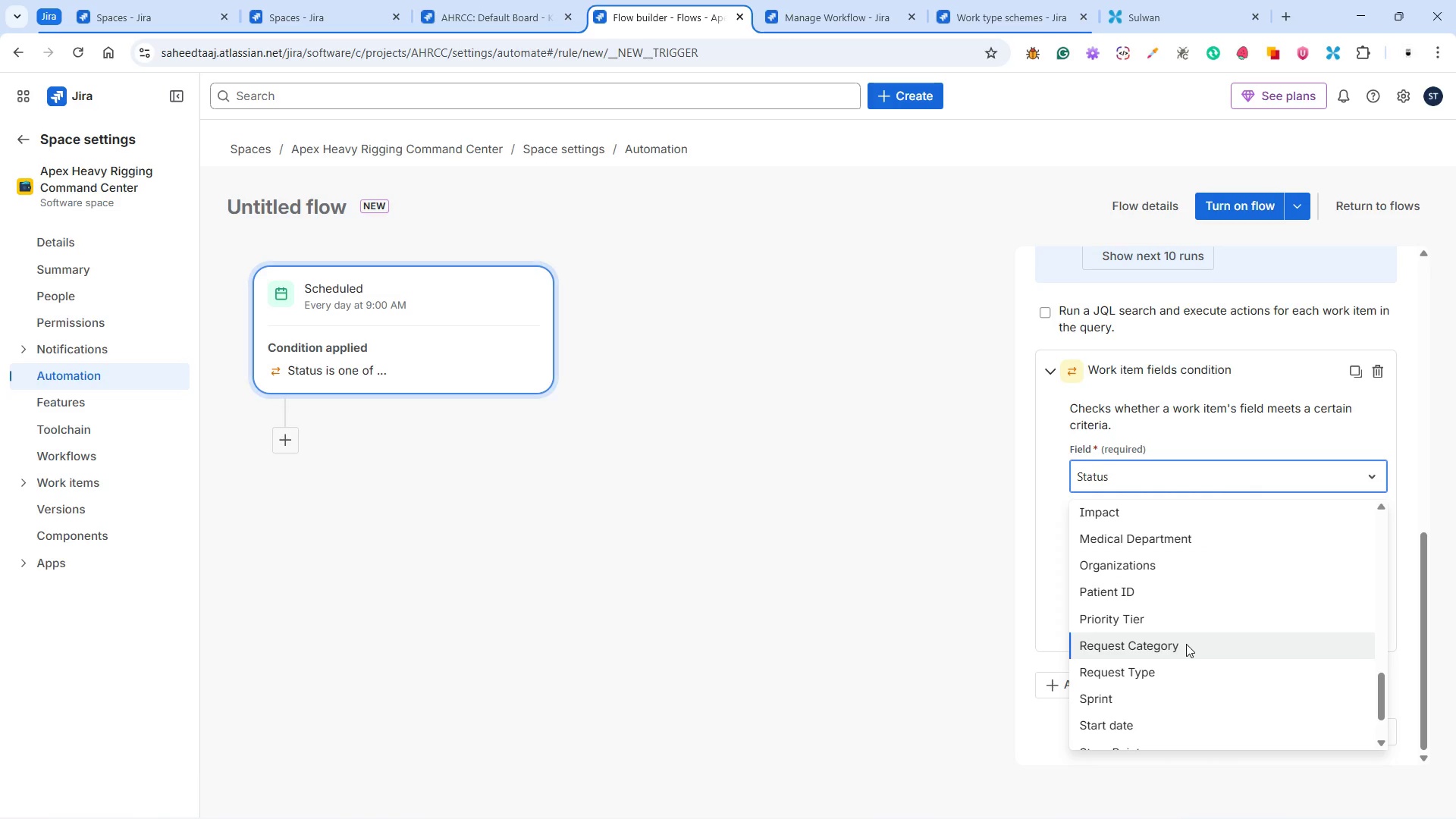 
scroll: coordinate [1190, 635], scroll_direction: down, amount: 2.0
 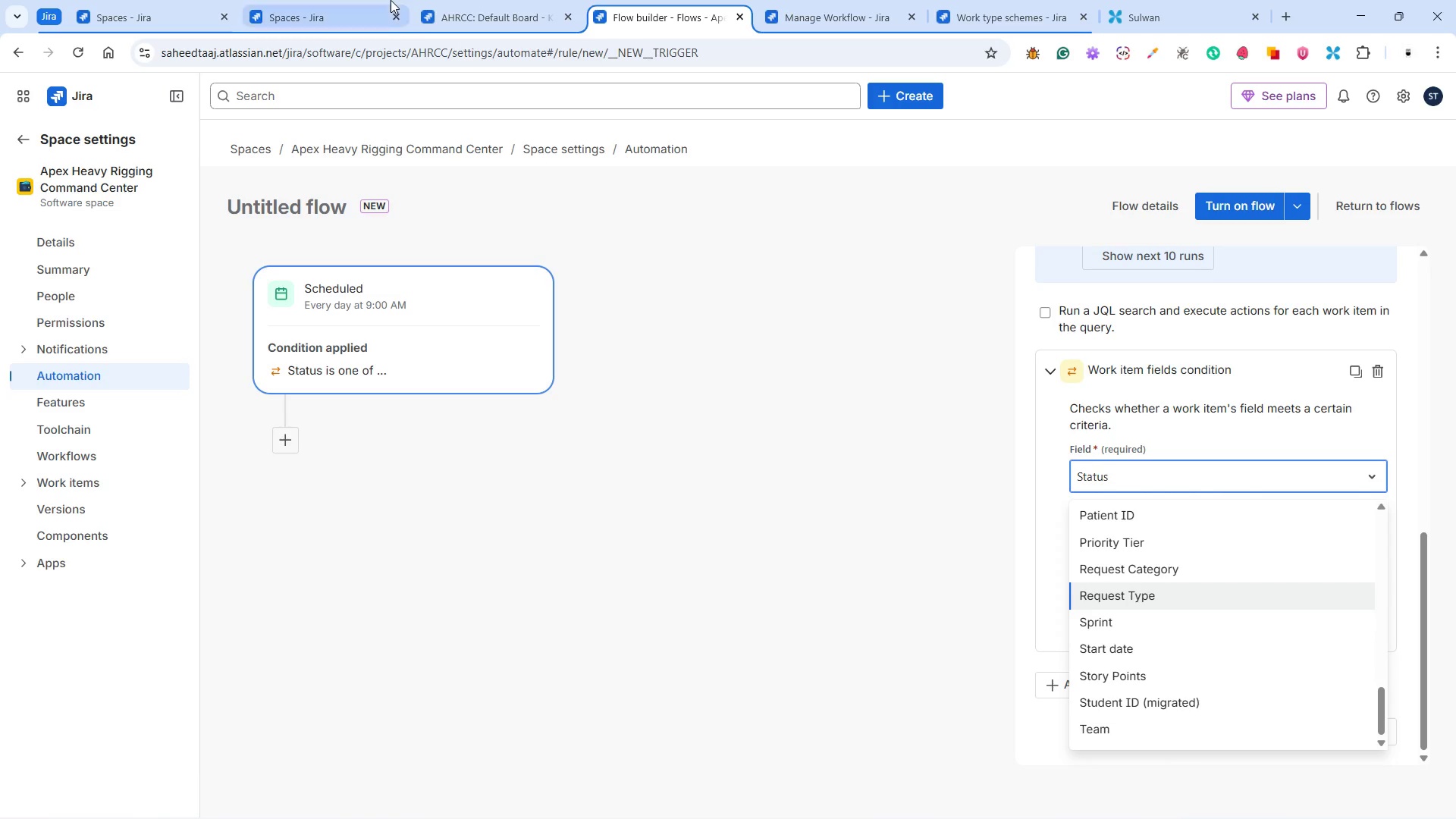 
left_click([478, 19])
 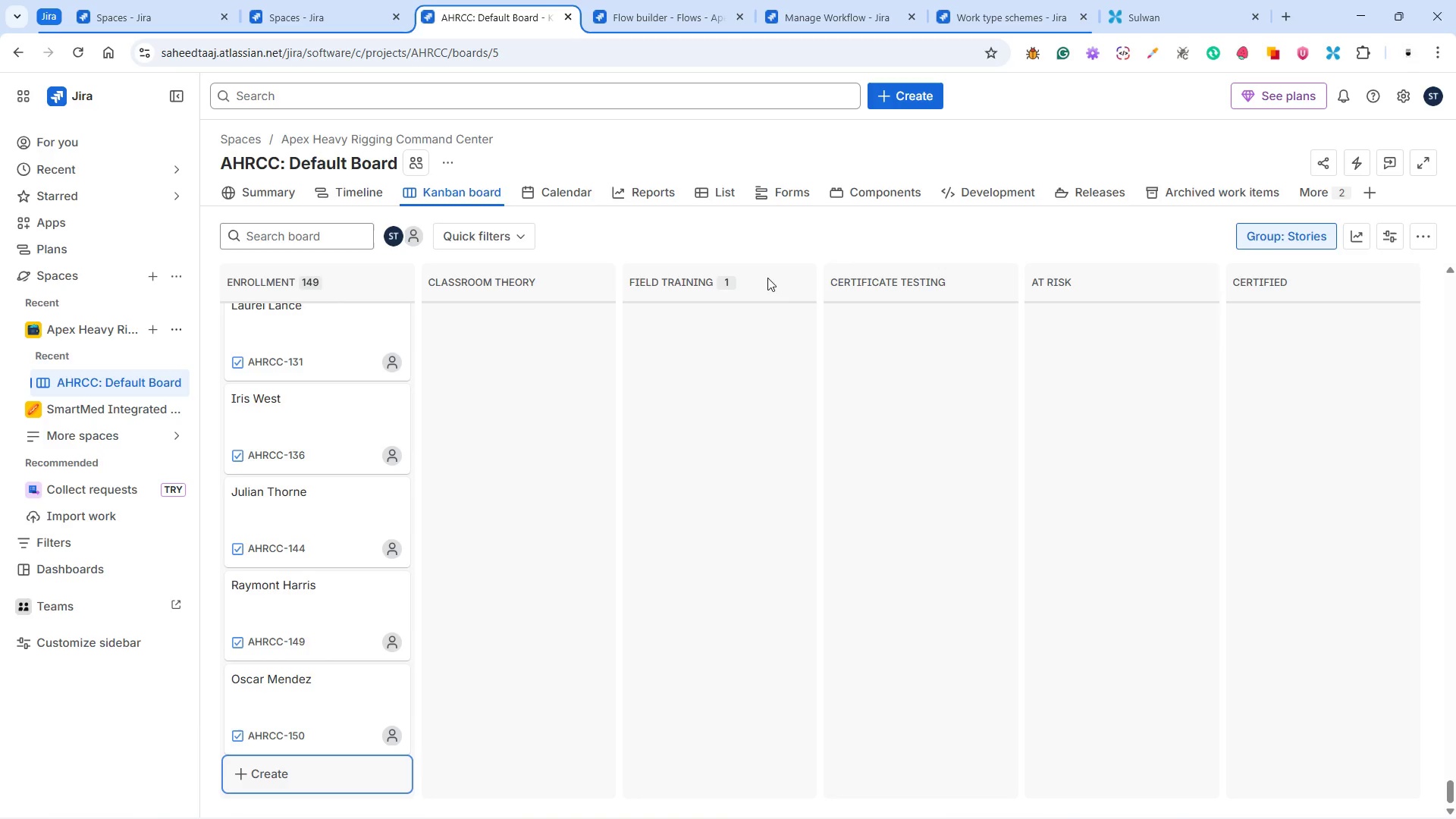 
mouse_move([828, 18])
 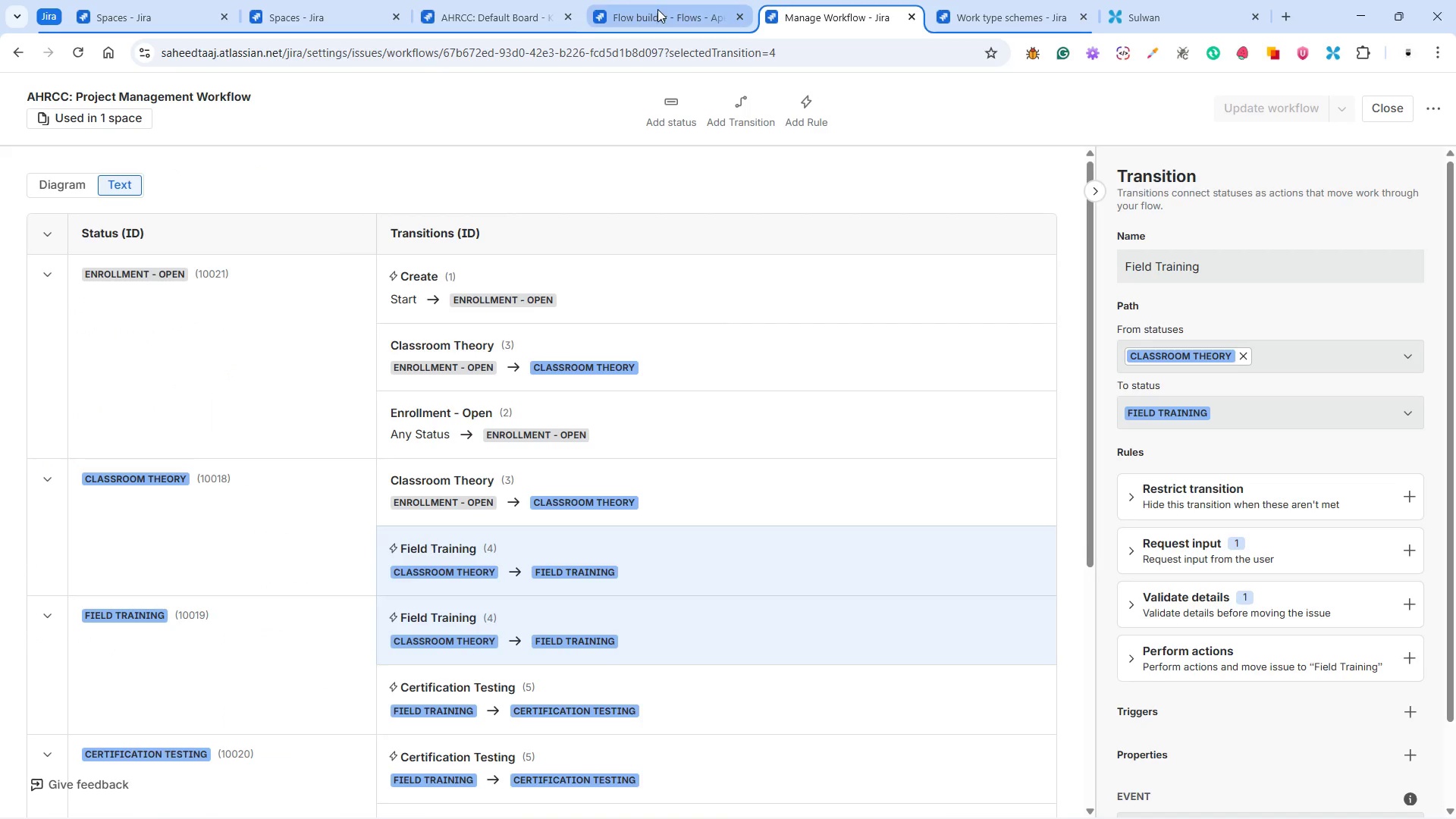 
left_click([657, 9])
 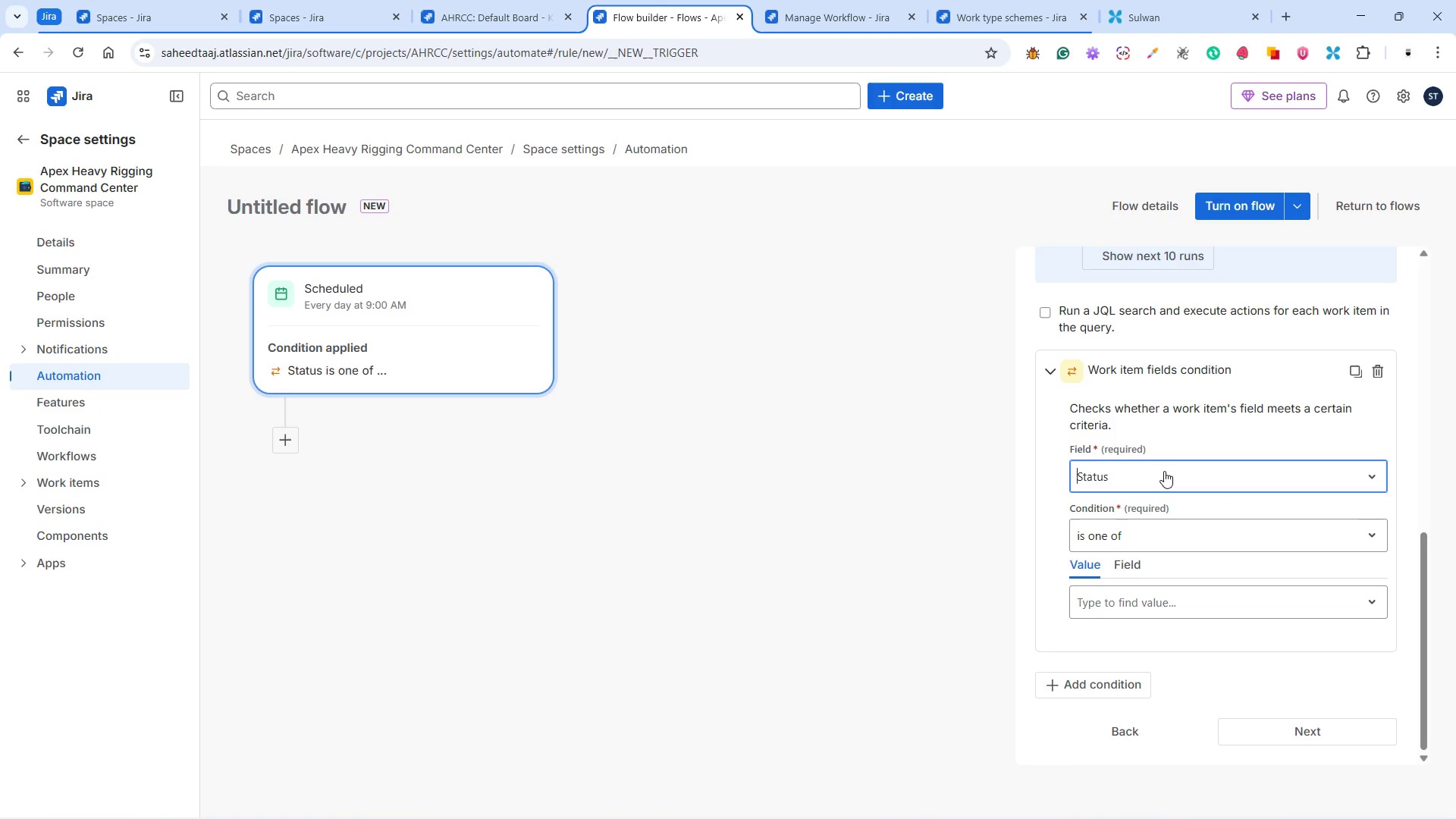 
wait(10.55)
 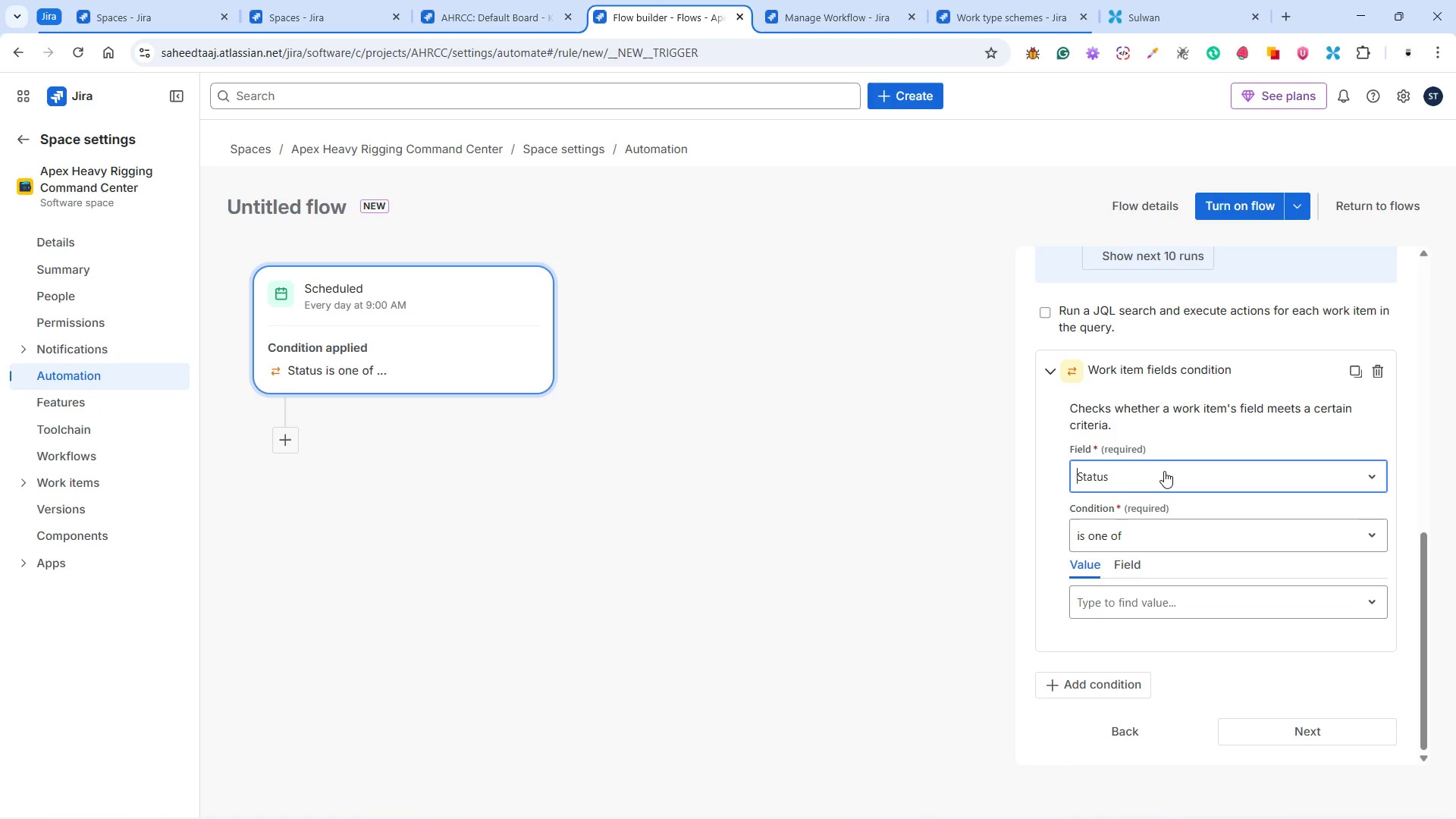 
left_click([1141, 533])
 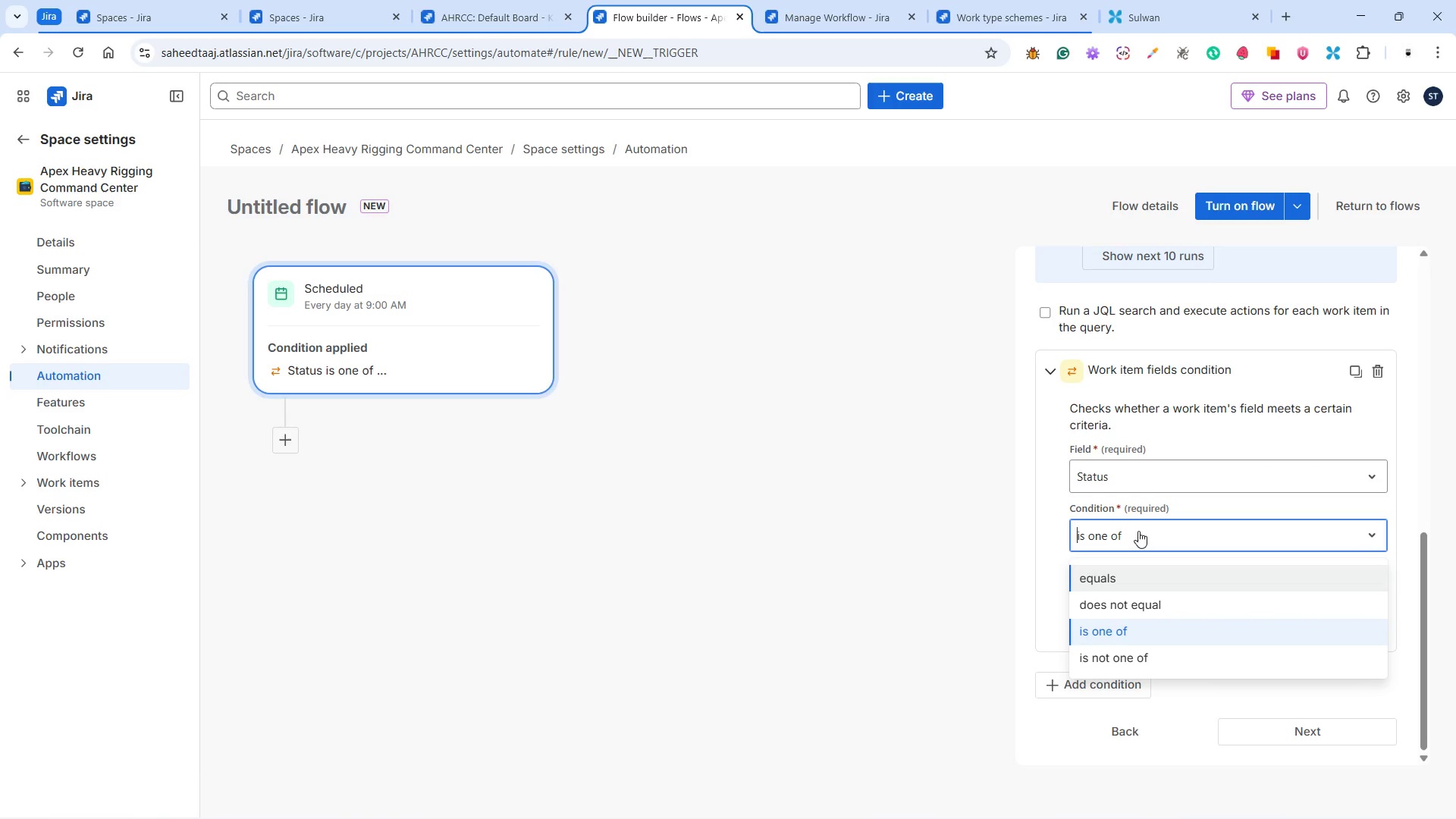 
left_click([1138, 531])
 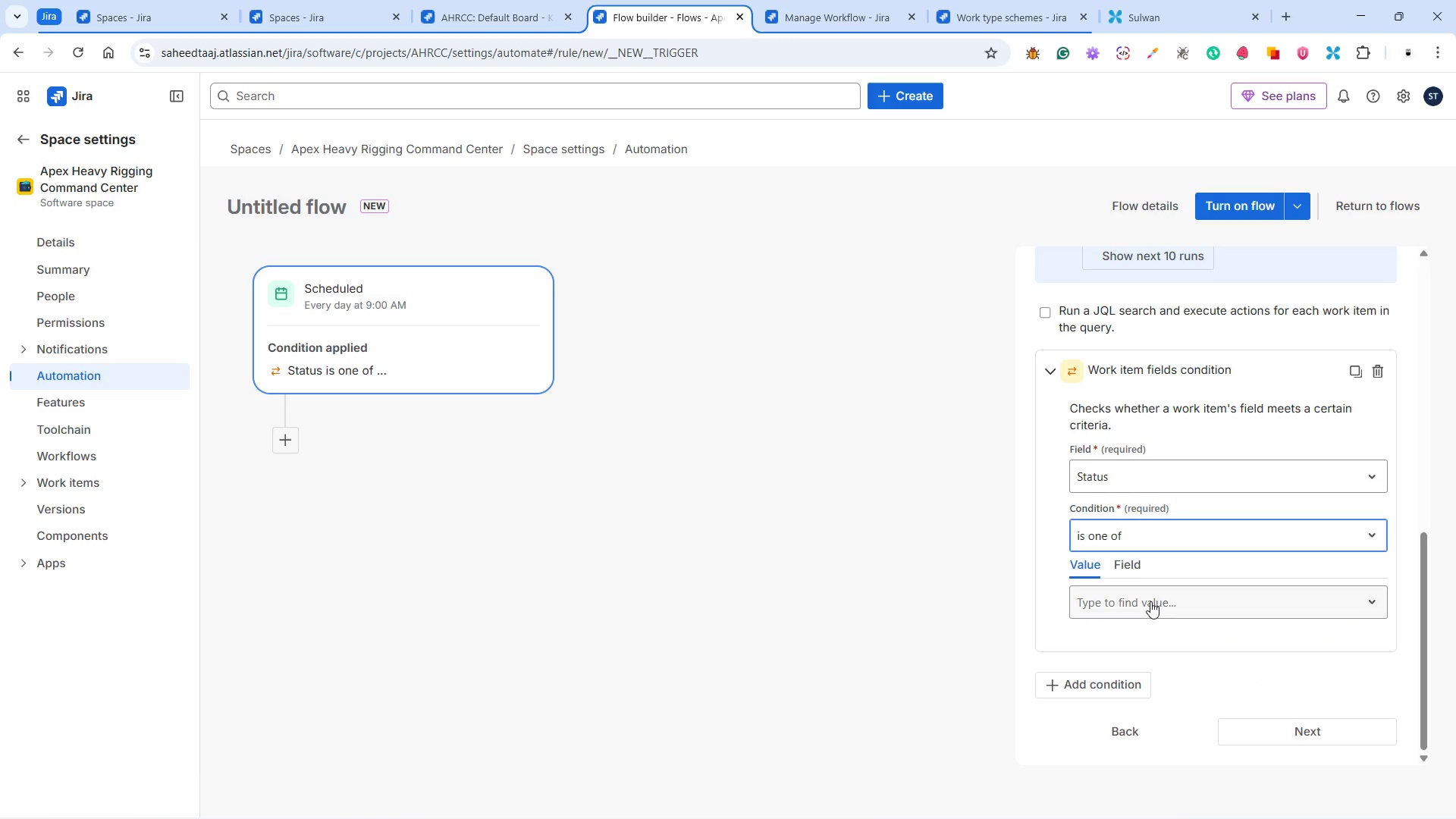 
left_click([1150, 604])
 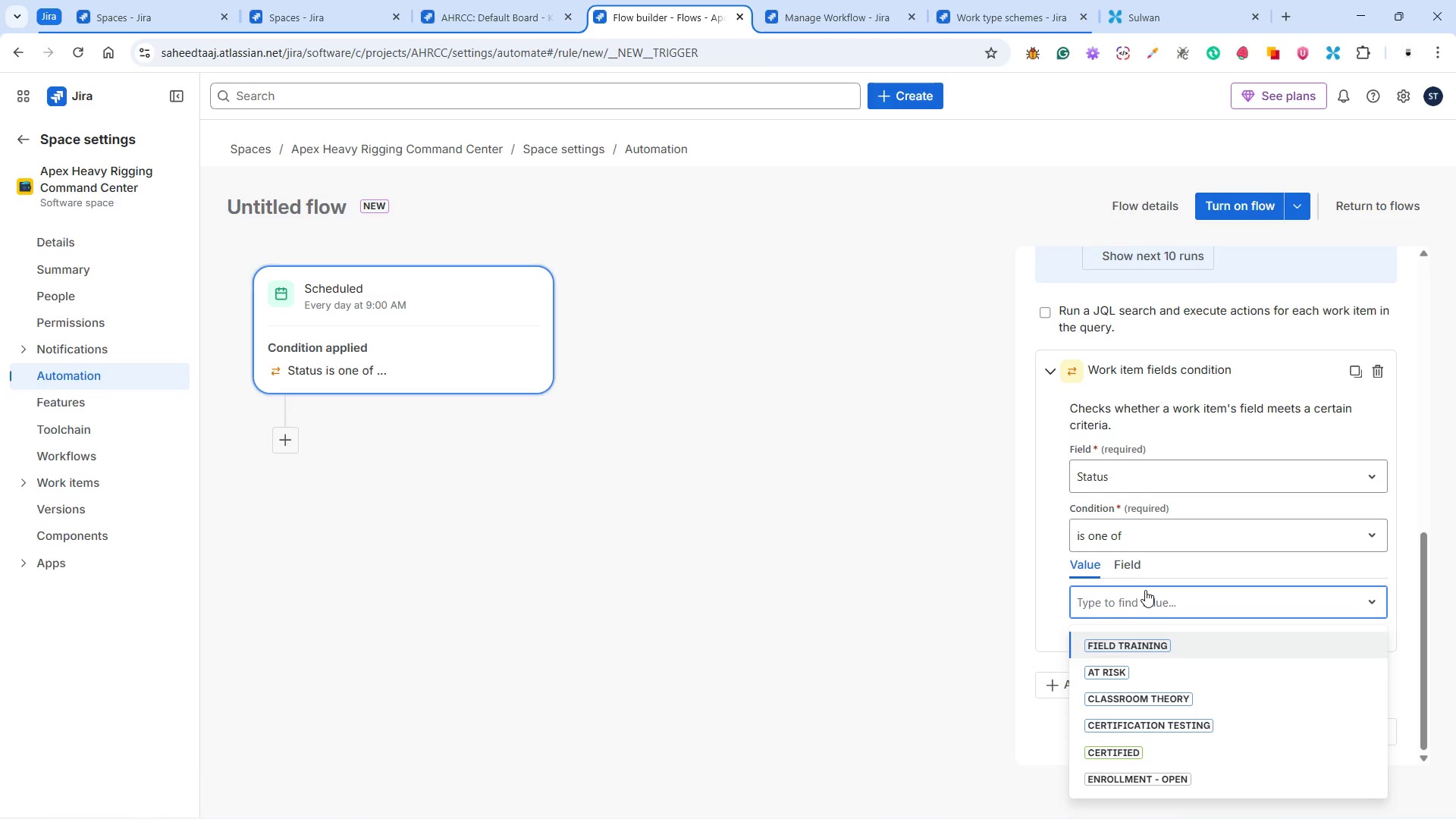 
left_click([1147, 475])
 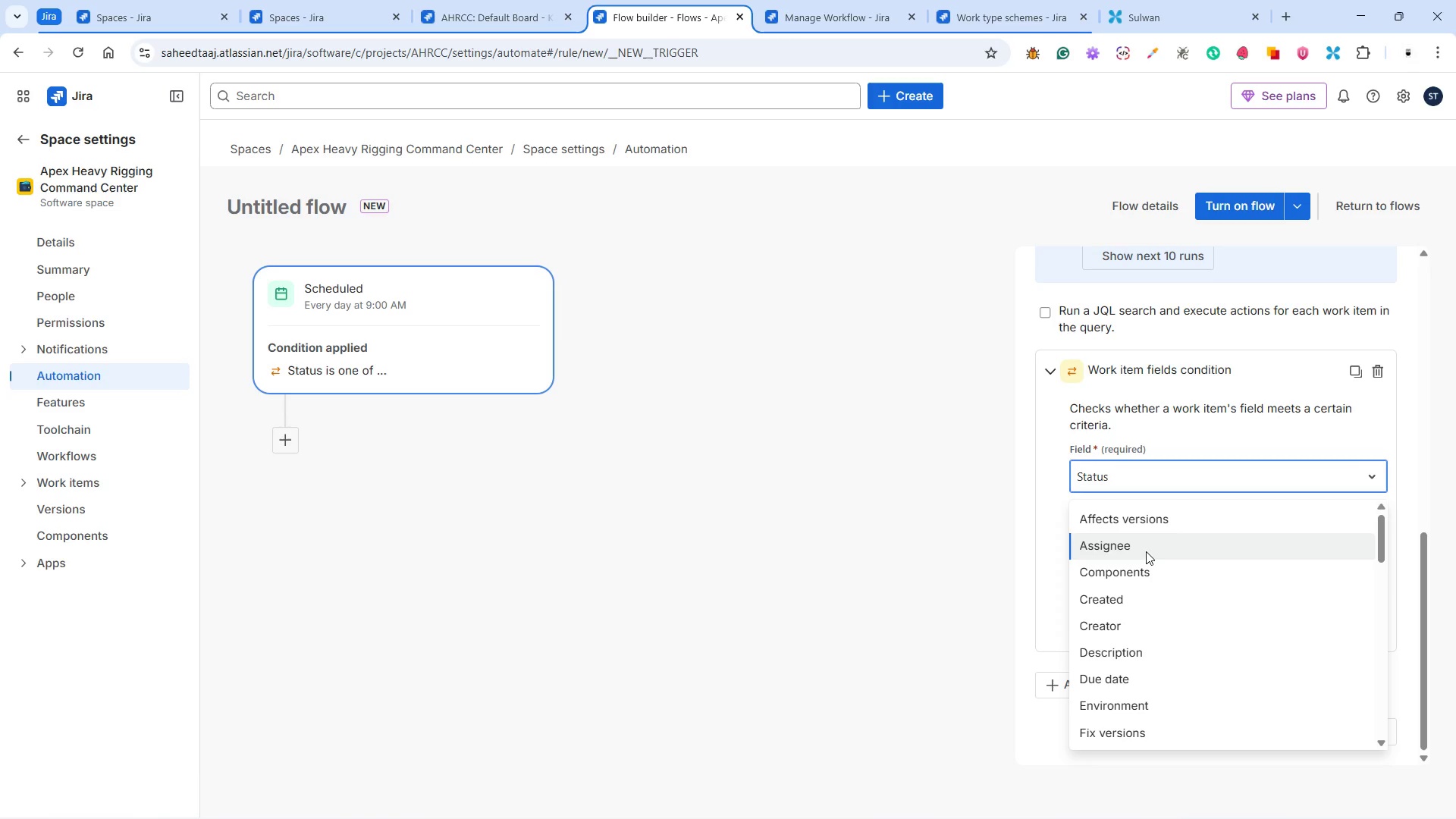 
scroll: coordinate [1133, 551], scroll_direction: down, amount: 9.0
 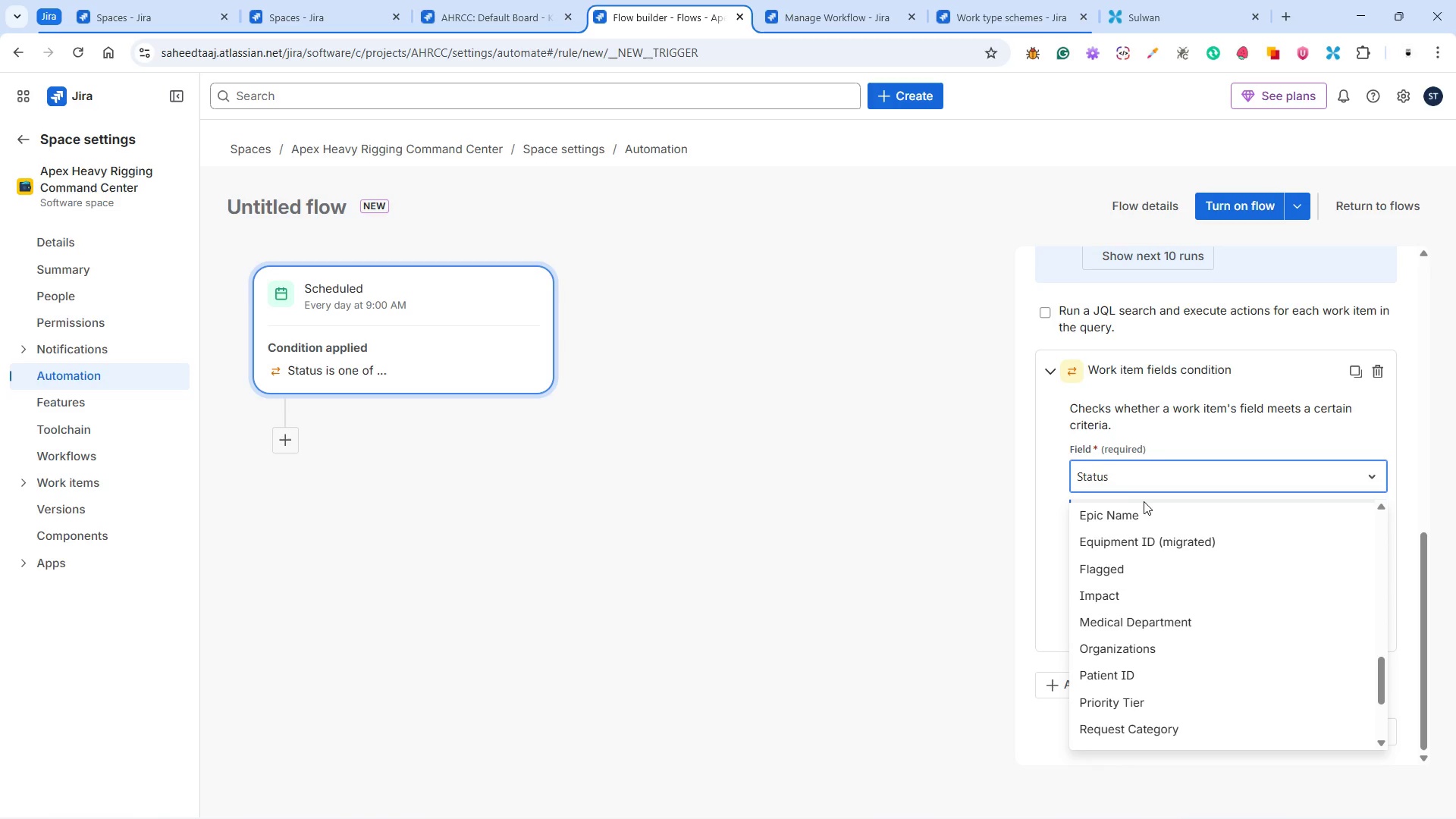 
wait(10.8)
 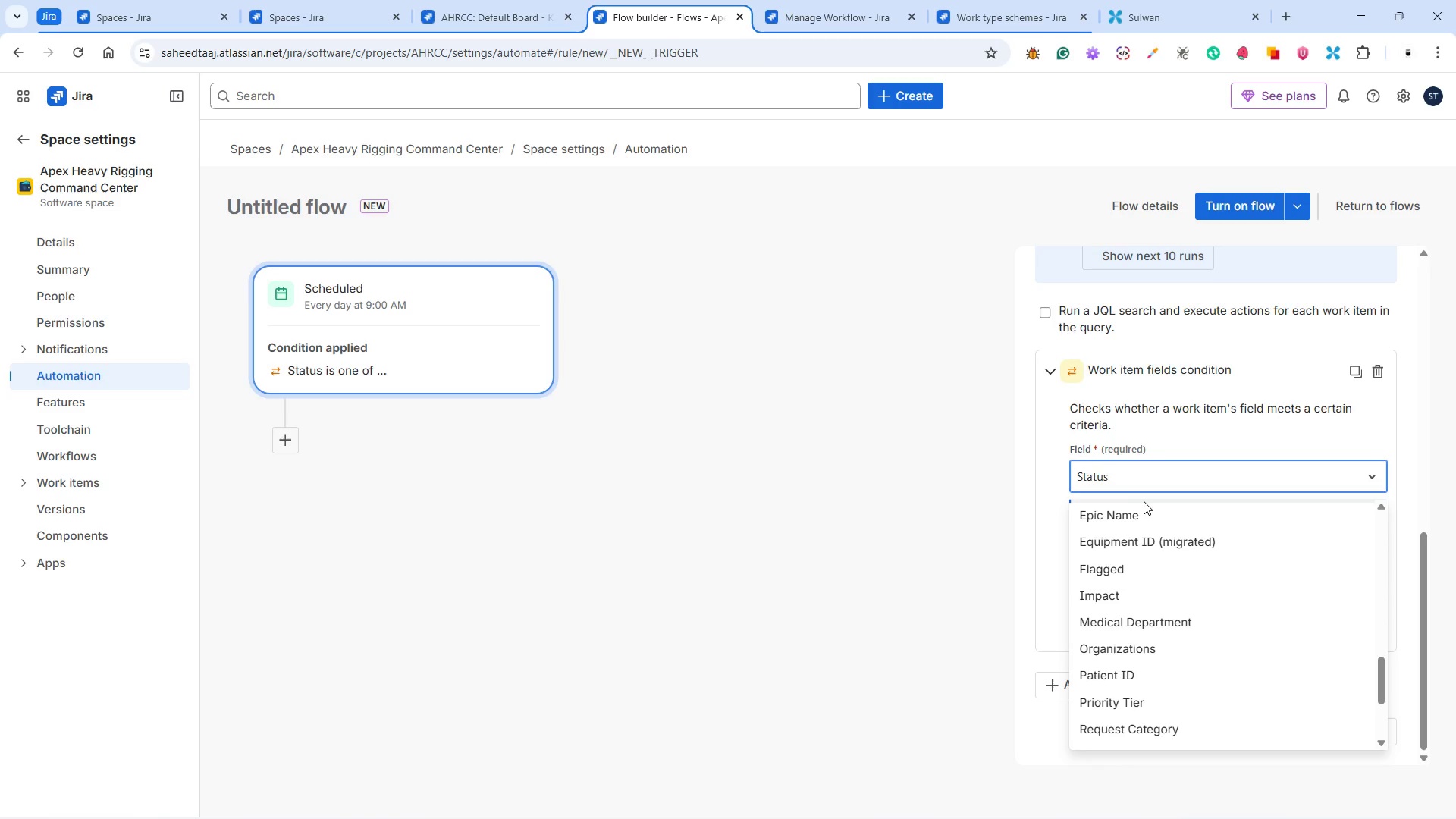 
scroll: coordinate [1156, 600], scroll_direction: down, amount: 3.0
 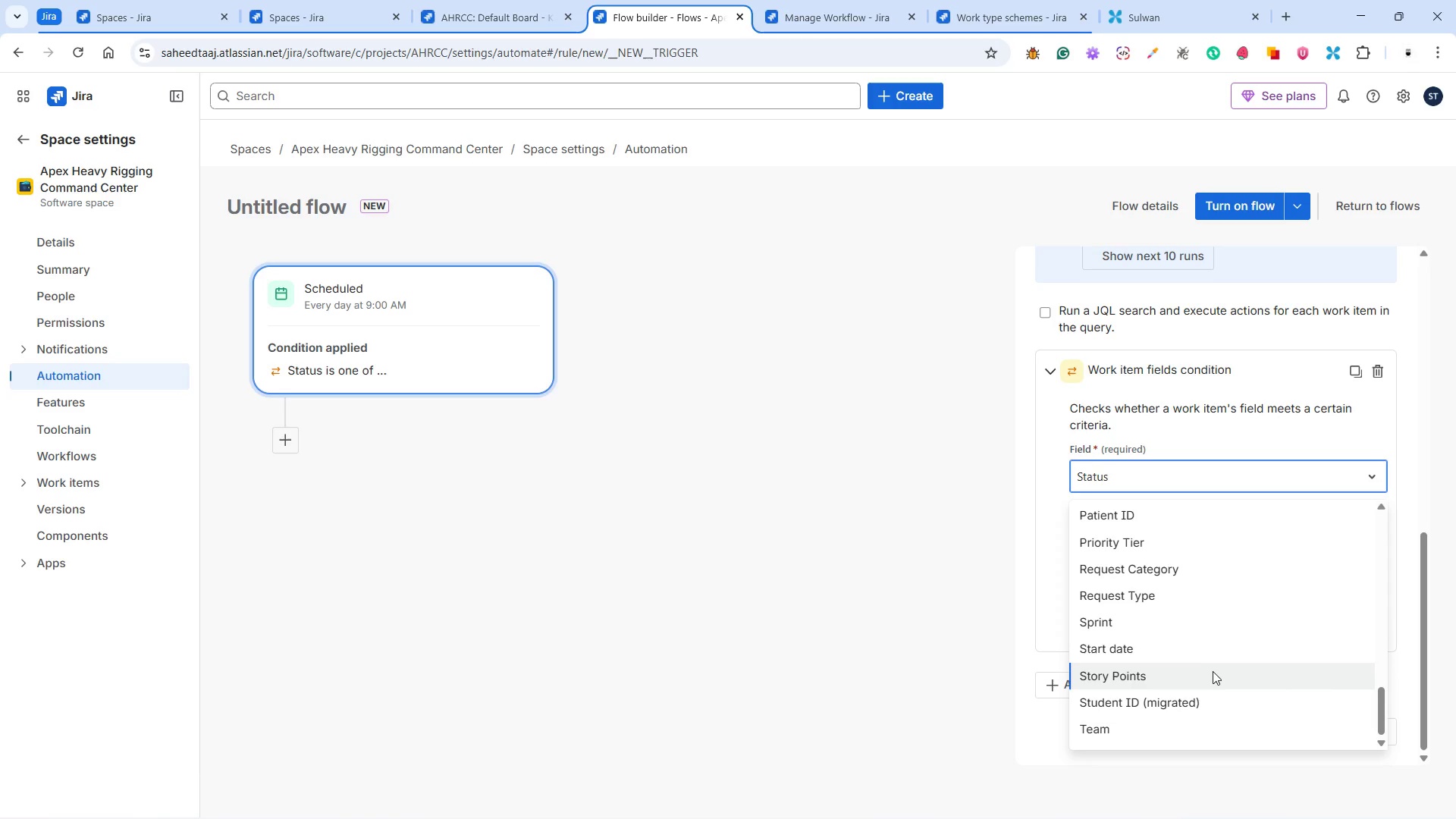 
scroll: coordinate [1182, 612], scroll_direction: up, amount: 23.0
 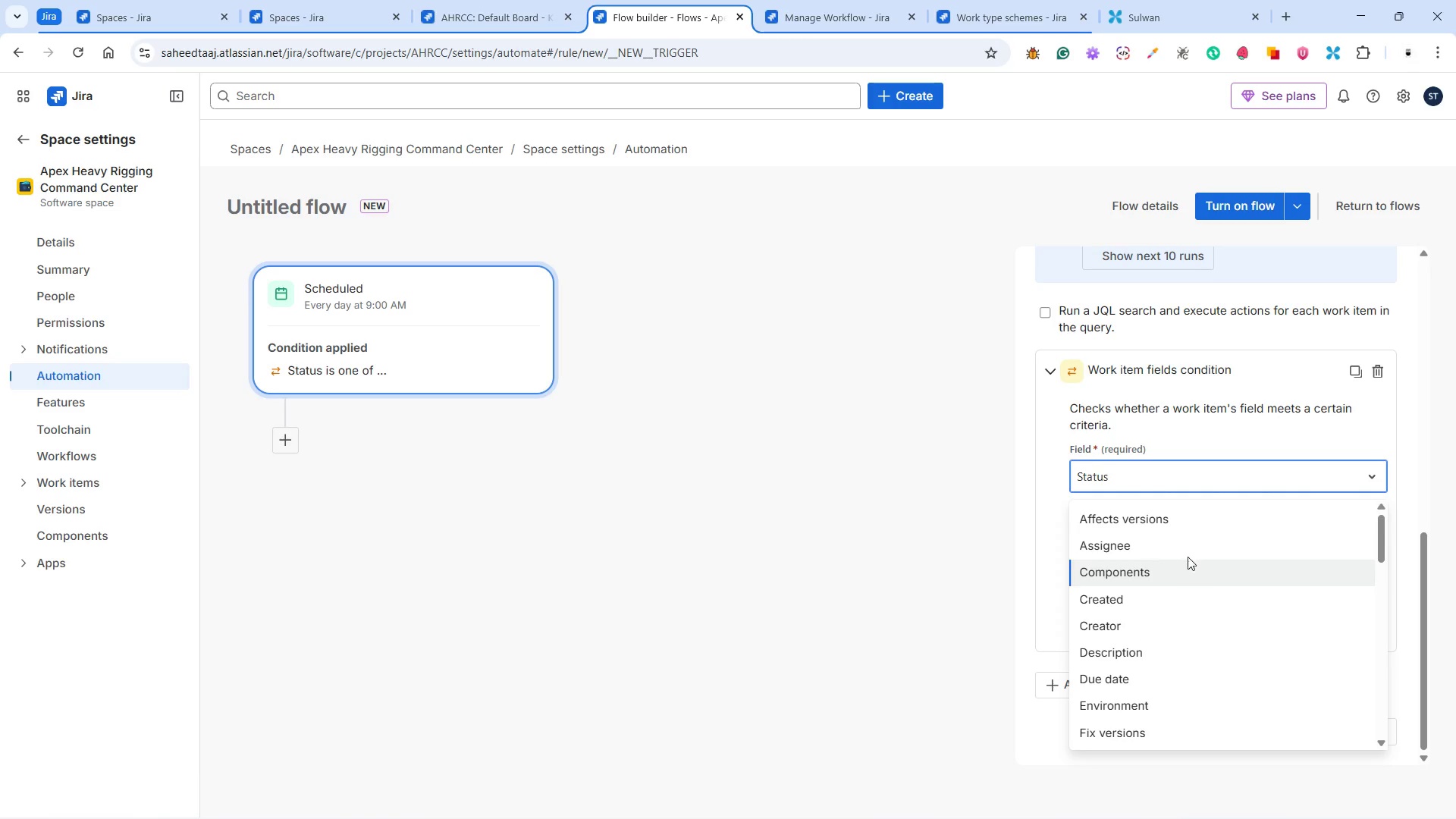 
scroll: coordinate [1186, 541], scroll_direction: down, amount: 6.0
 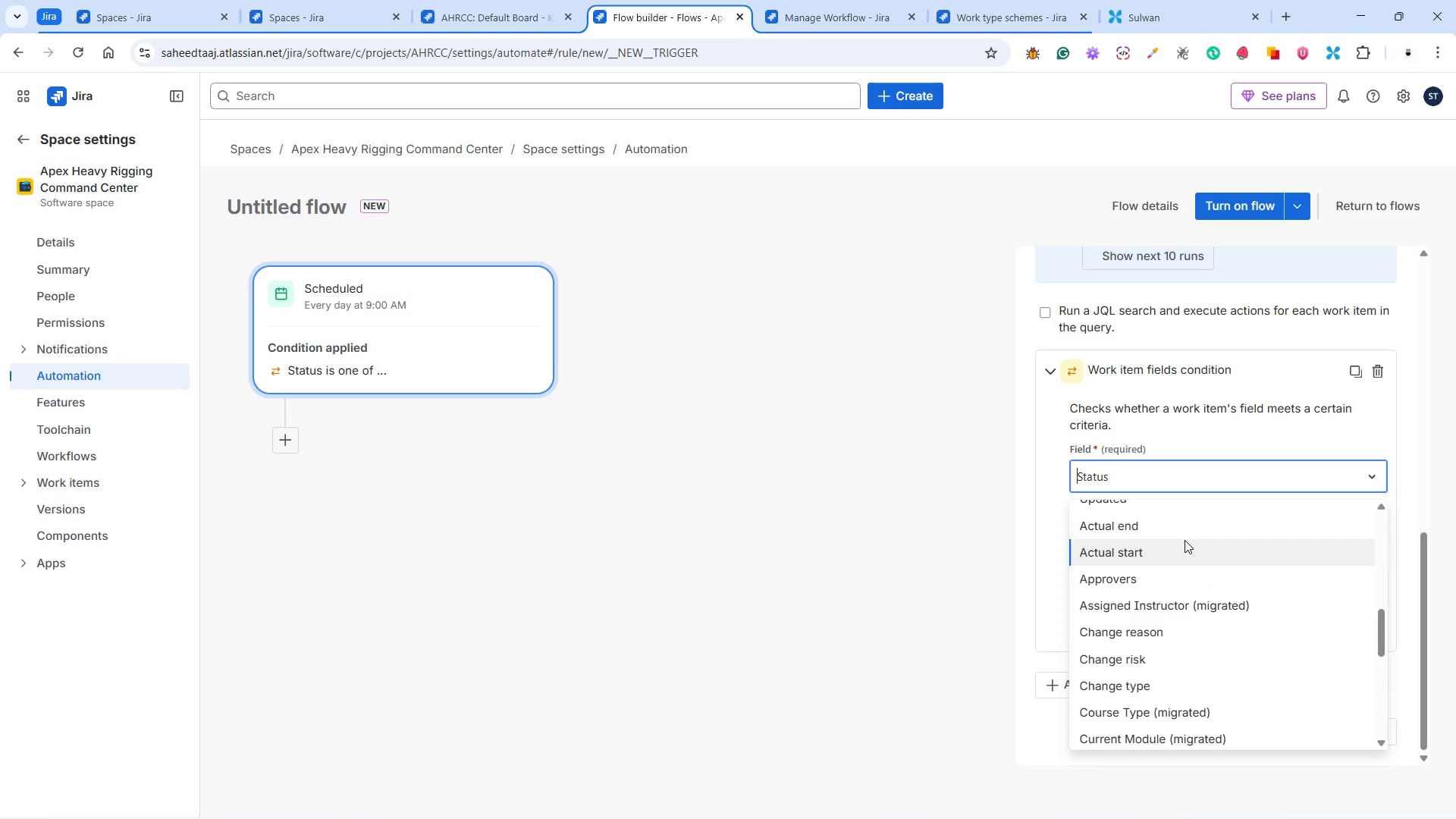 
wait(9.05)
 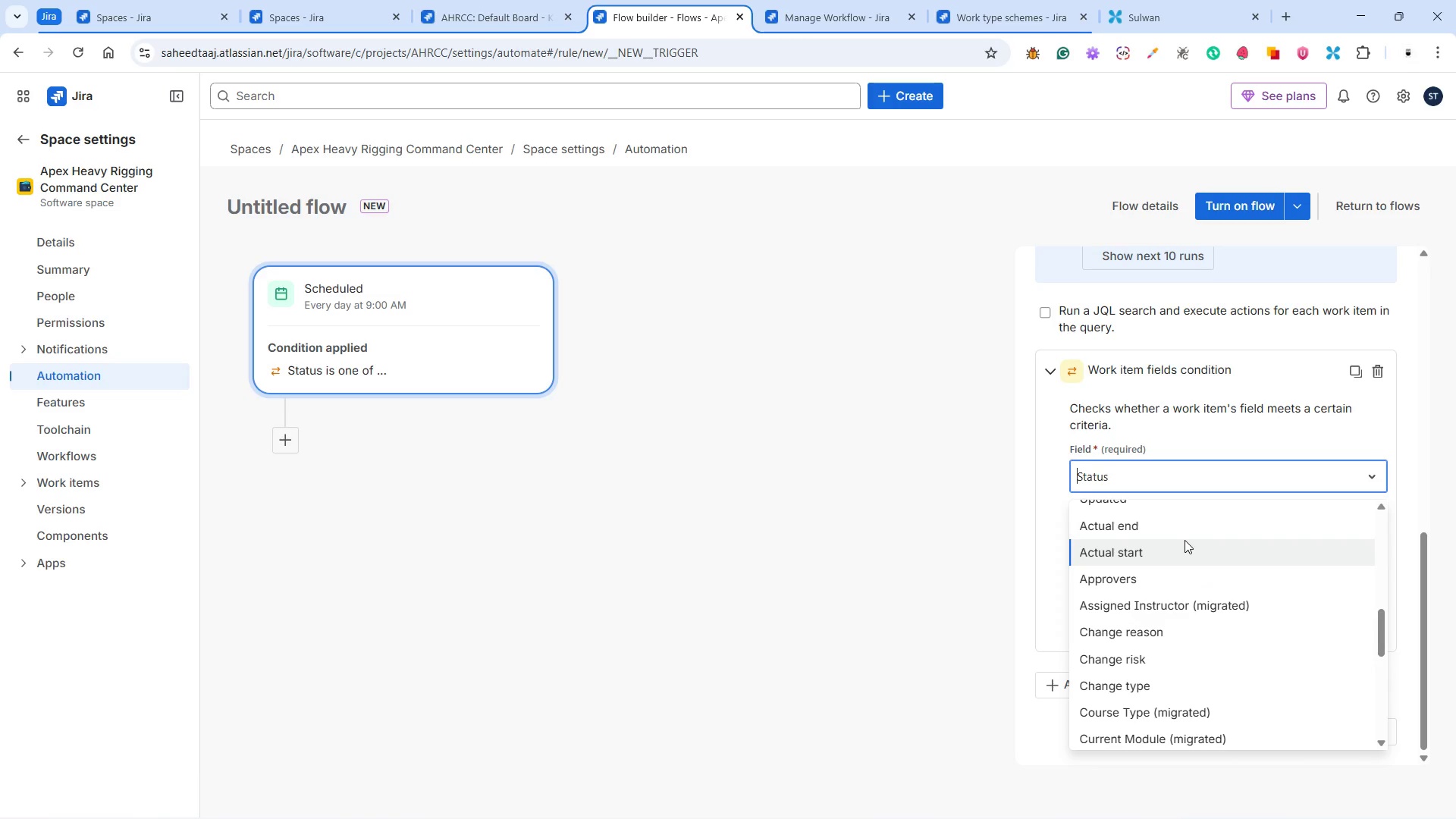 
left_click([1172, 442])
 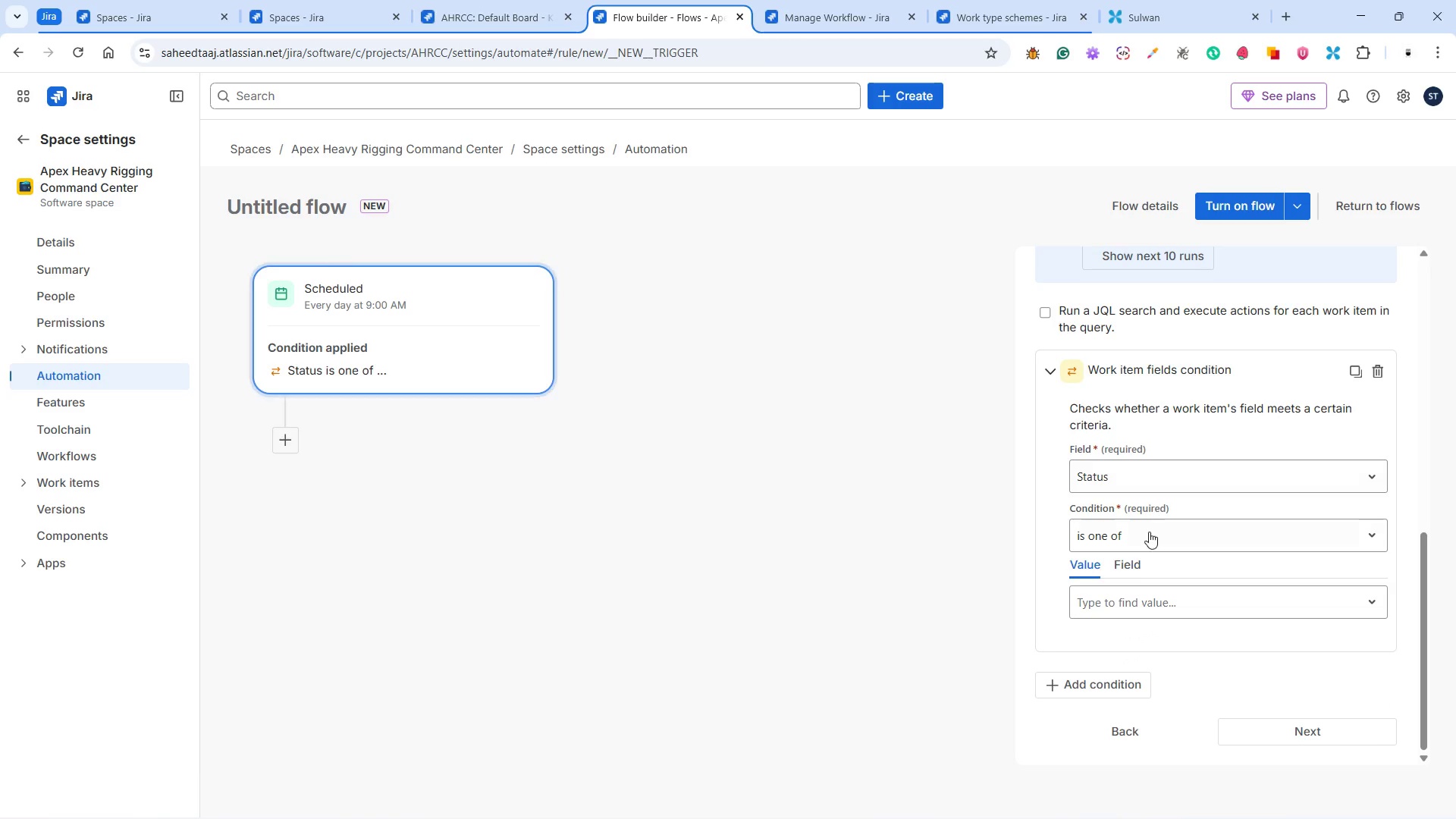 
left_click([1149, 532])
 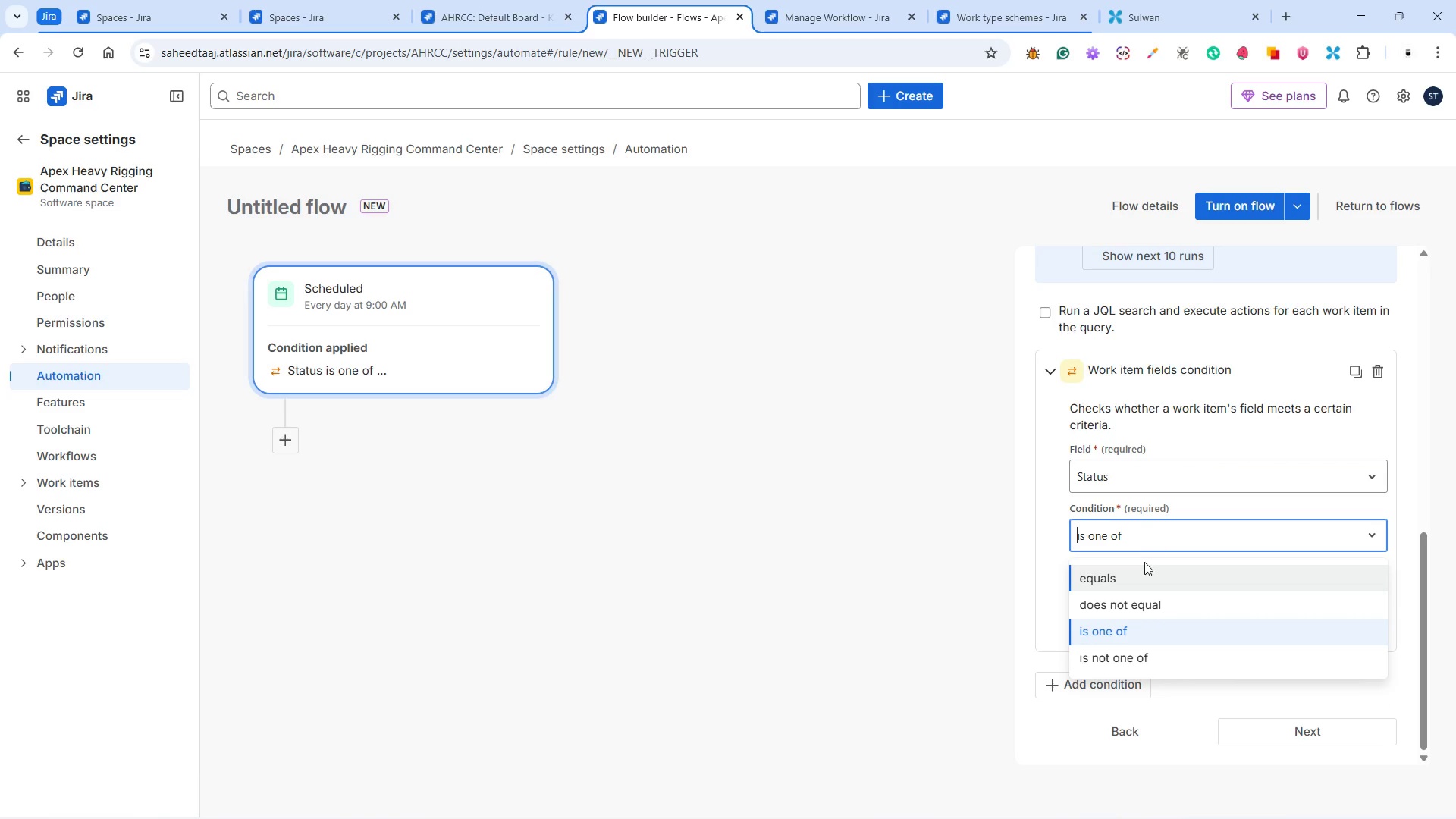 
left_click([1141, 570])
 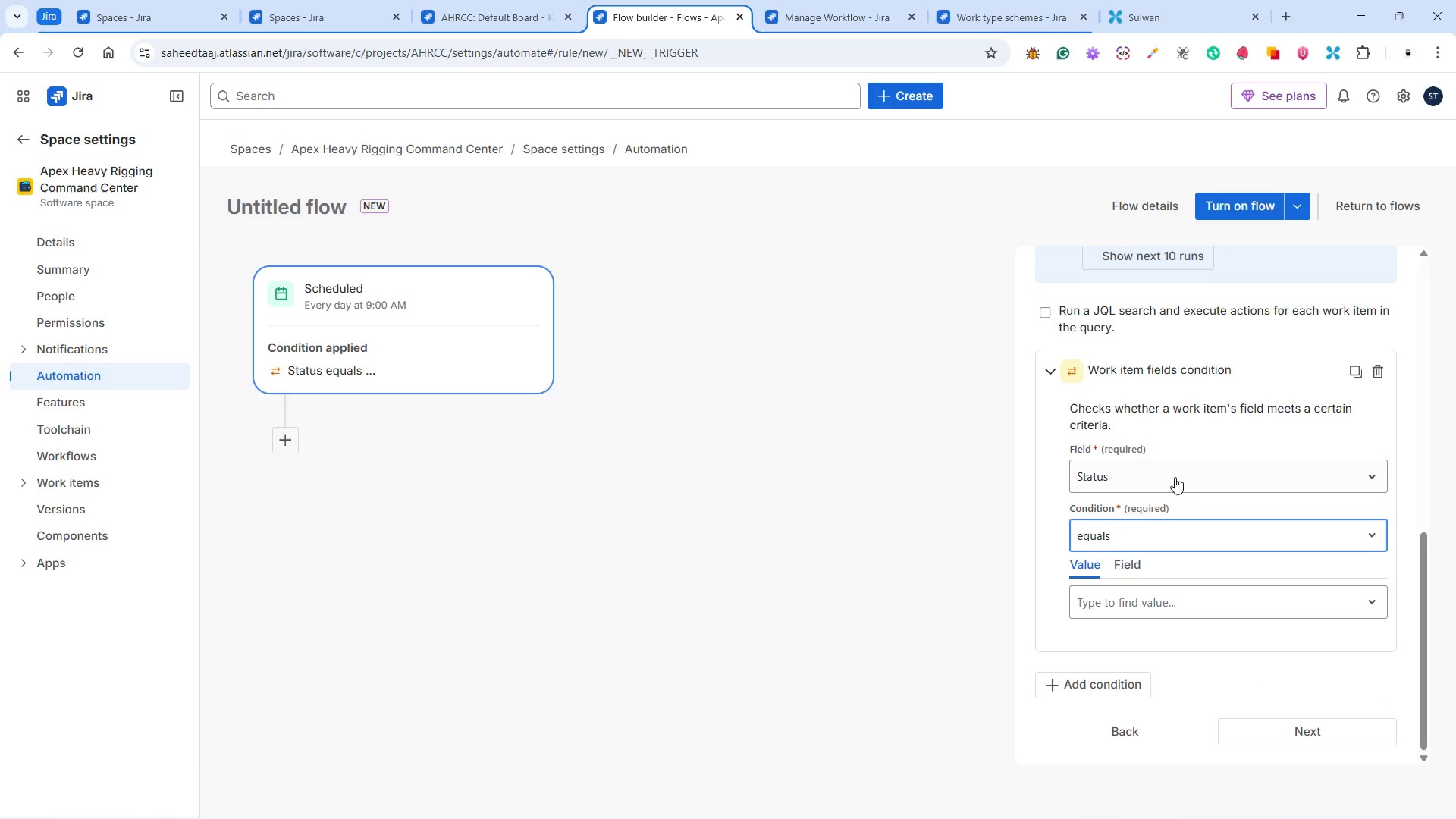 
left_click([1166, 472])
 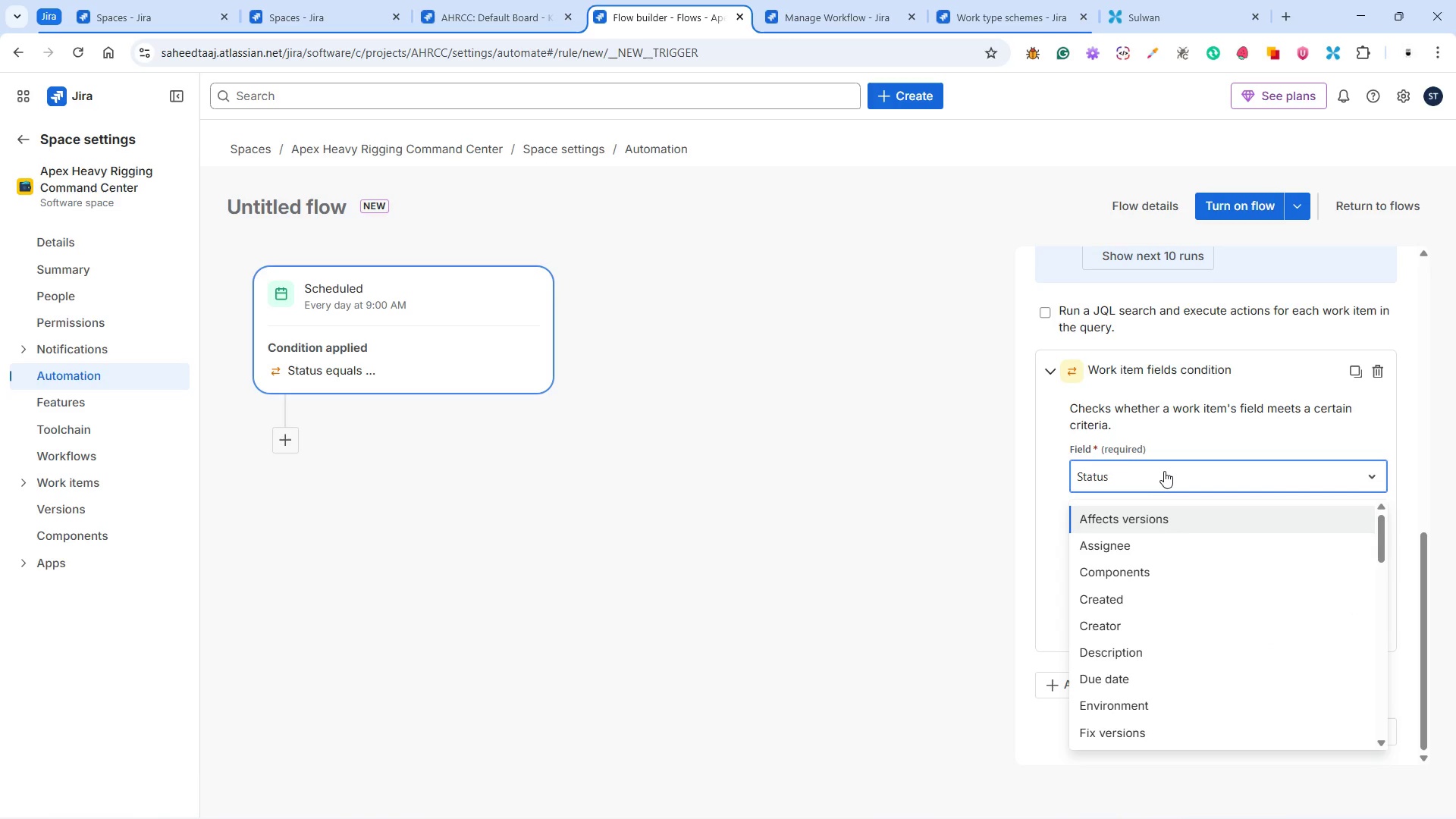 
type(Sta)
 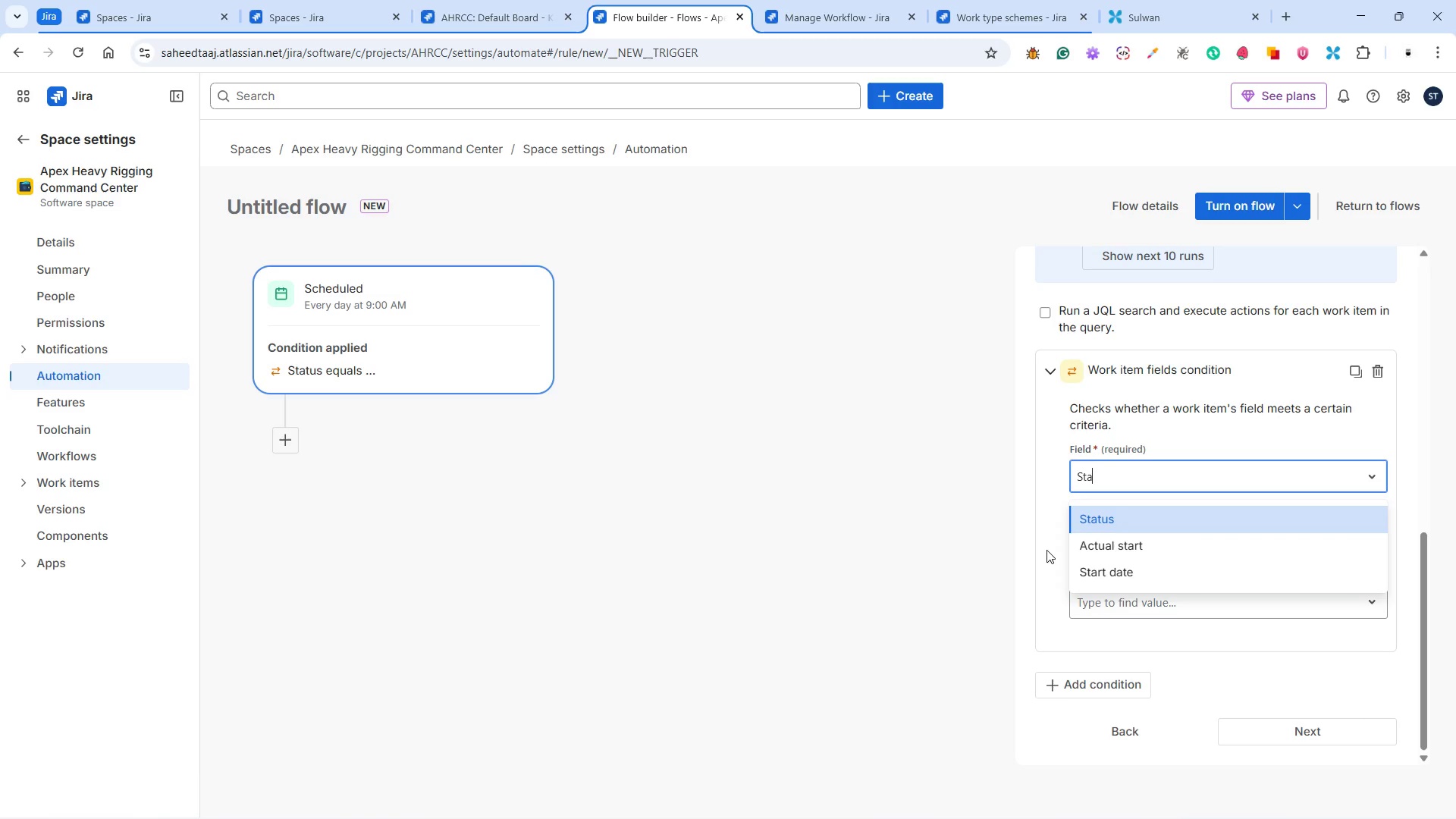 
left_click([1094, 522])
 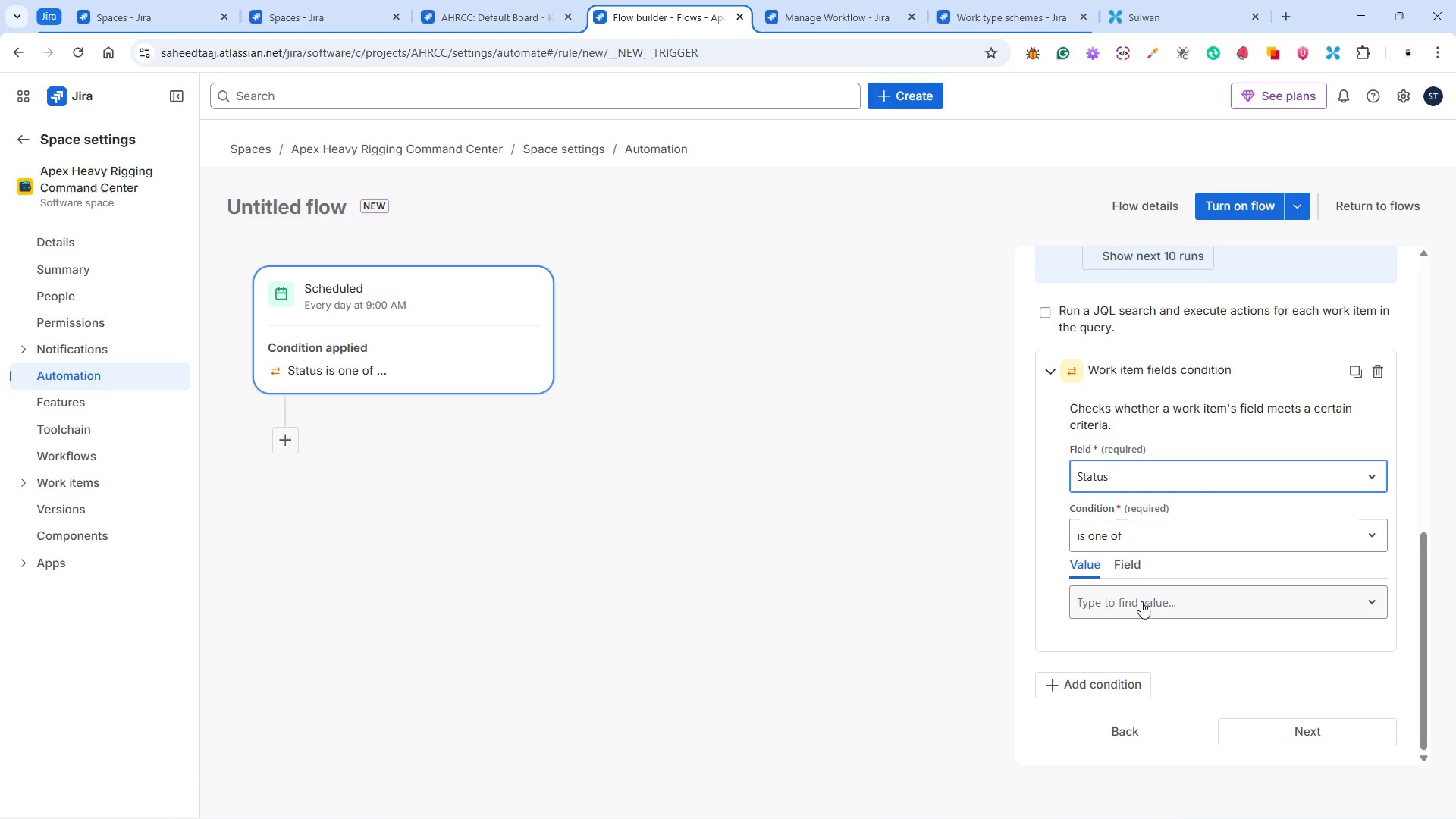 
left_click([1138, 528])
 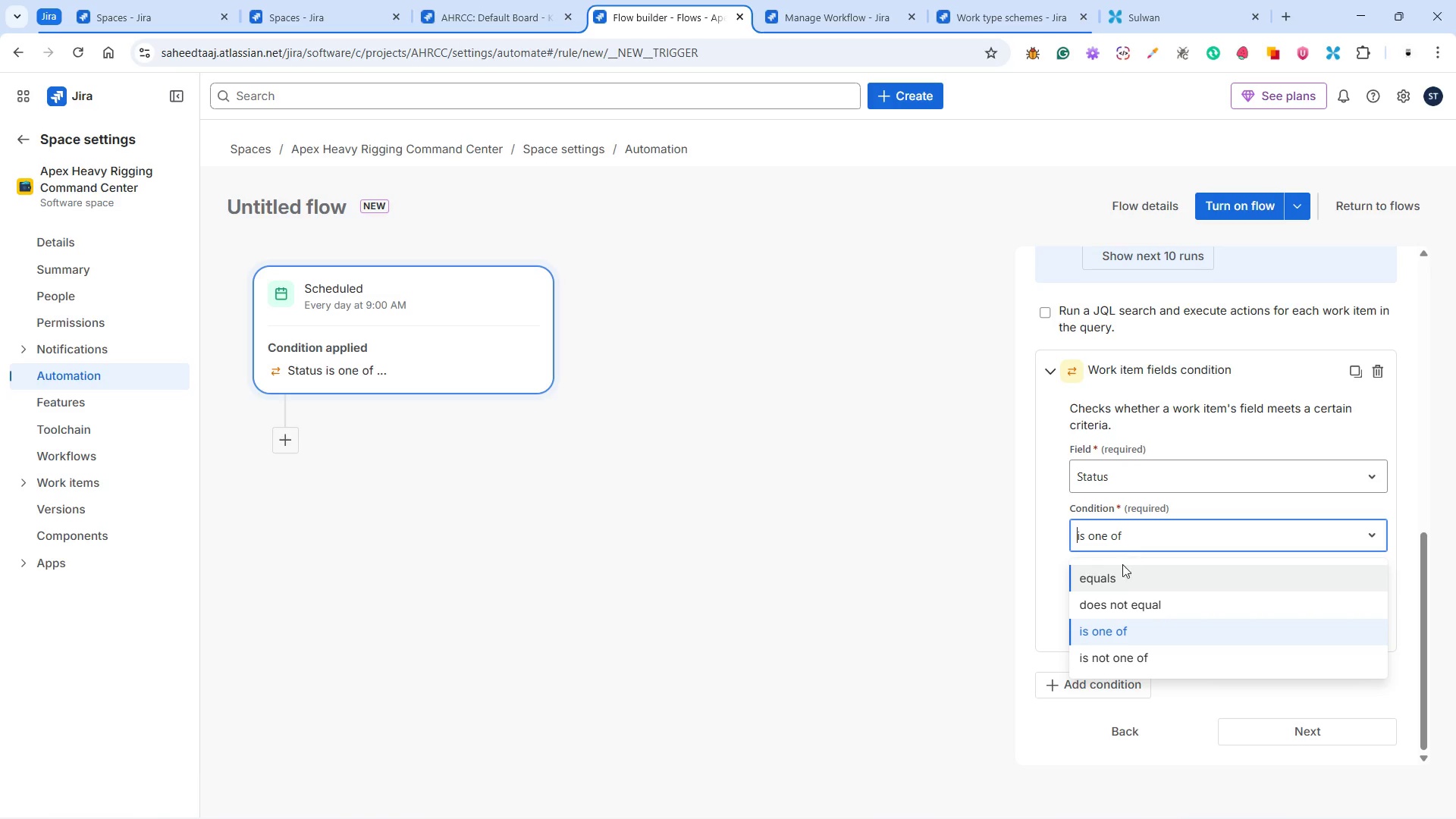 
left_click([1120, 570])
 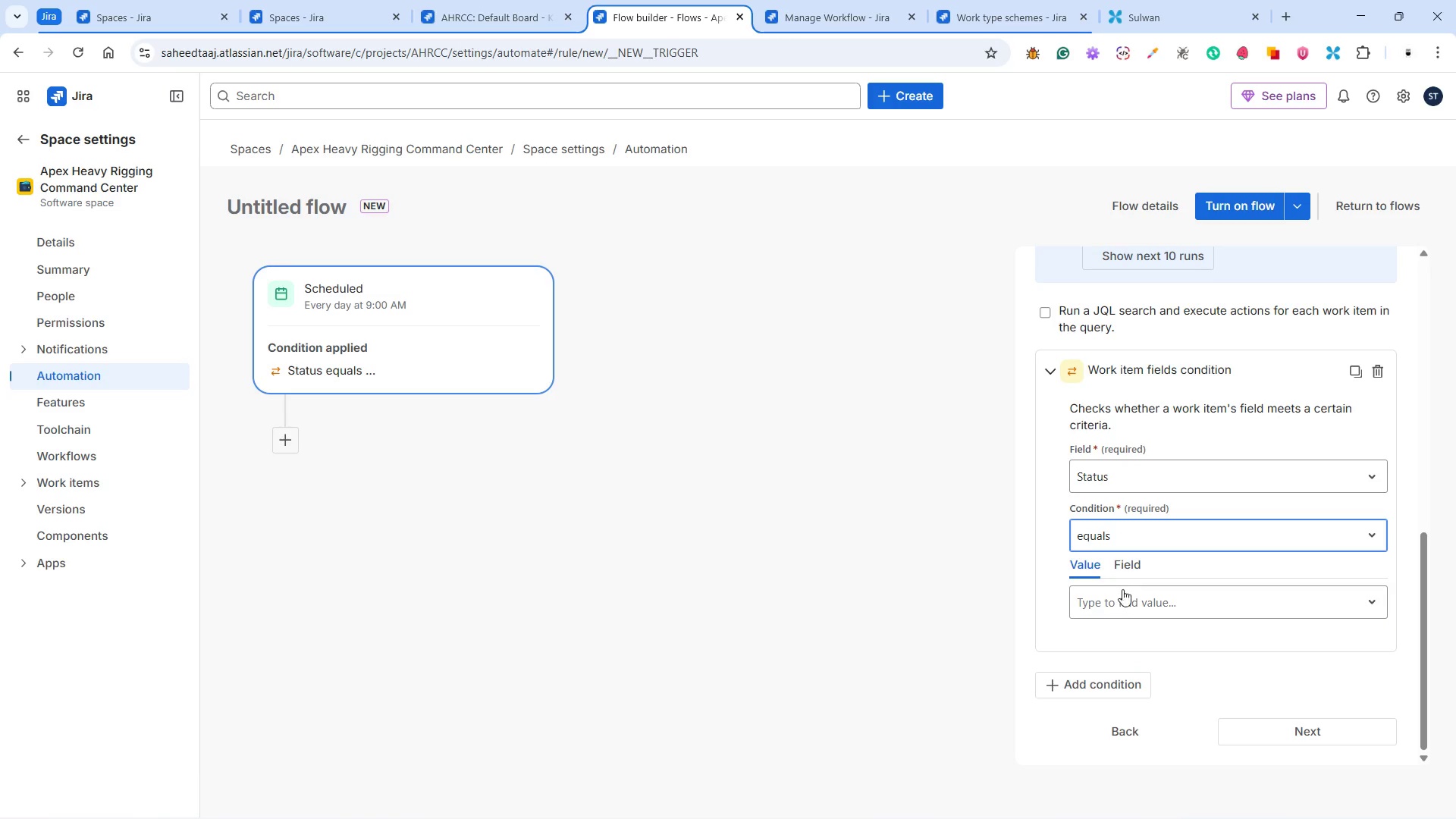 
left_click([1122, 598])
 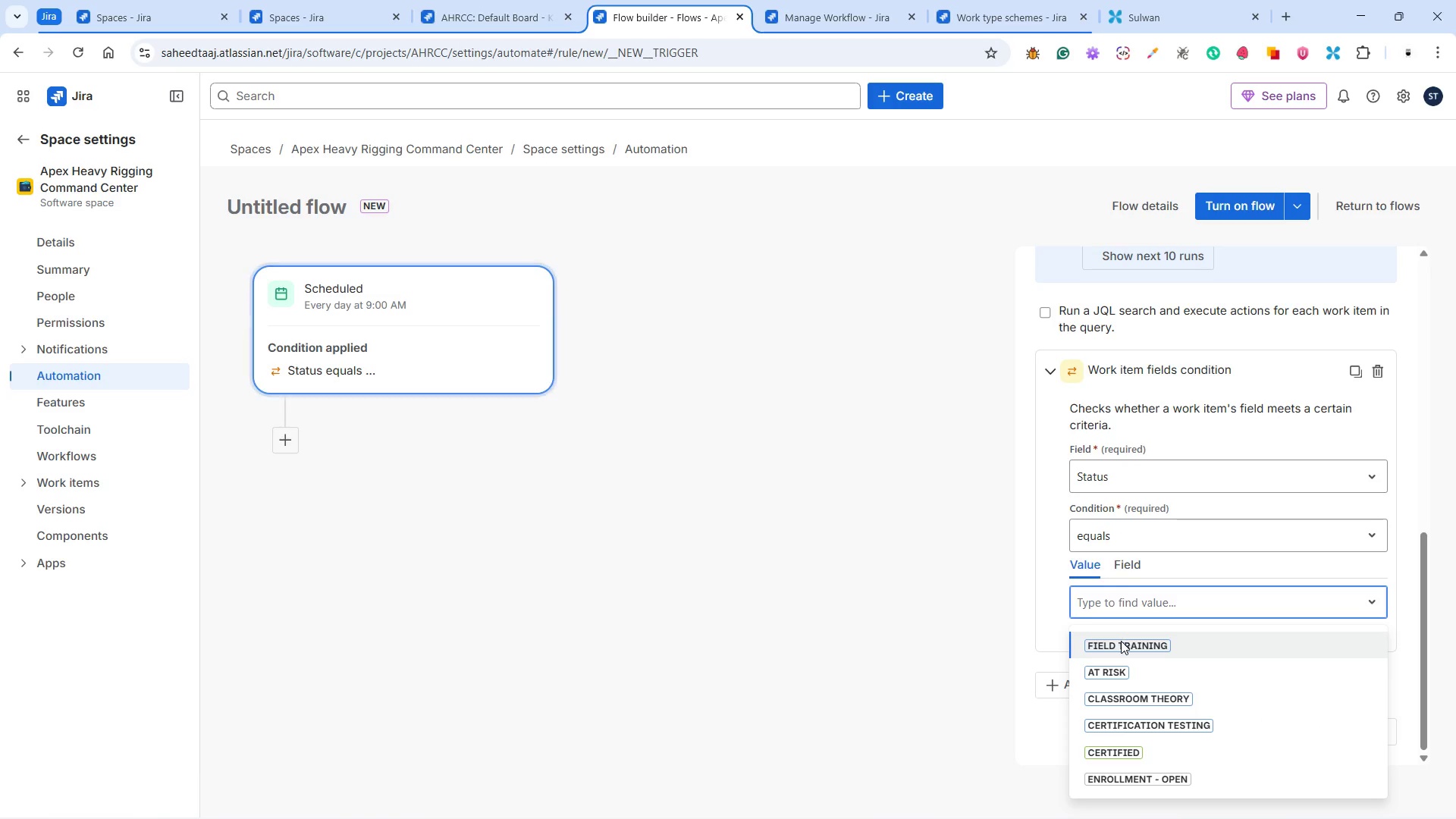 
left_click([1121, 643])
 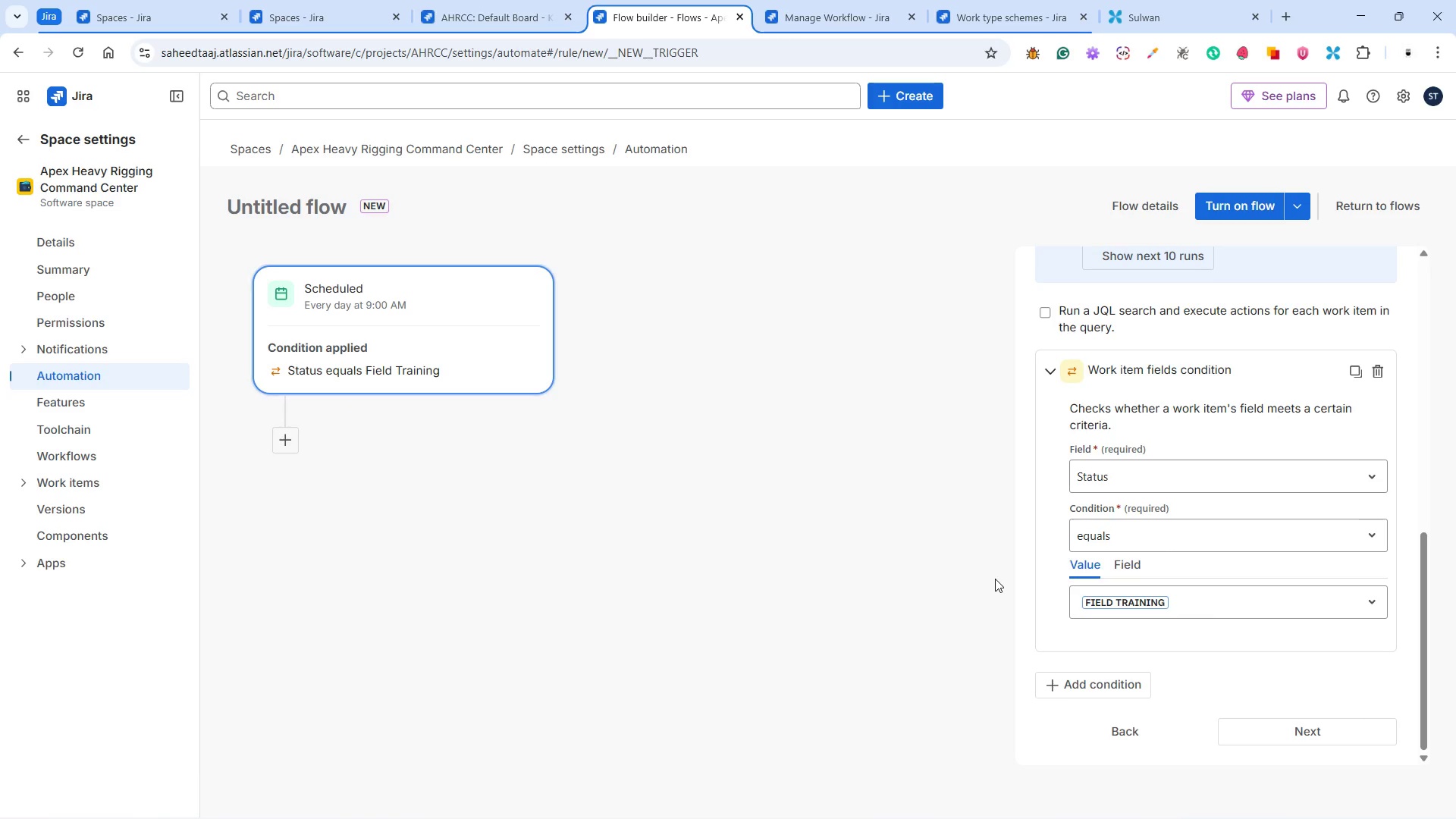 
wait(7.23)
 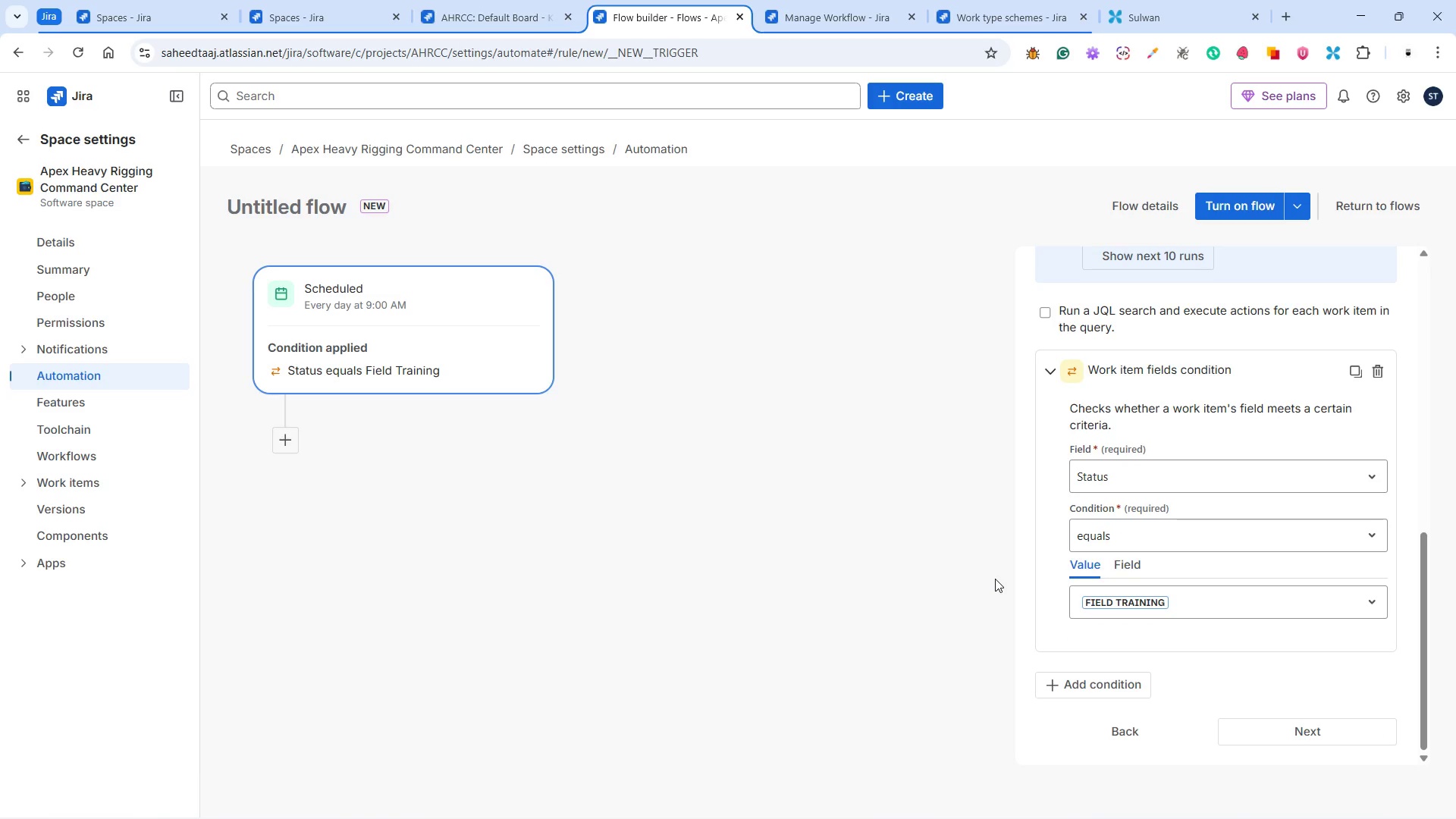 
scroll: coordinate [1264, 618], scroll_direction: down, amount: 3.0
 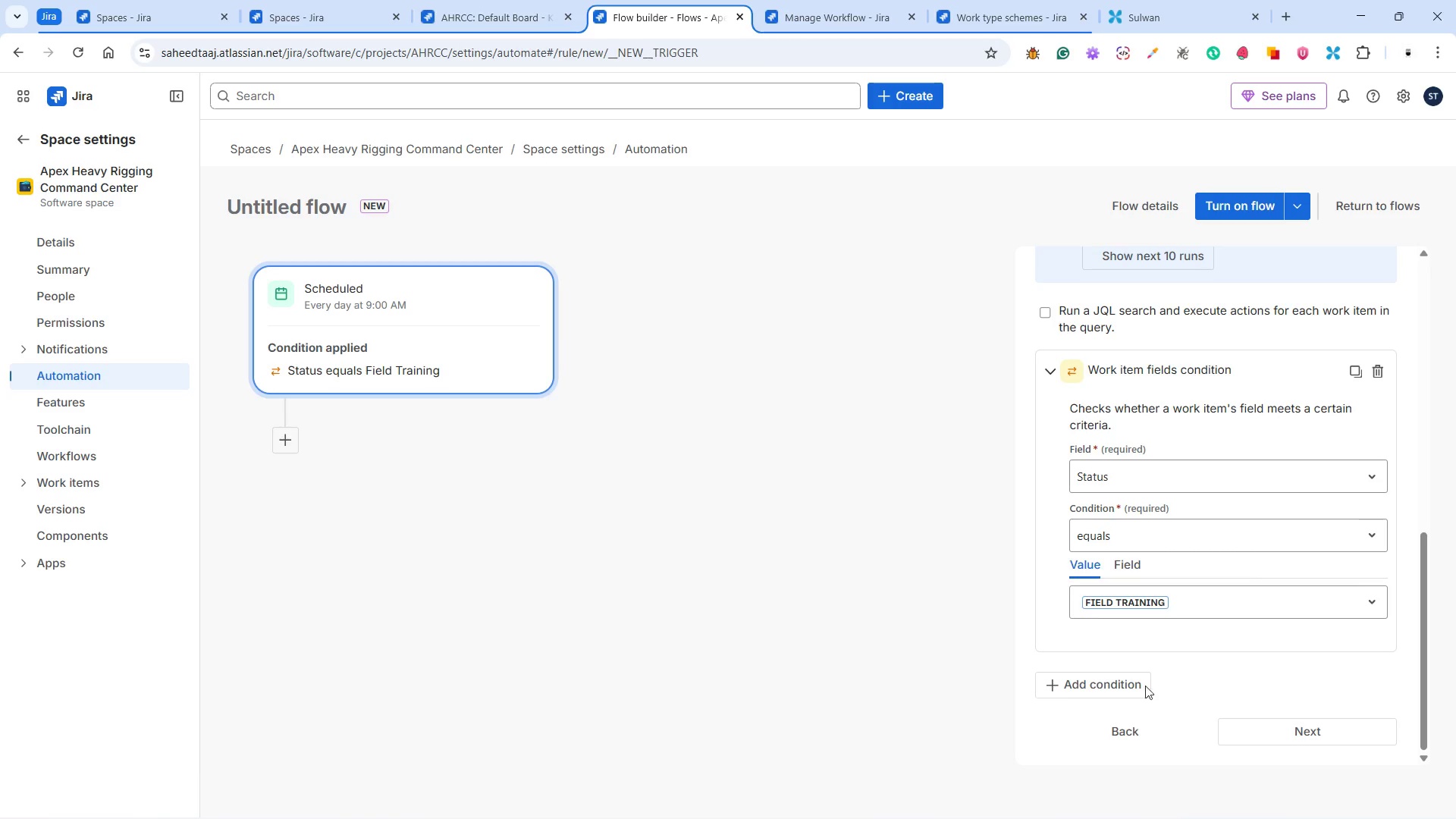 
wait(9.39)
 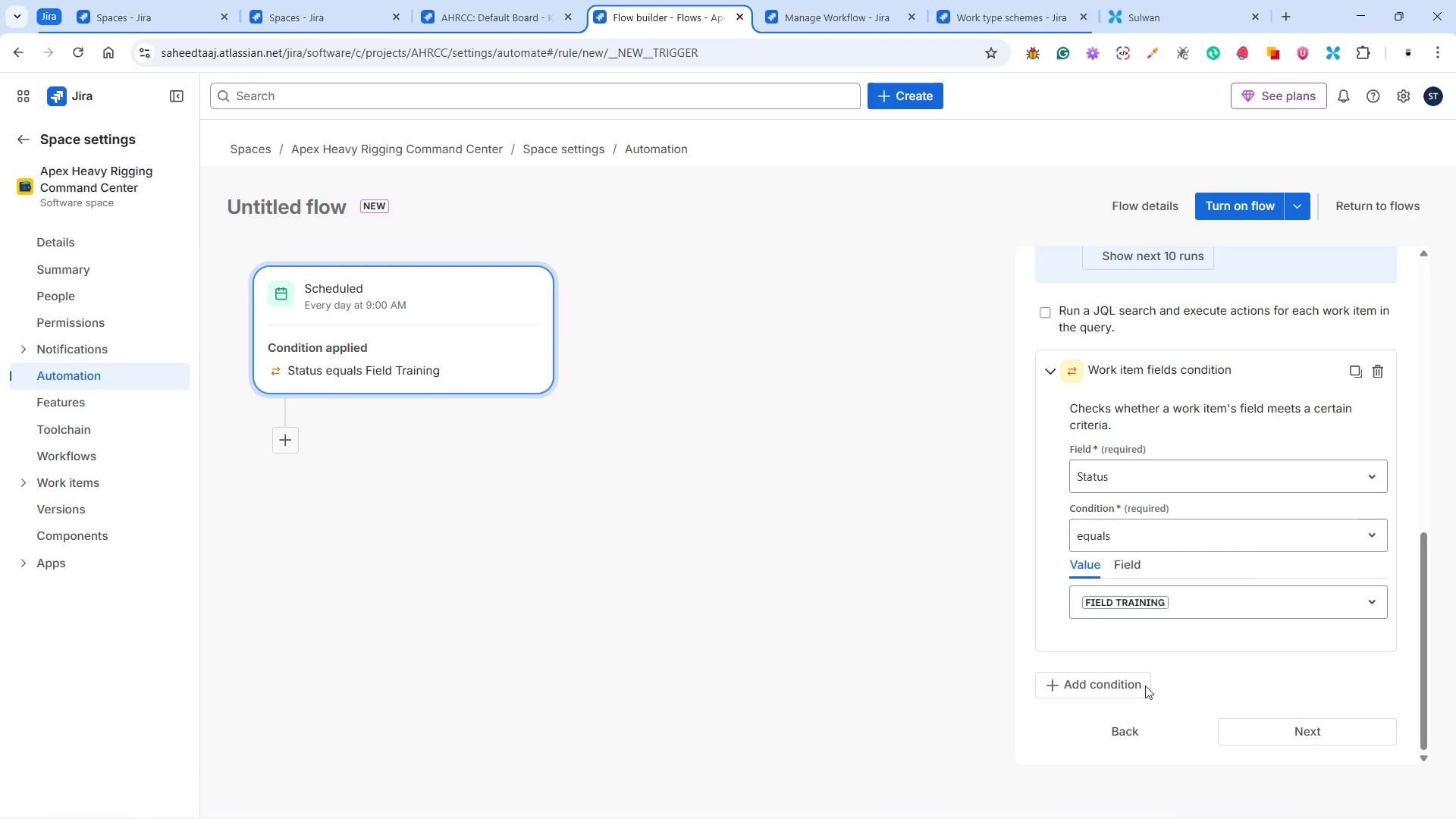 
scroll: coordinate [1237, 582], scroll_direction: up, amount: 11.0
 